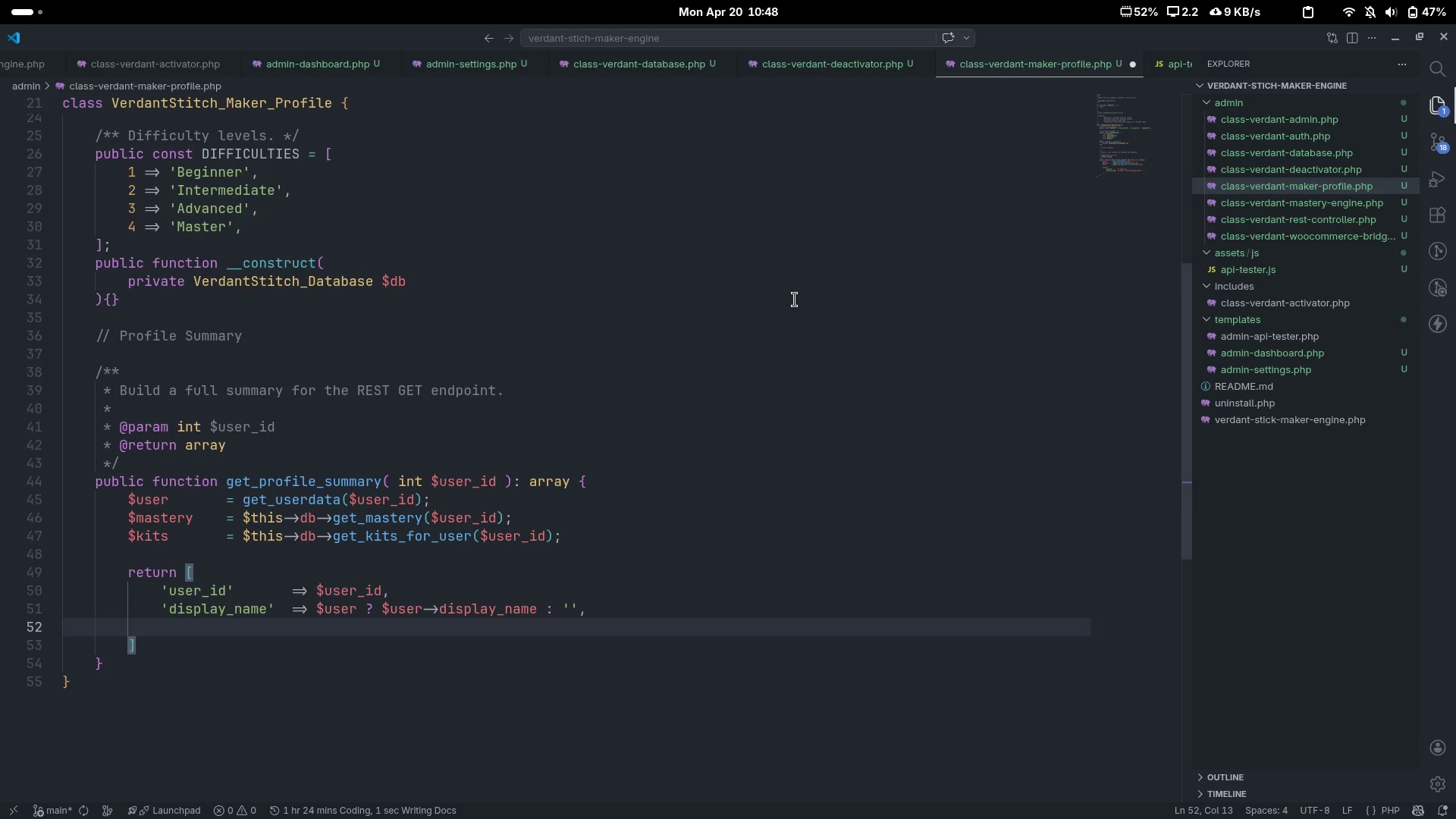 
type('email)
 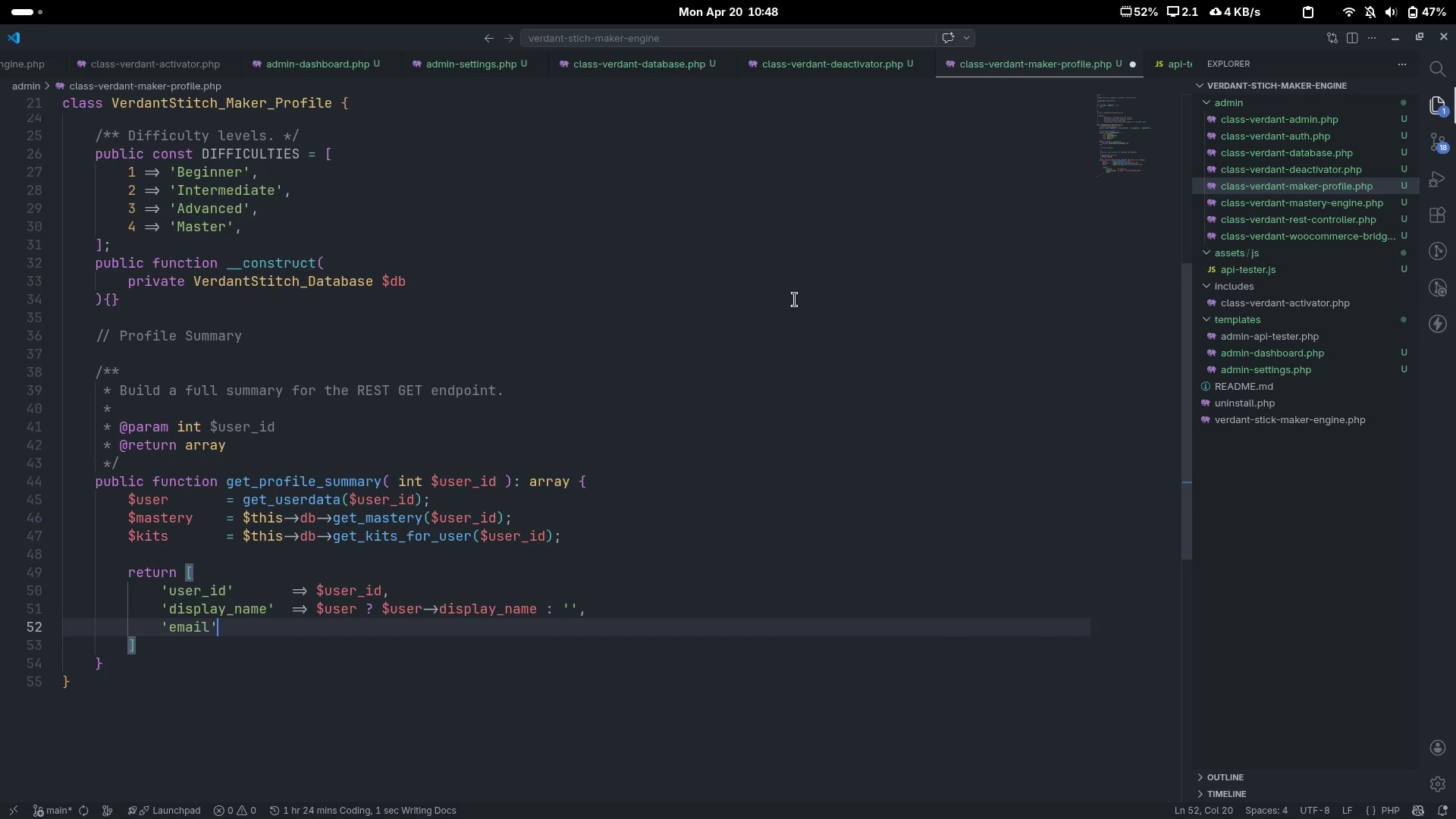 
key(ArrowRight)
 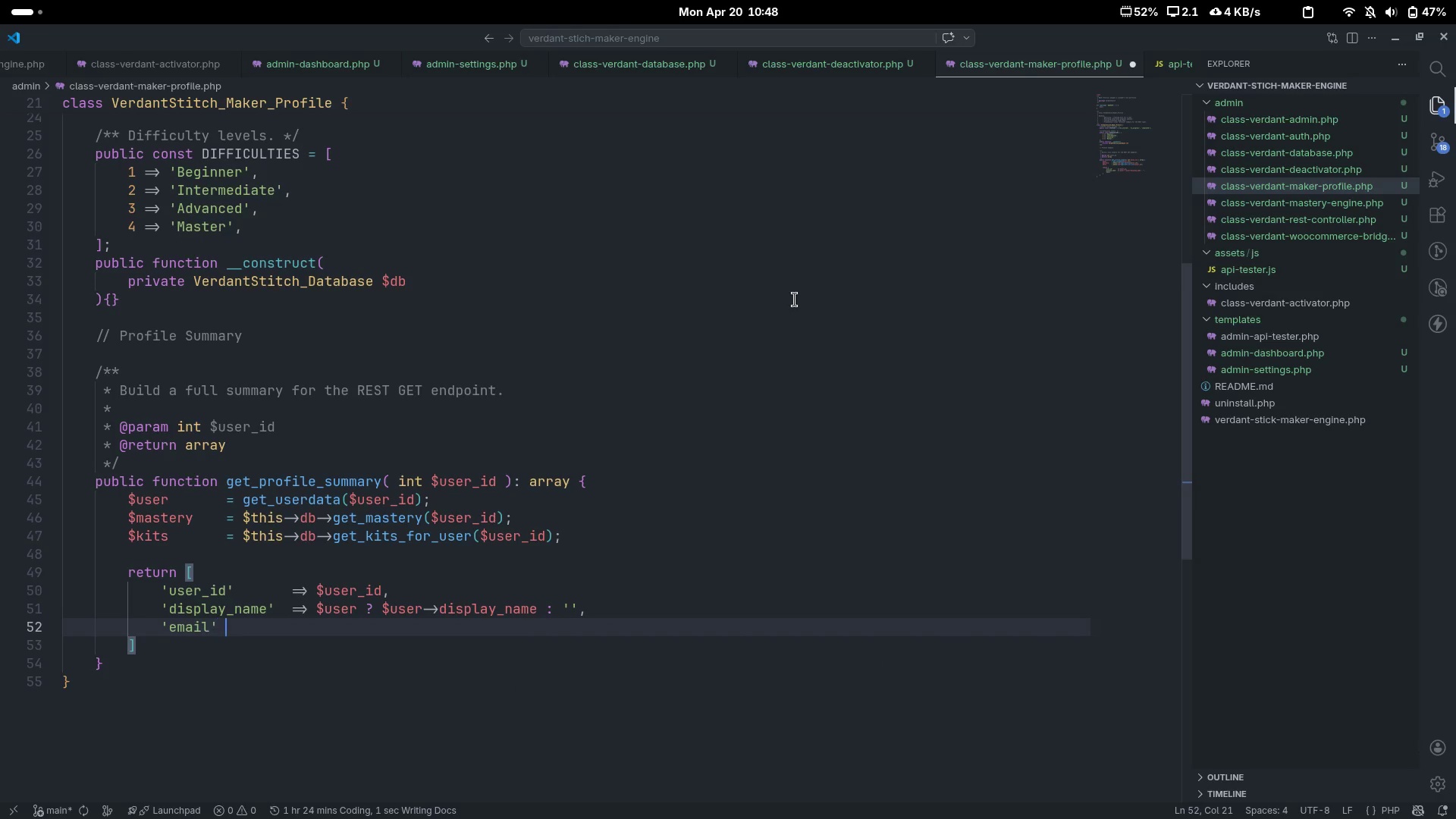 
key(Tab)
key(Tab)
key(Tab)
type(=> $user ? $user)
 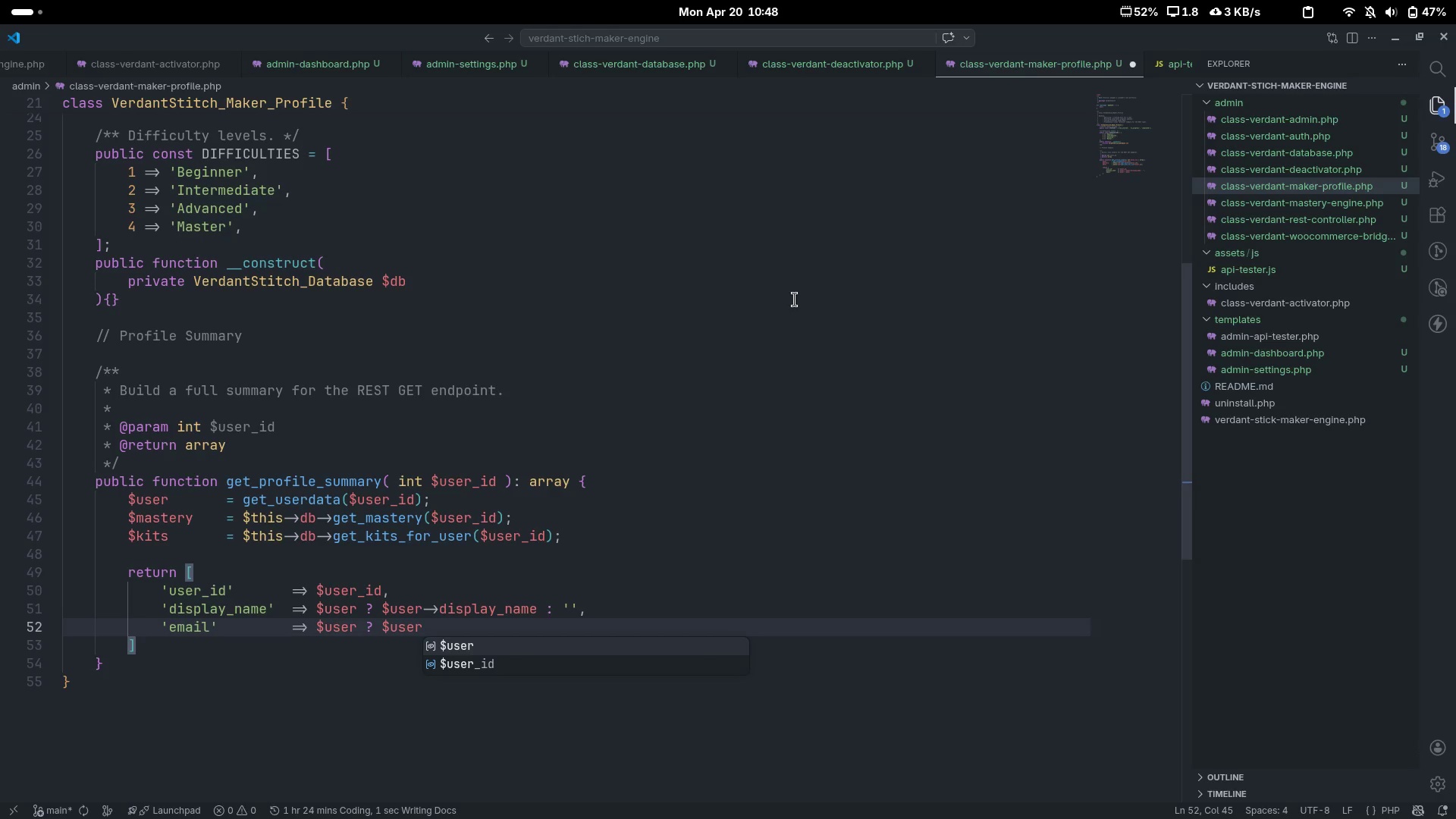 
type(->ser)
key(Backspace)
key(Backspace)
key(Backspace)
type(user_email)
key(Tab)
key(Backspace)
type(: ')
 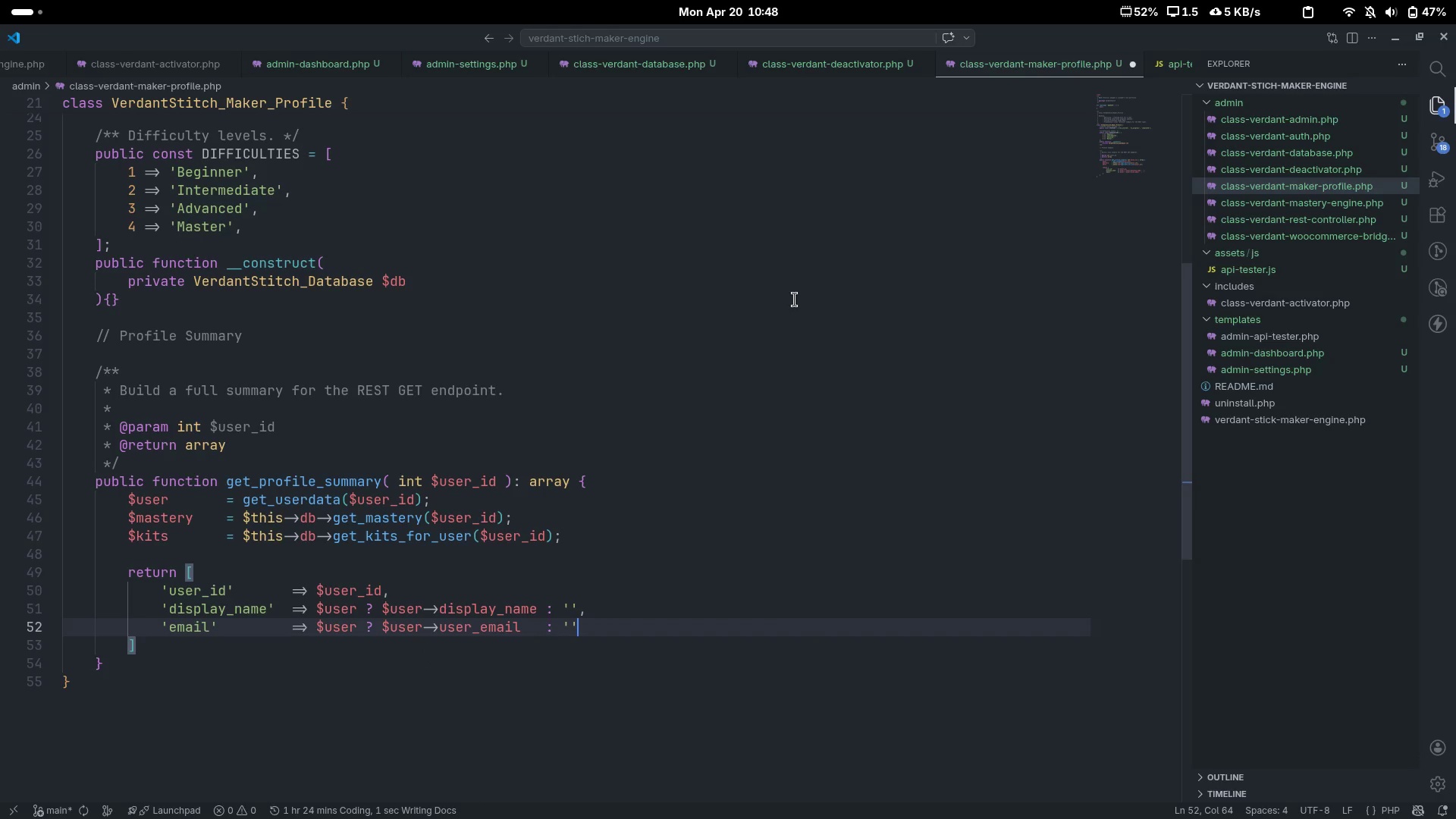 
 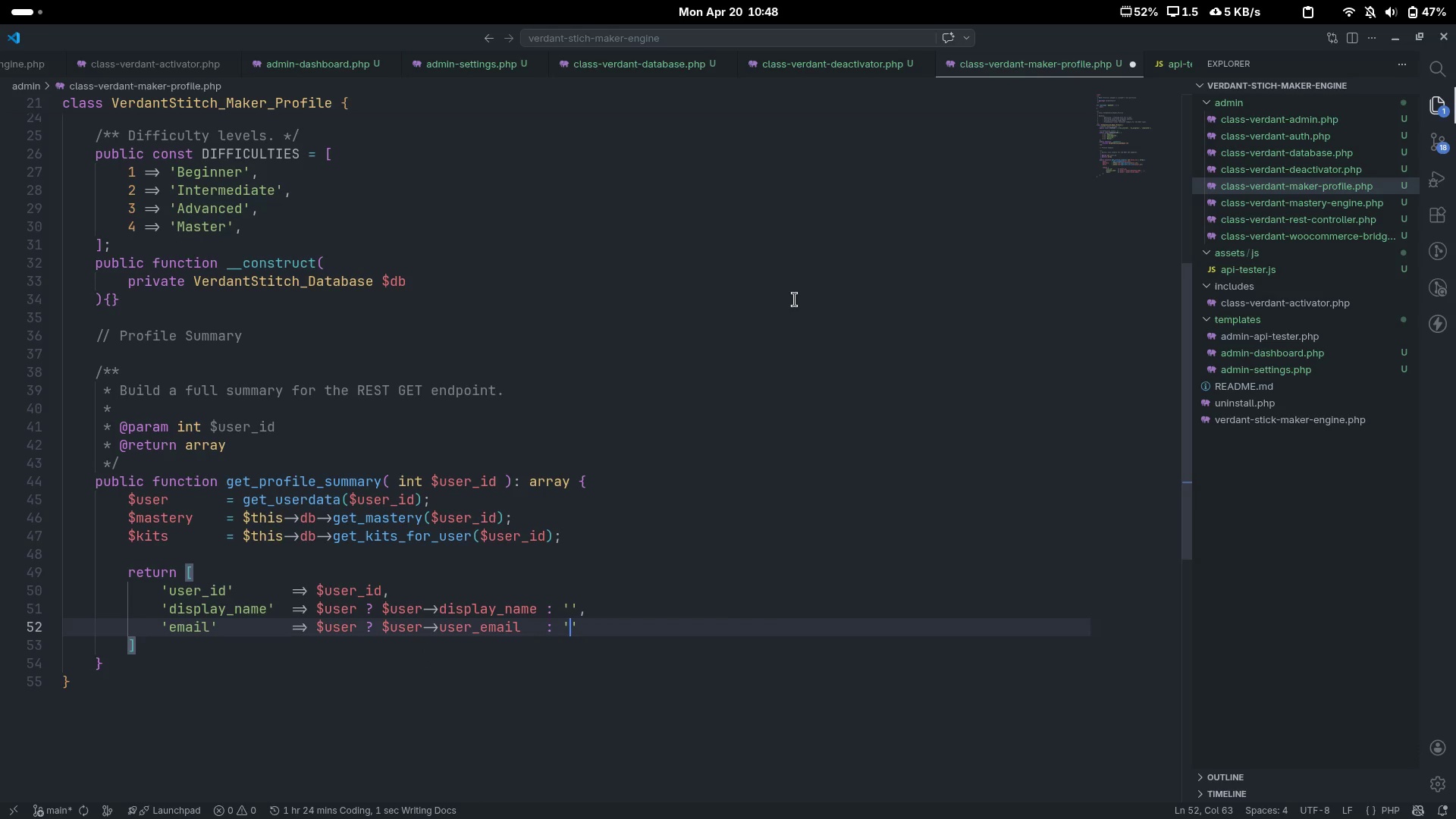 
key(ArrowRight)
 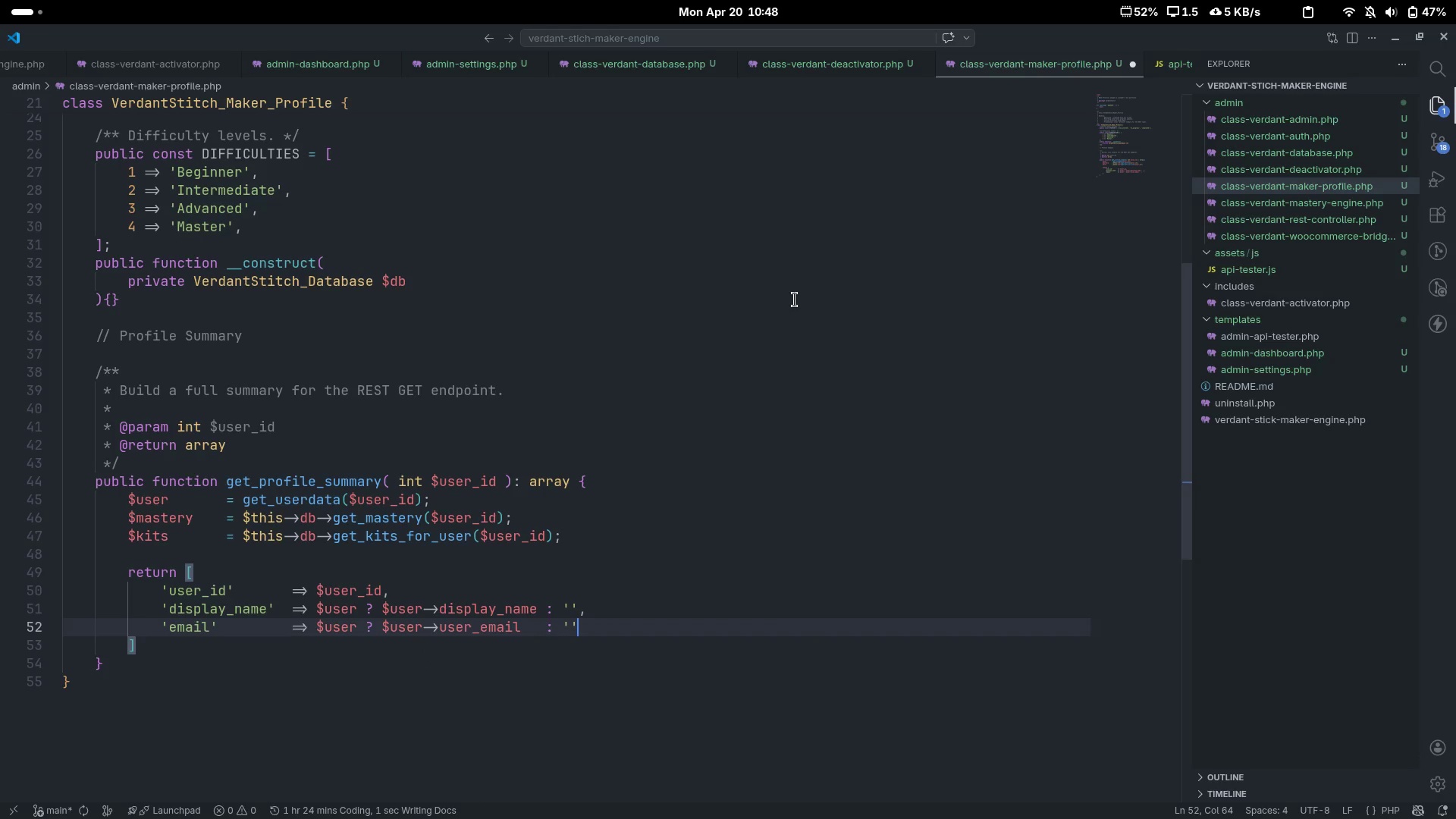 
key(Comma)
 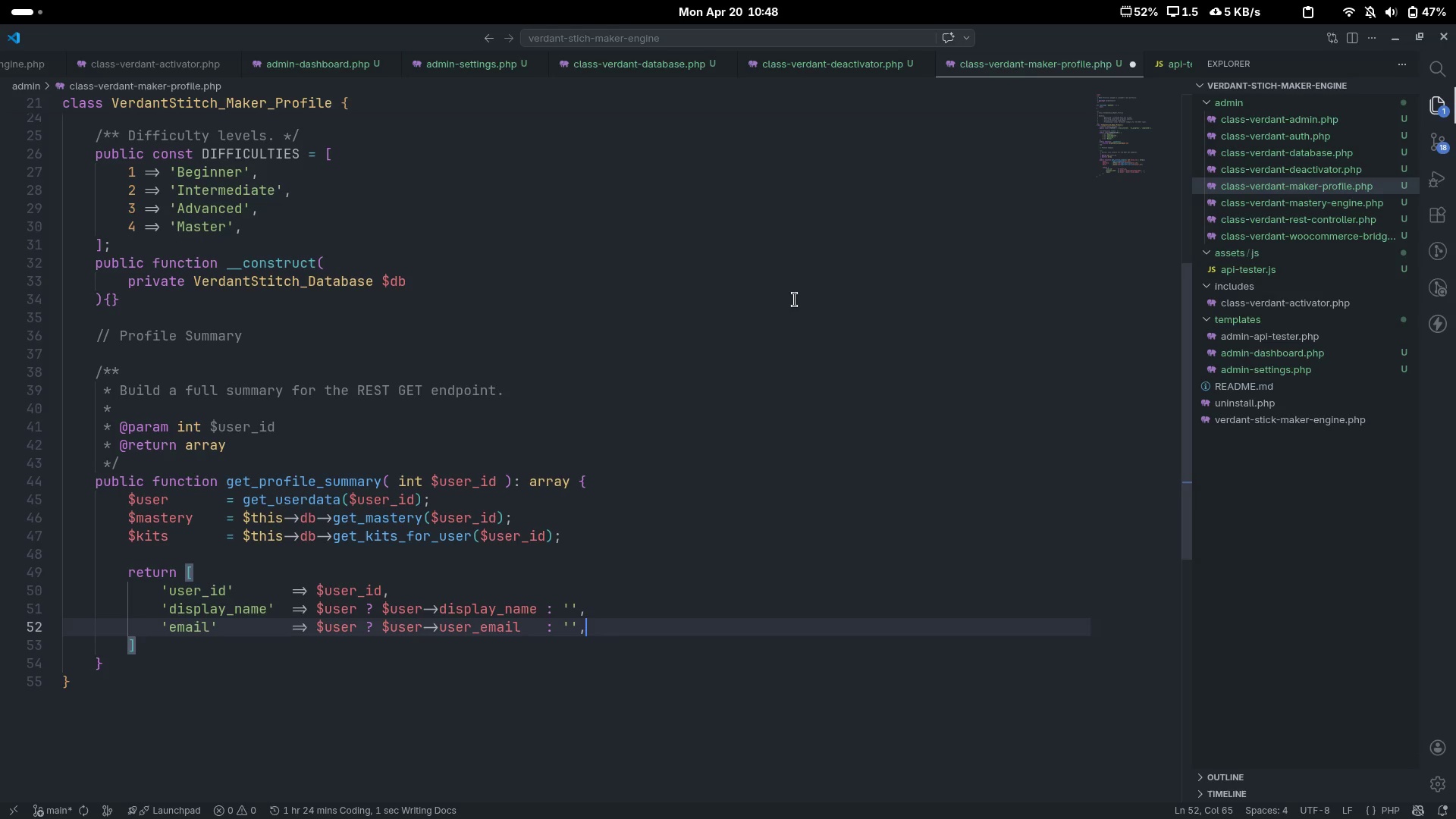 
key(Enter)
 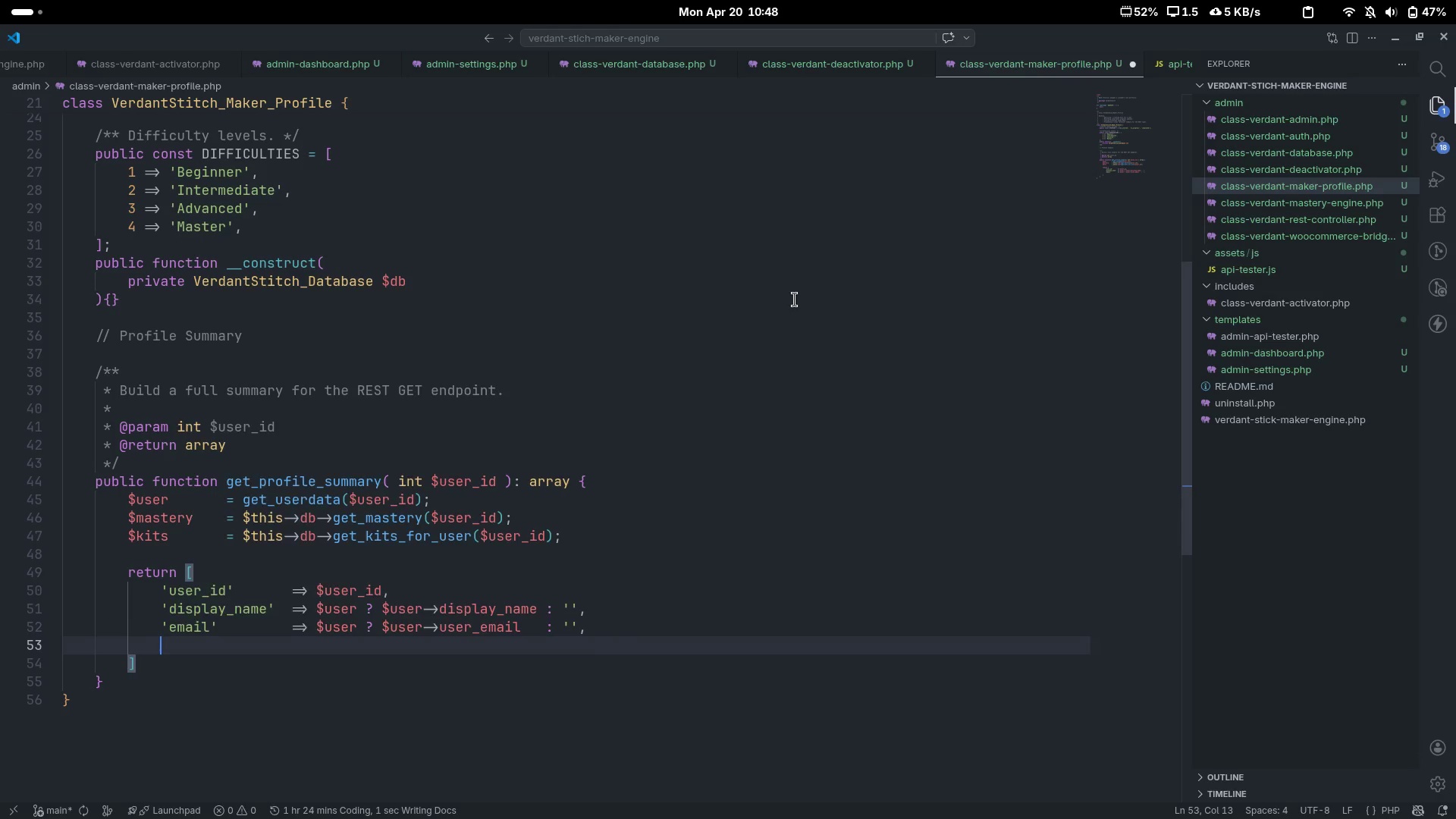 
type(mastery)
 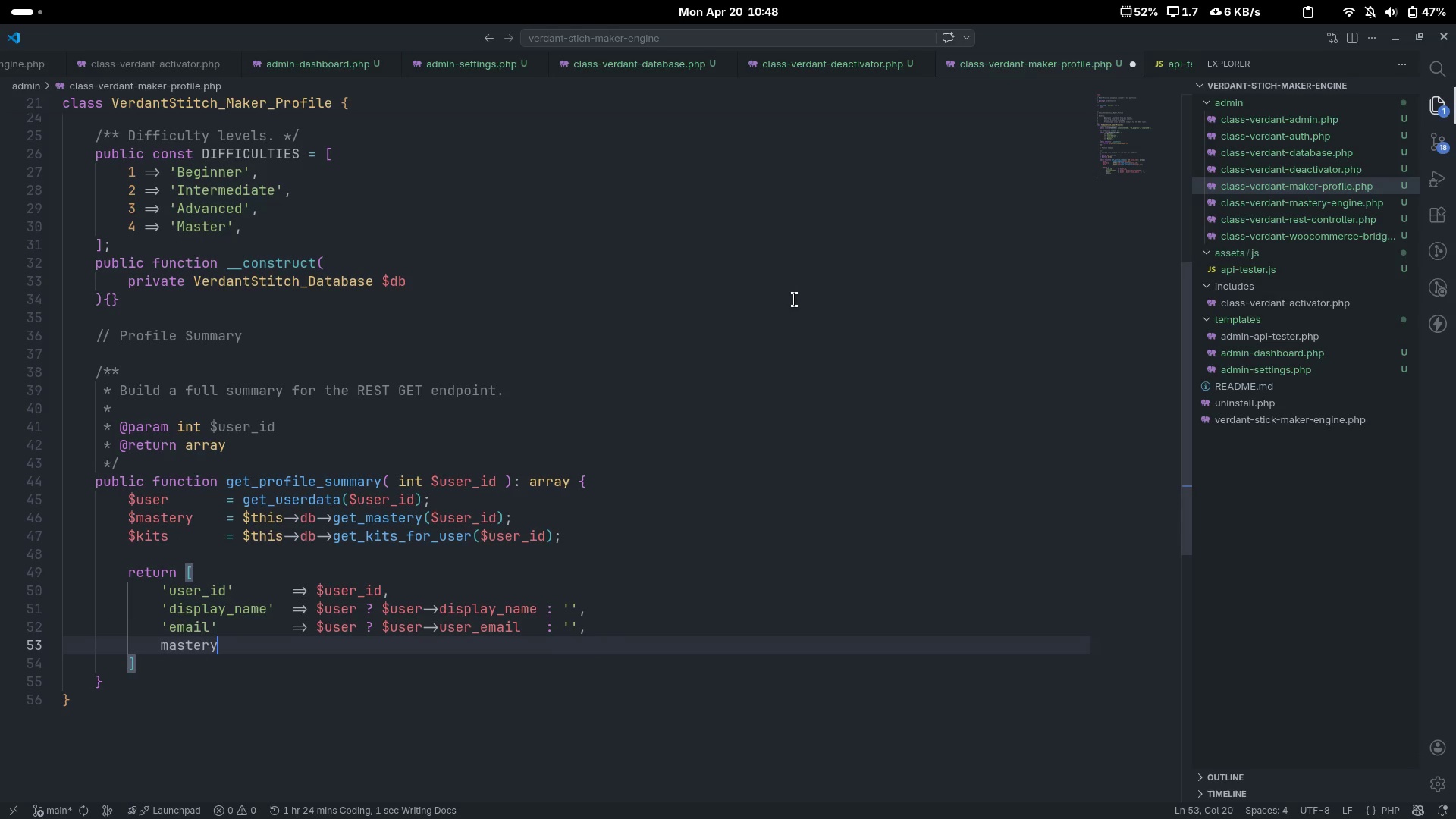 
key(Control+ControlLeft)
 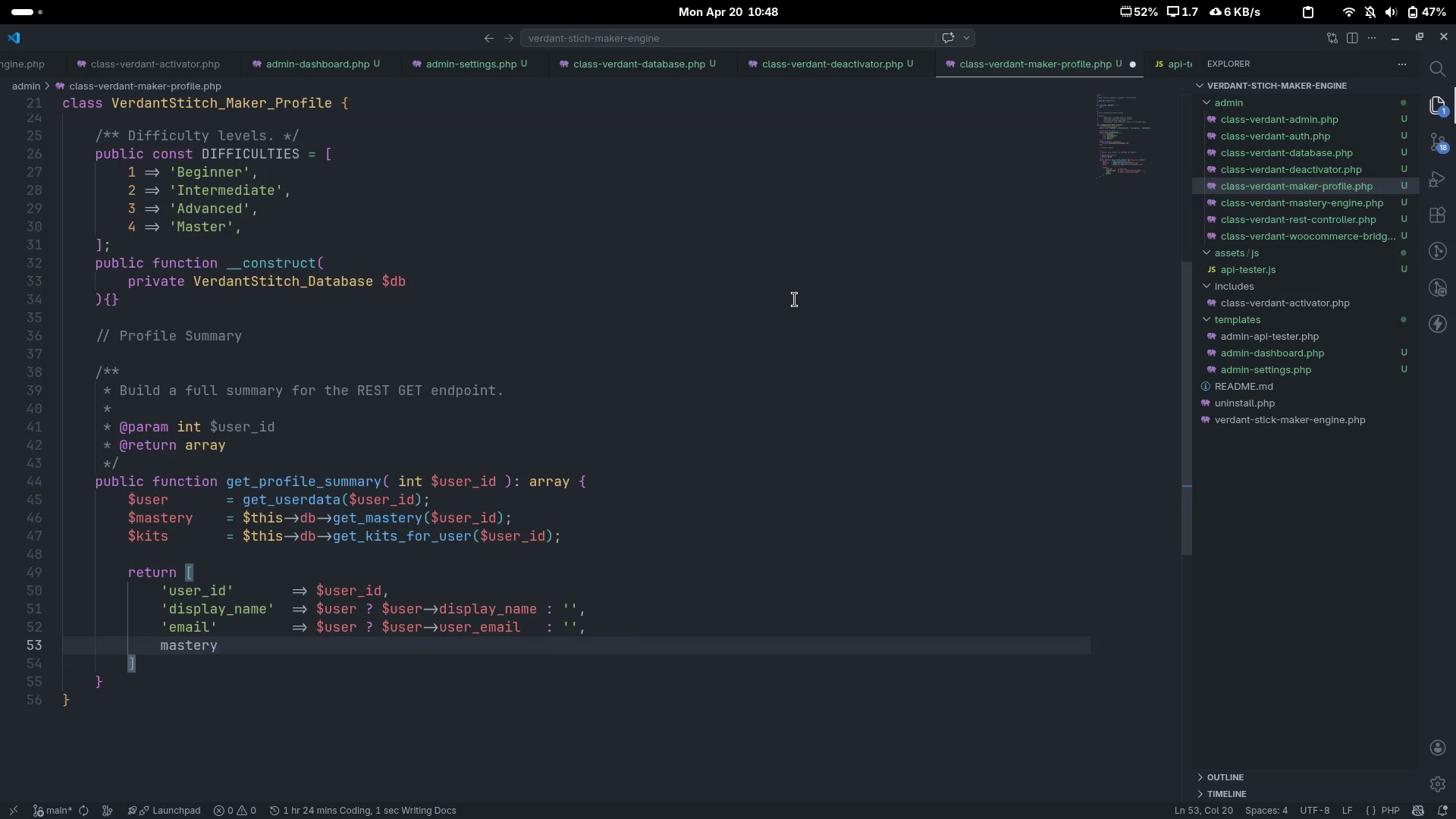 
key(Control+Shift+ShiftLeft)
 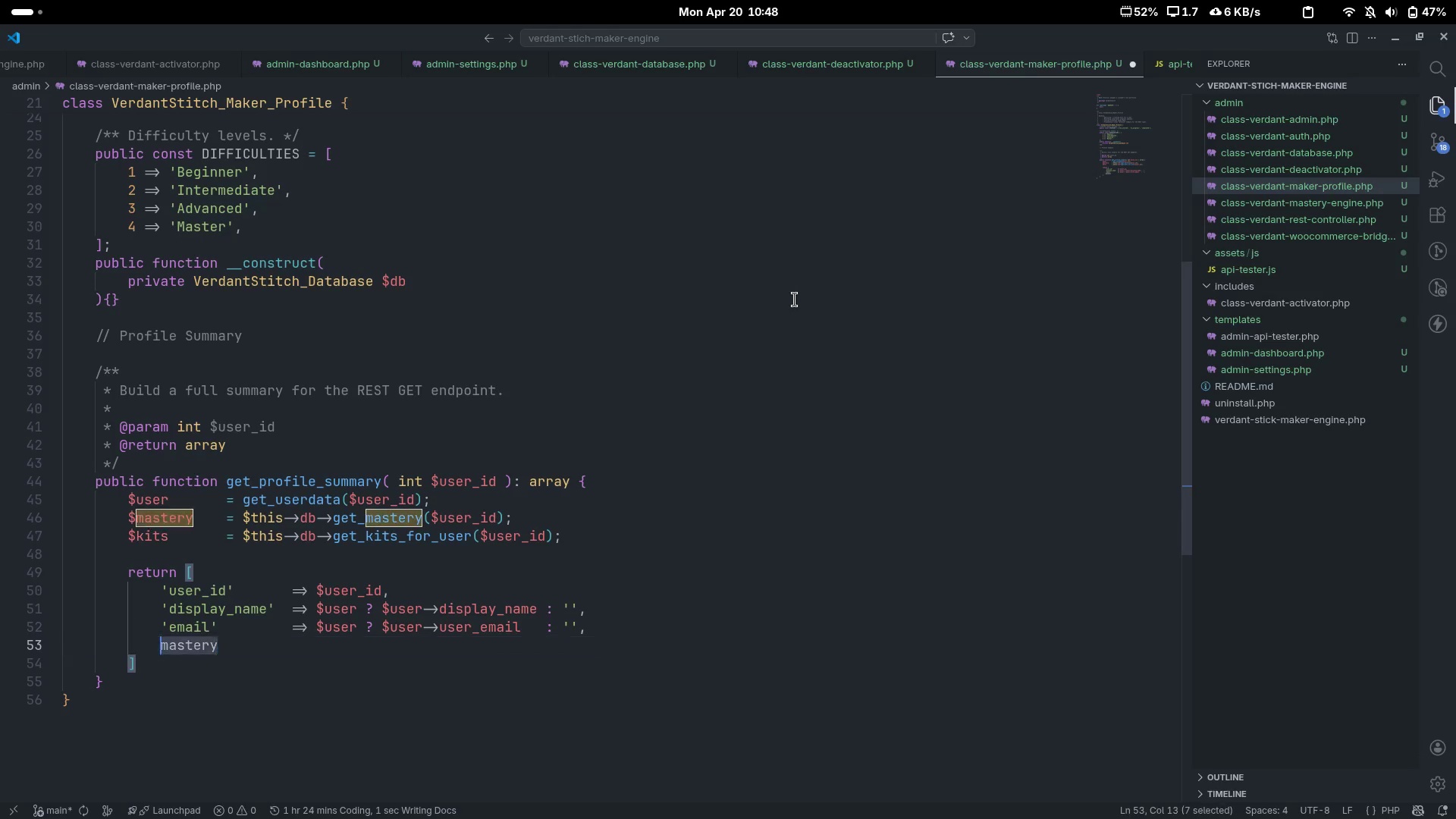 
key(Control+Shift+ArrowLeft)
 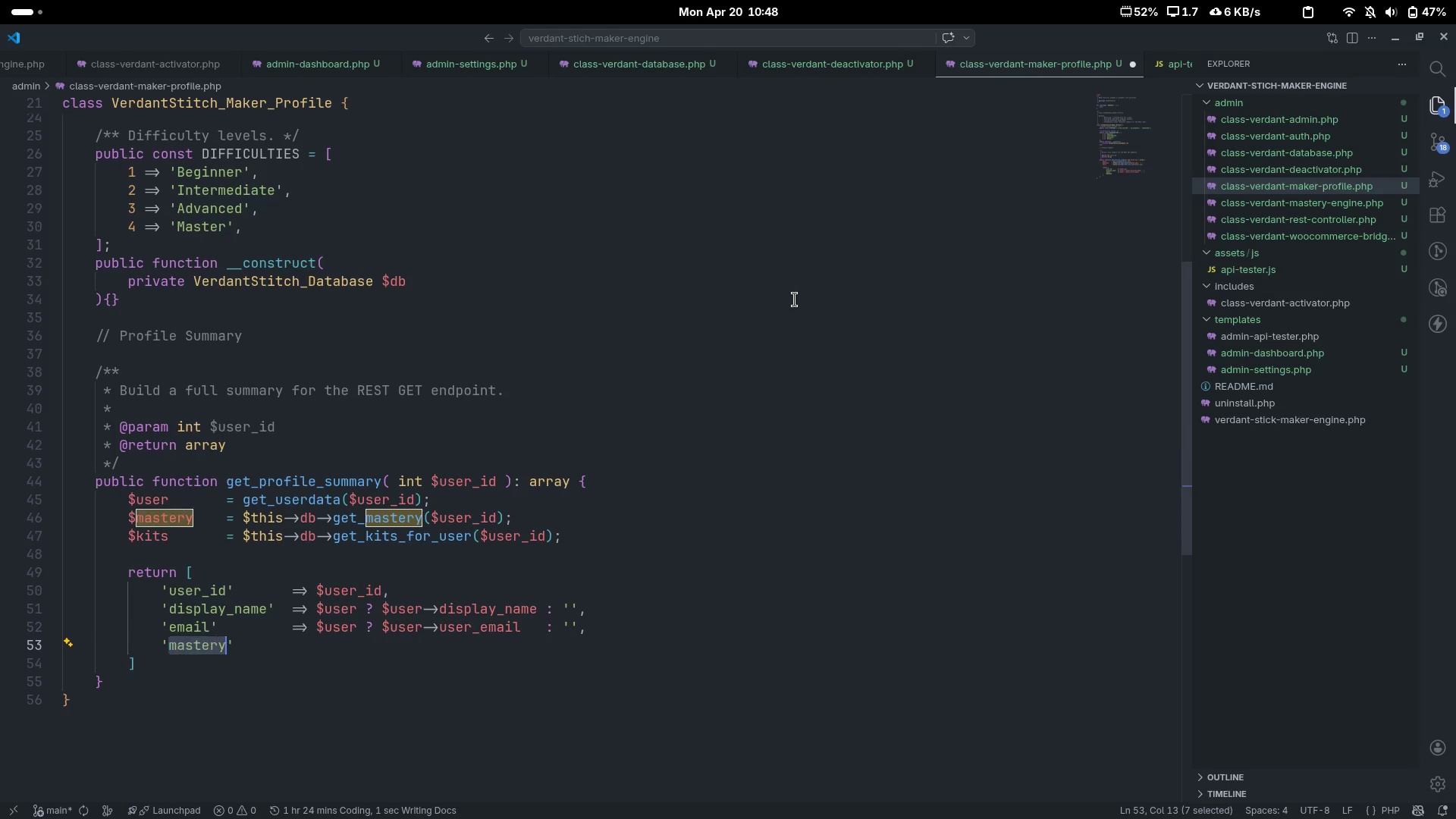 
key(Quote)
 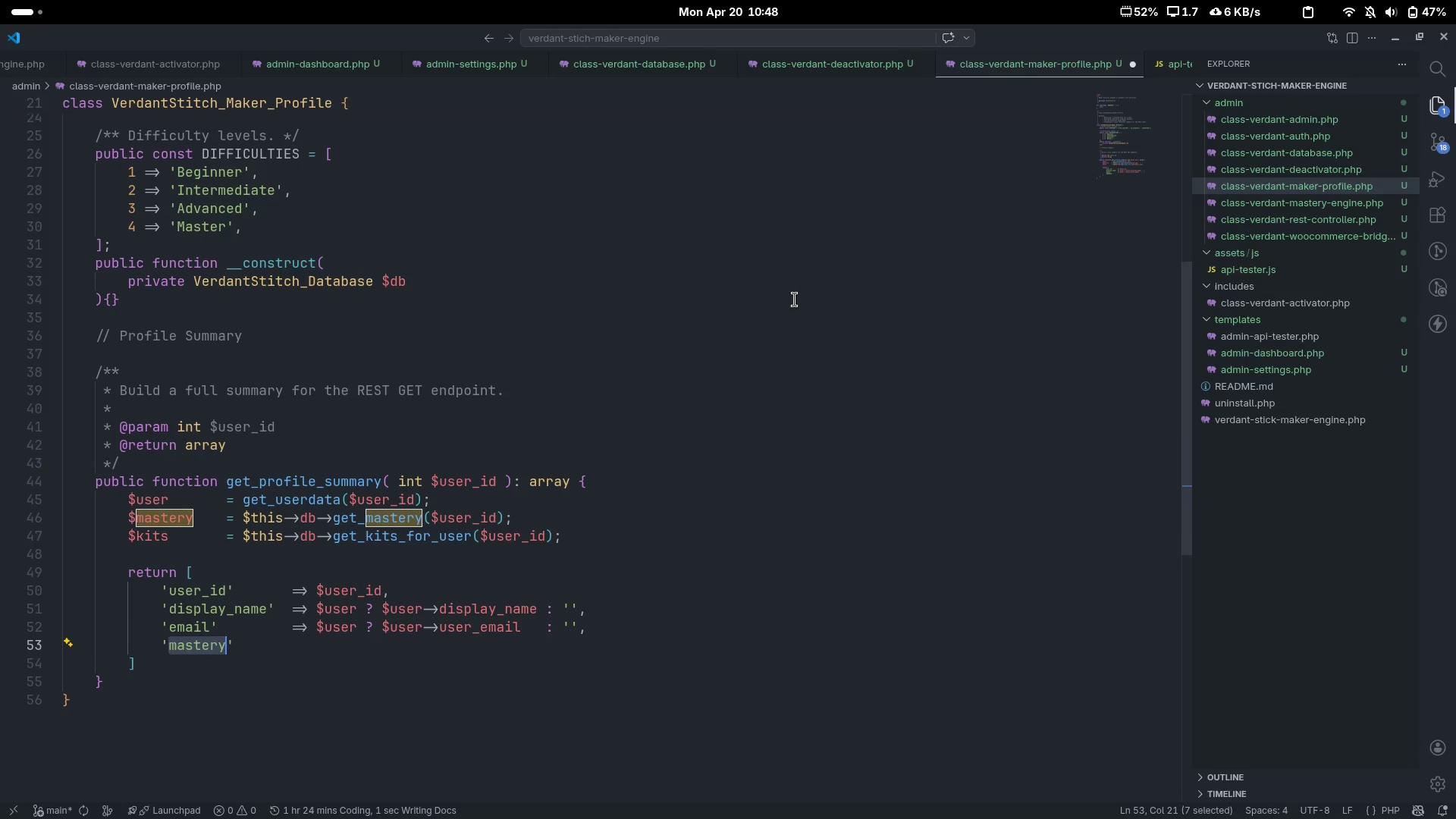 
key(ArrowRight)
 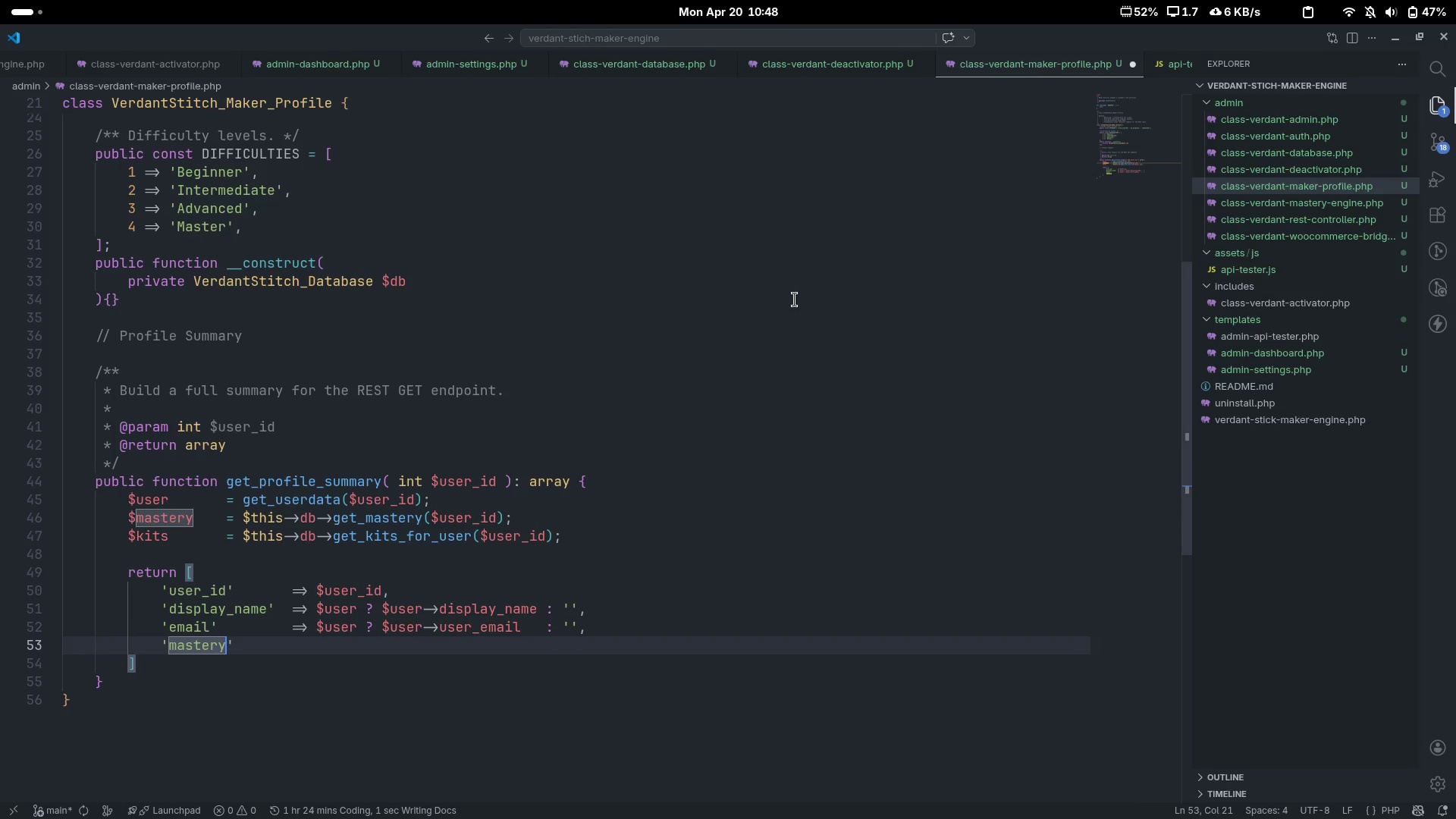 
key(ArrowRight)
 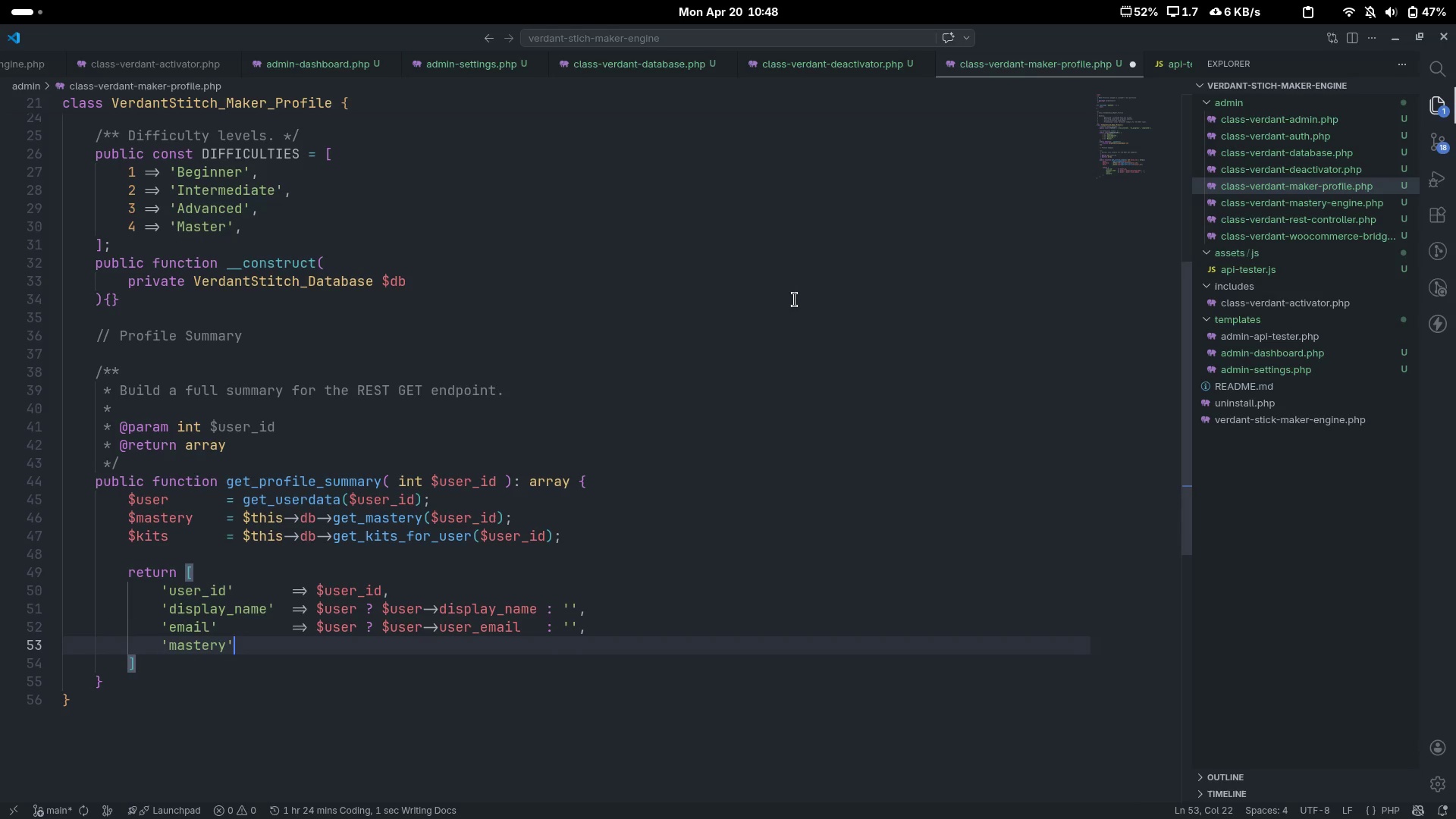 
key(Tab)
 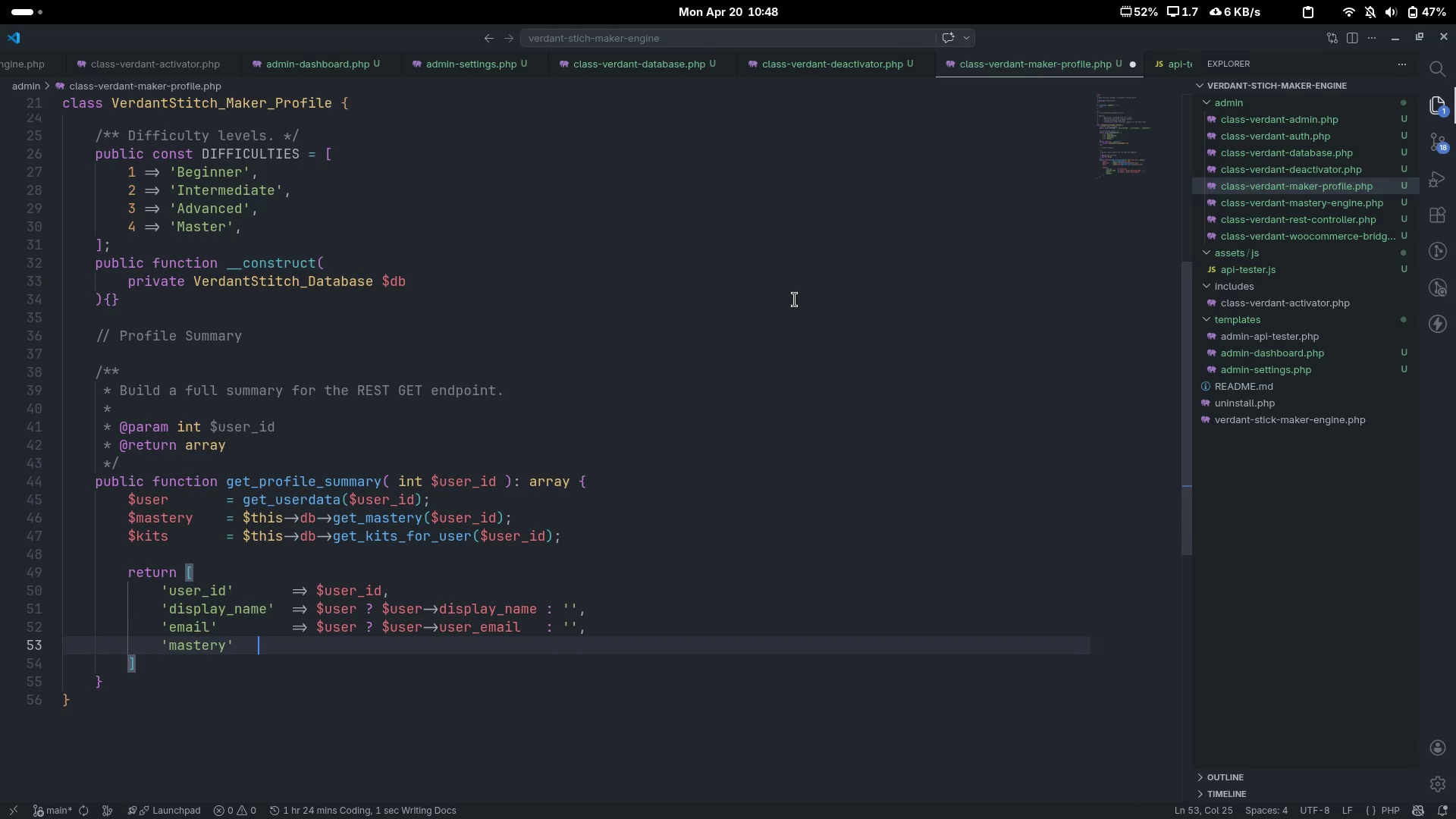 
key(Tab)
 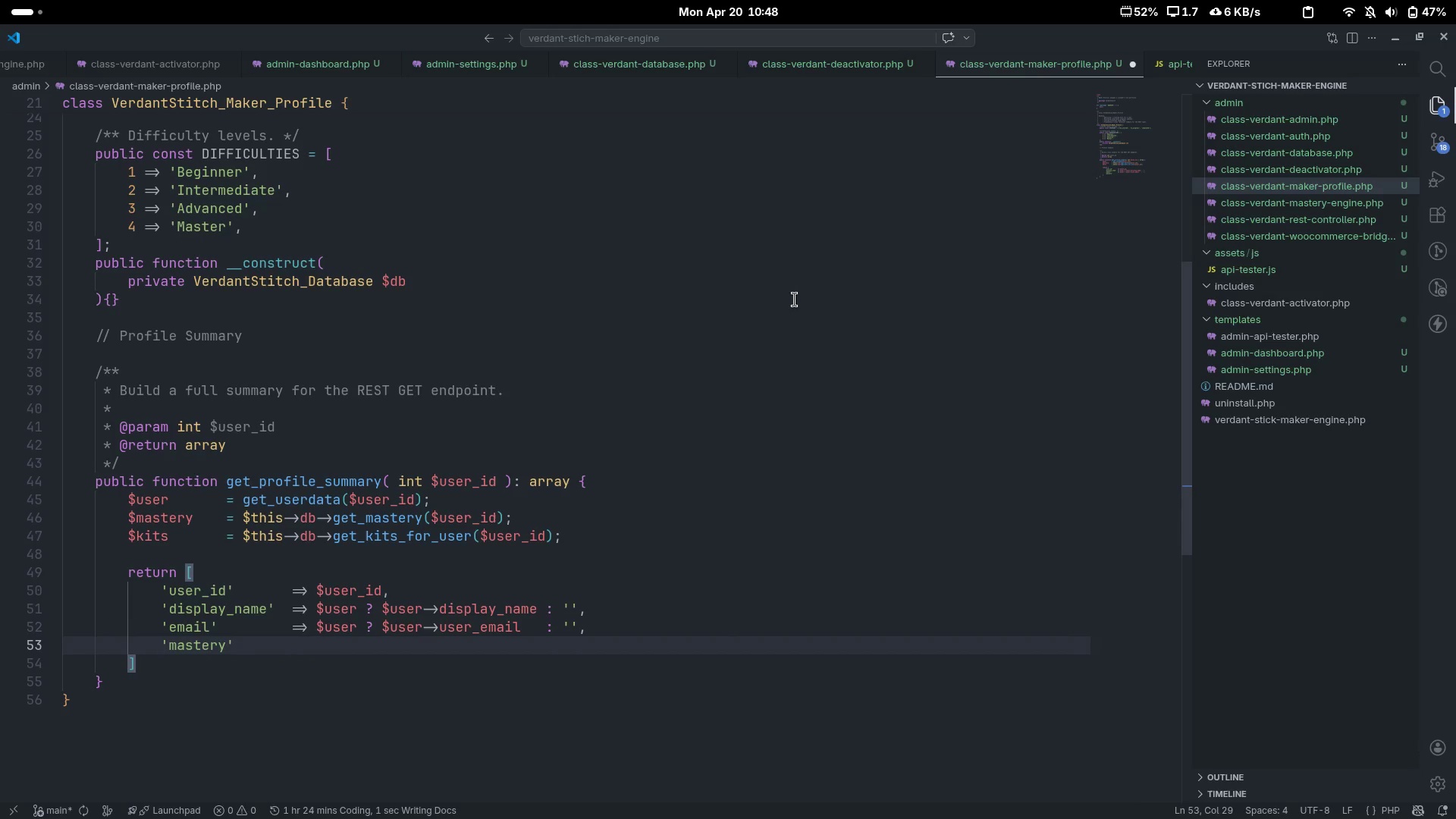 
key(Equal)
 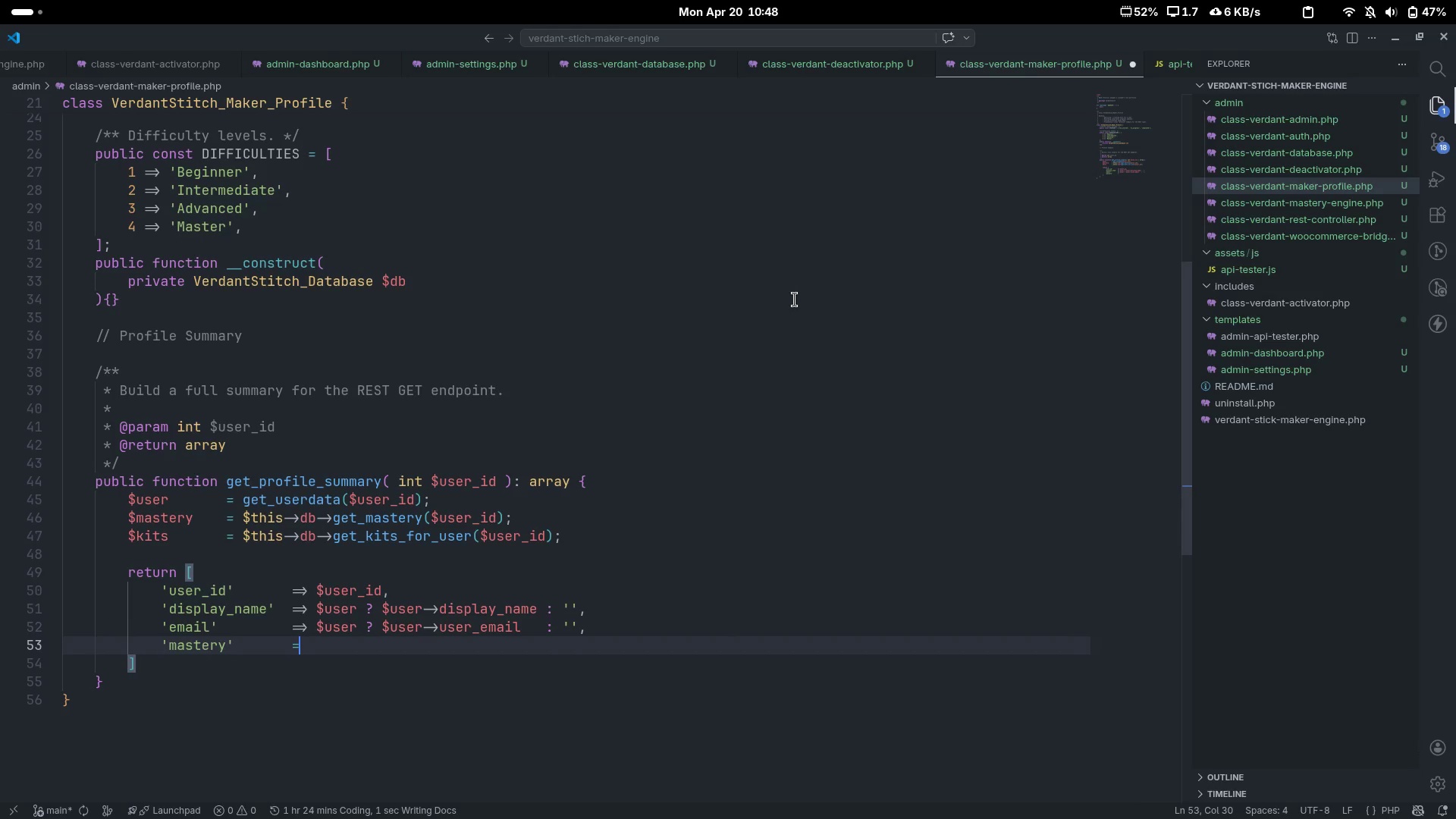 
key(Shift+ShiftLeft)
 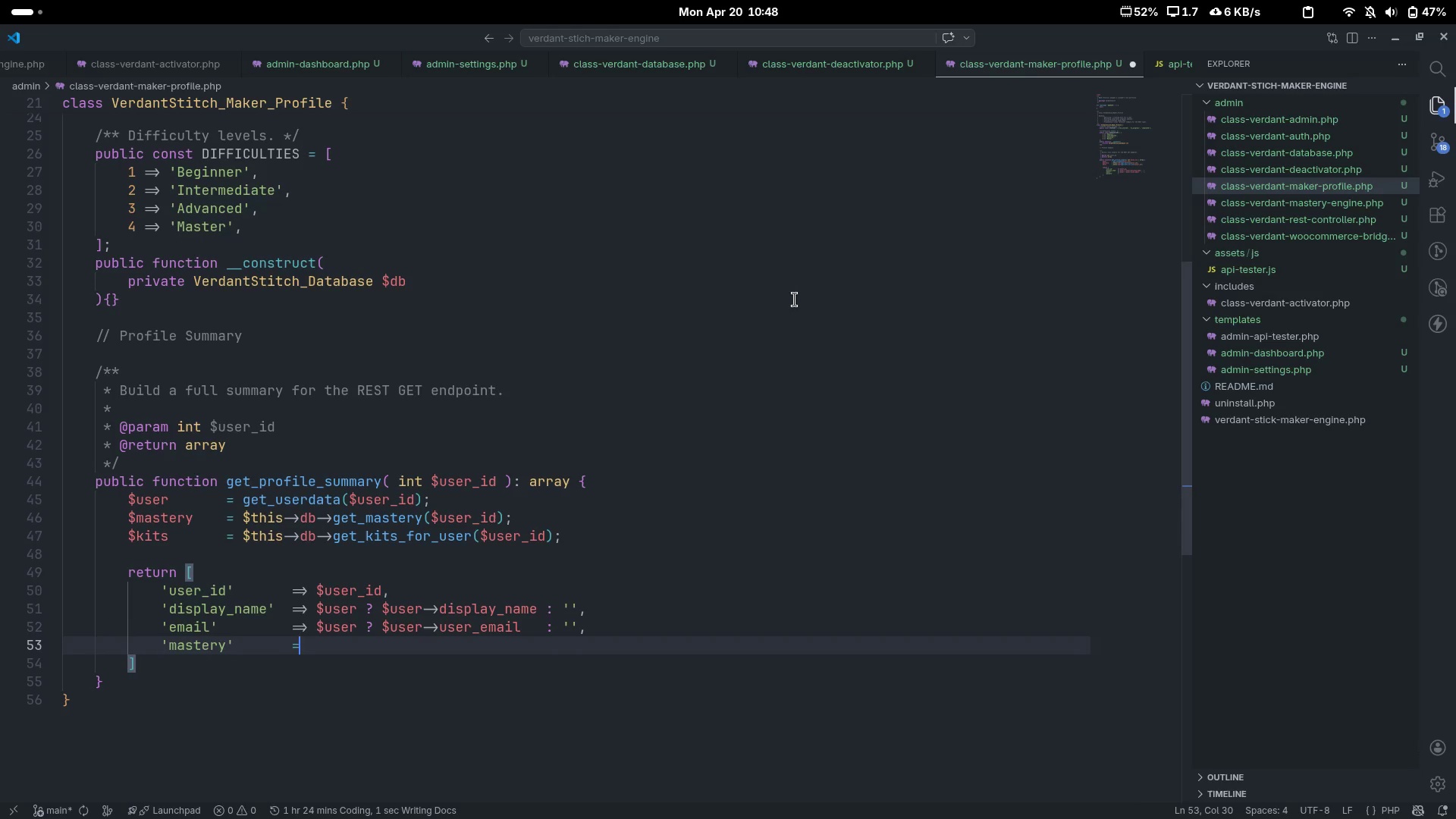 
key(Shift+Period)
 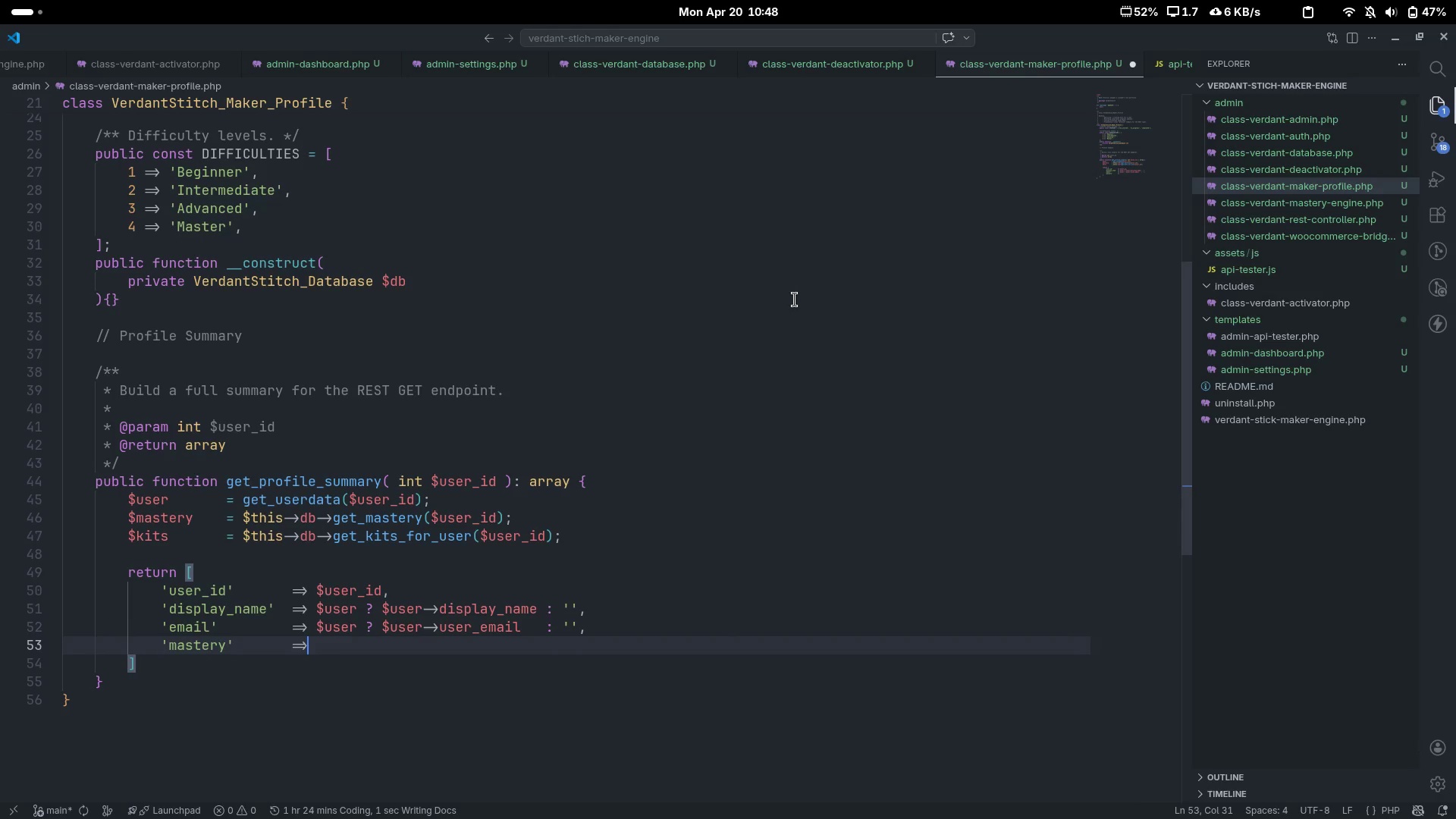 
key(Space)
 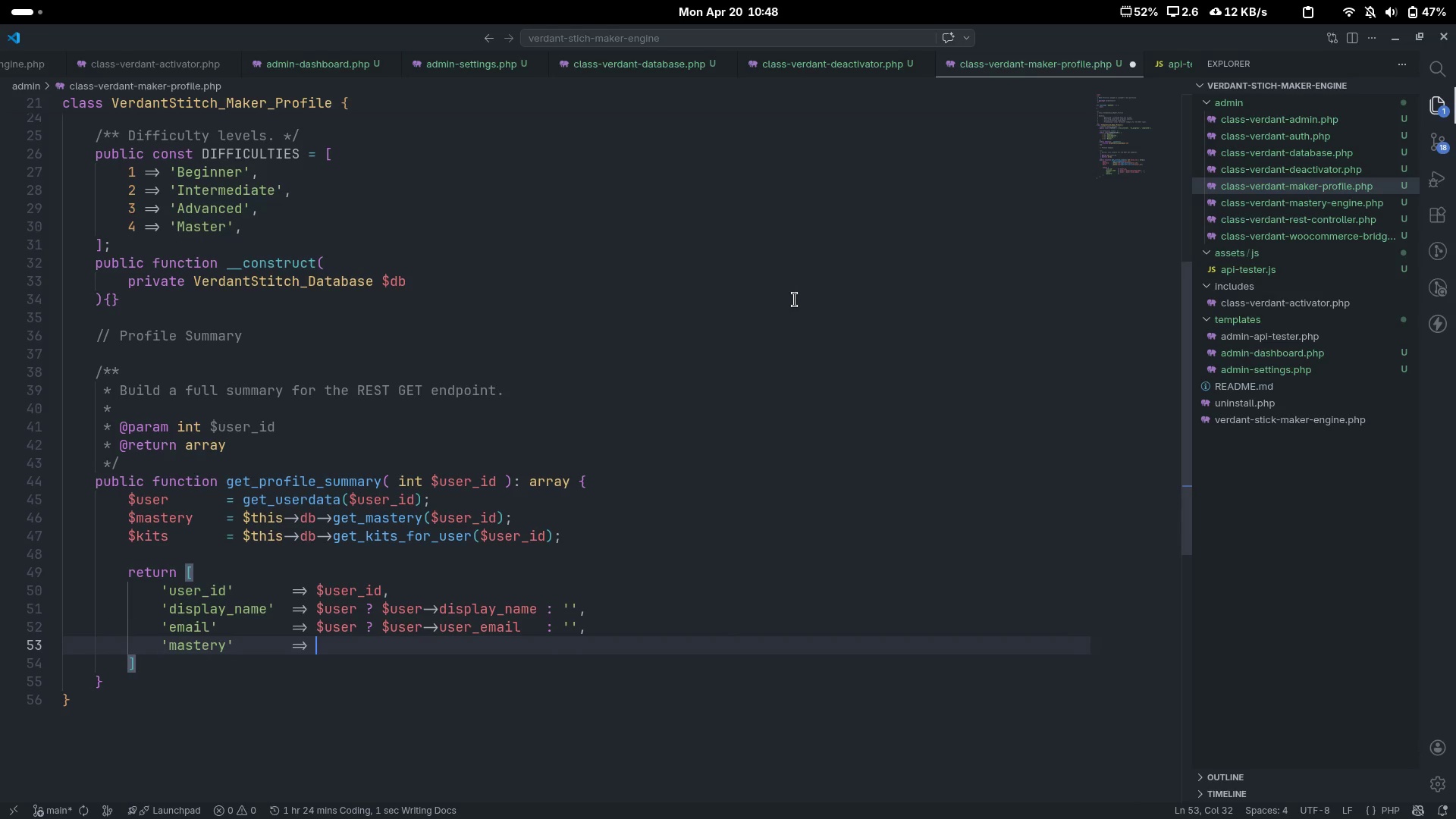 
key(BracketLeft)
 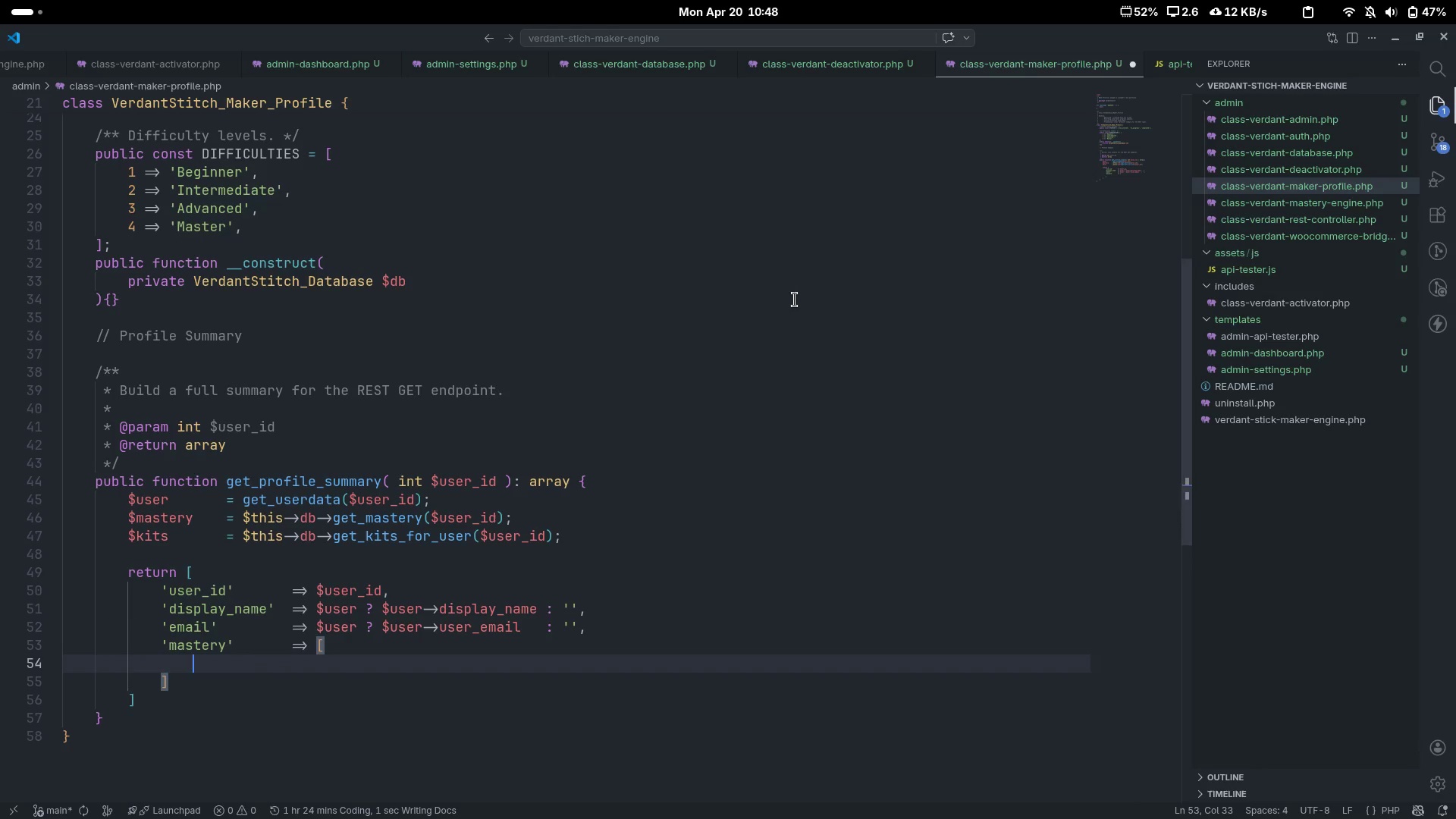 
key(Enter)
 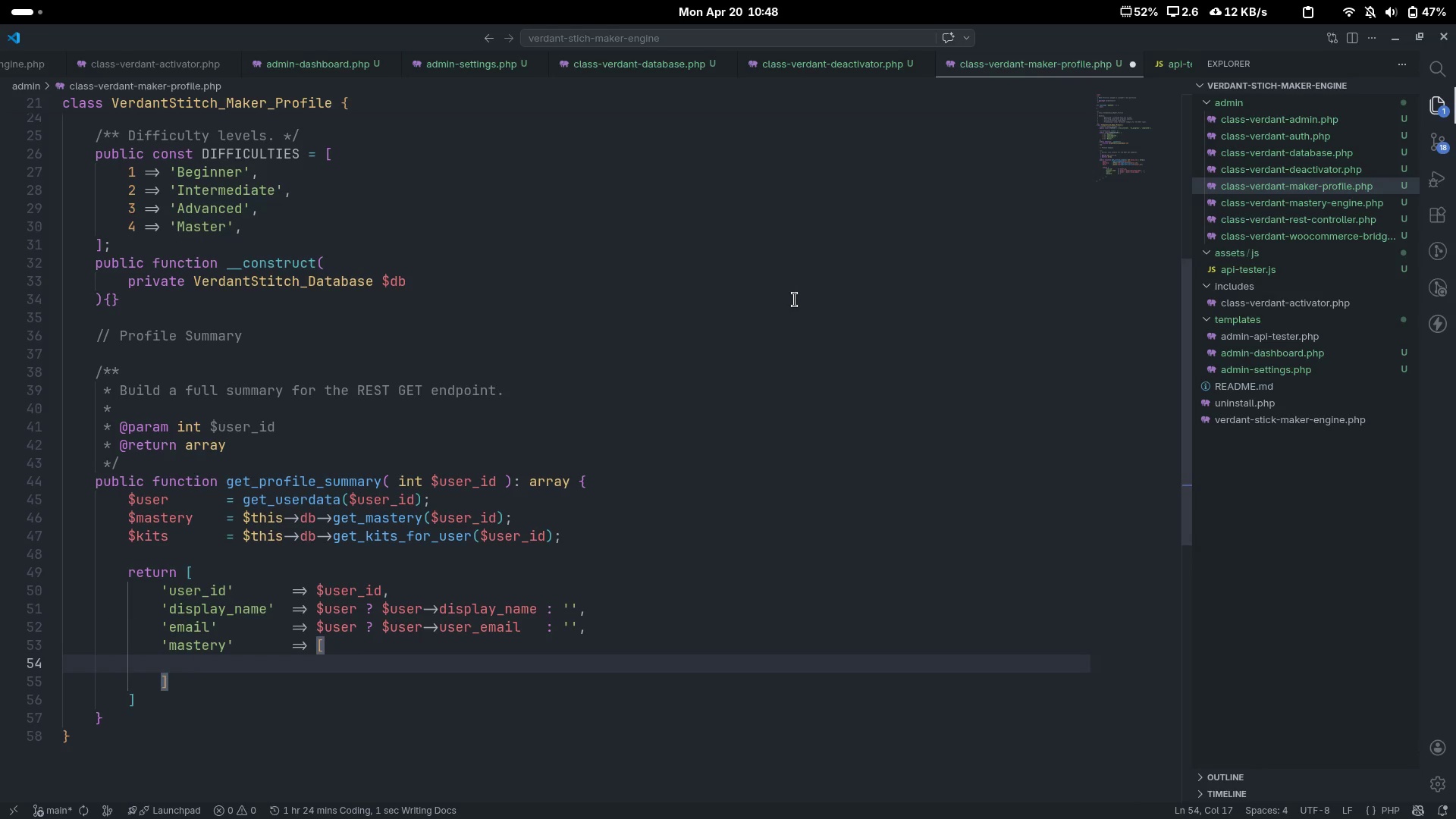 
type('score)
 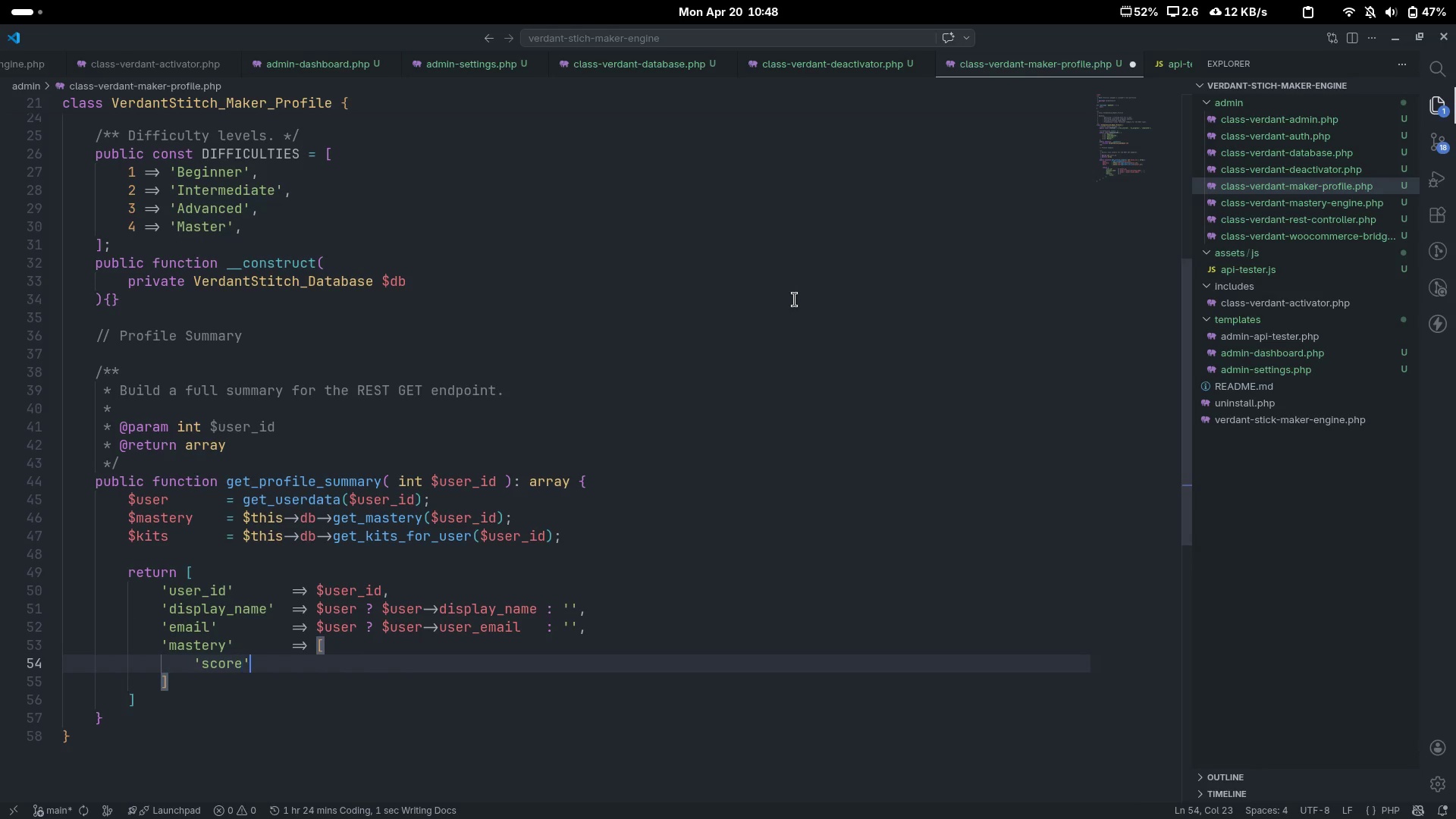 
key(ArrowRight)
 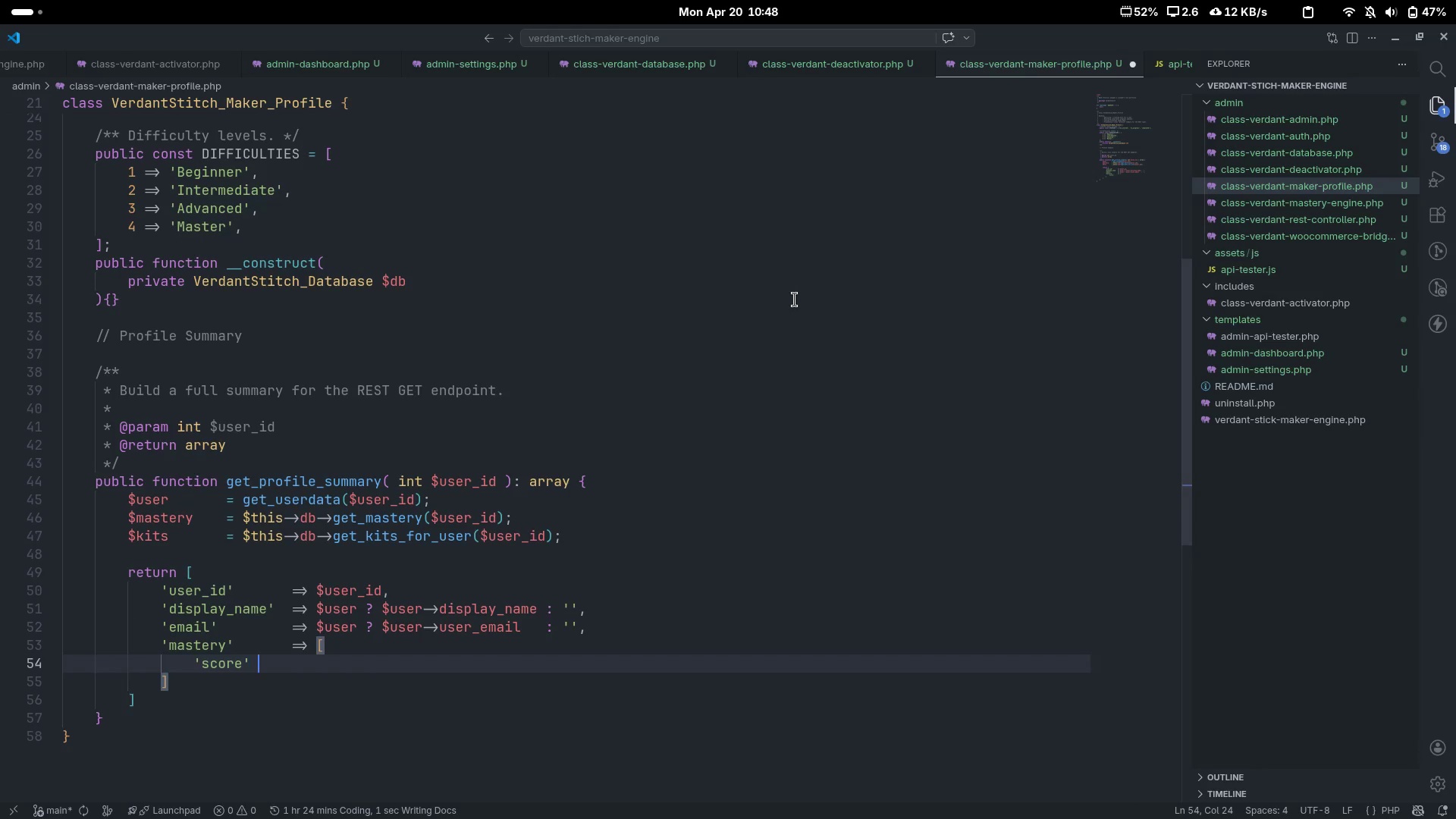 
key(Tab)
 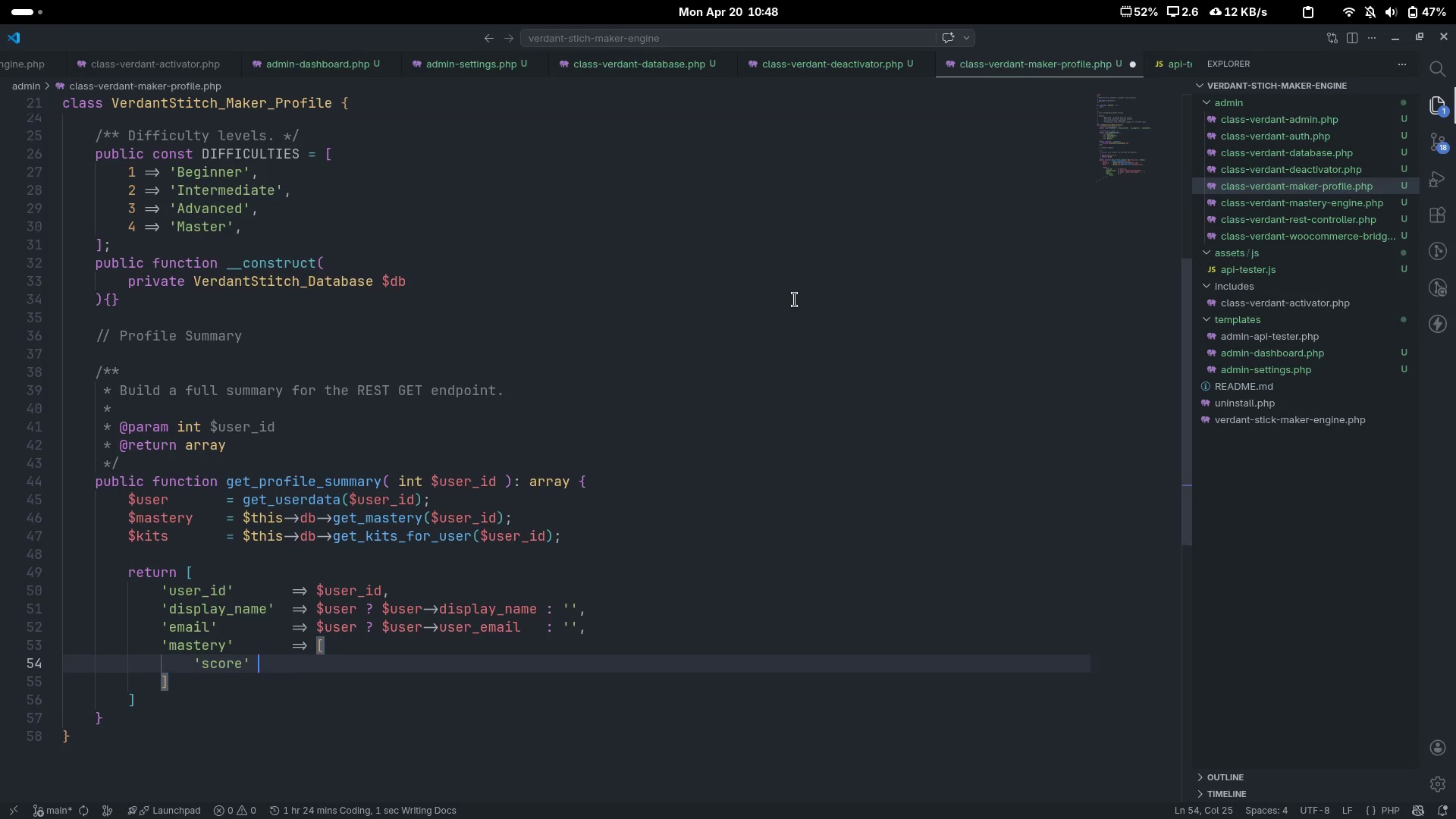 
key(Tab)
 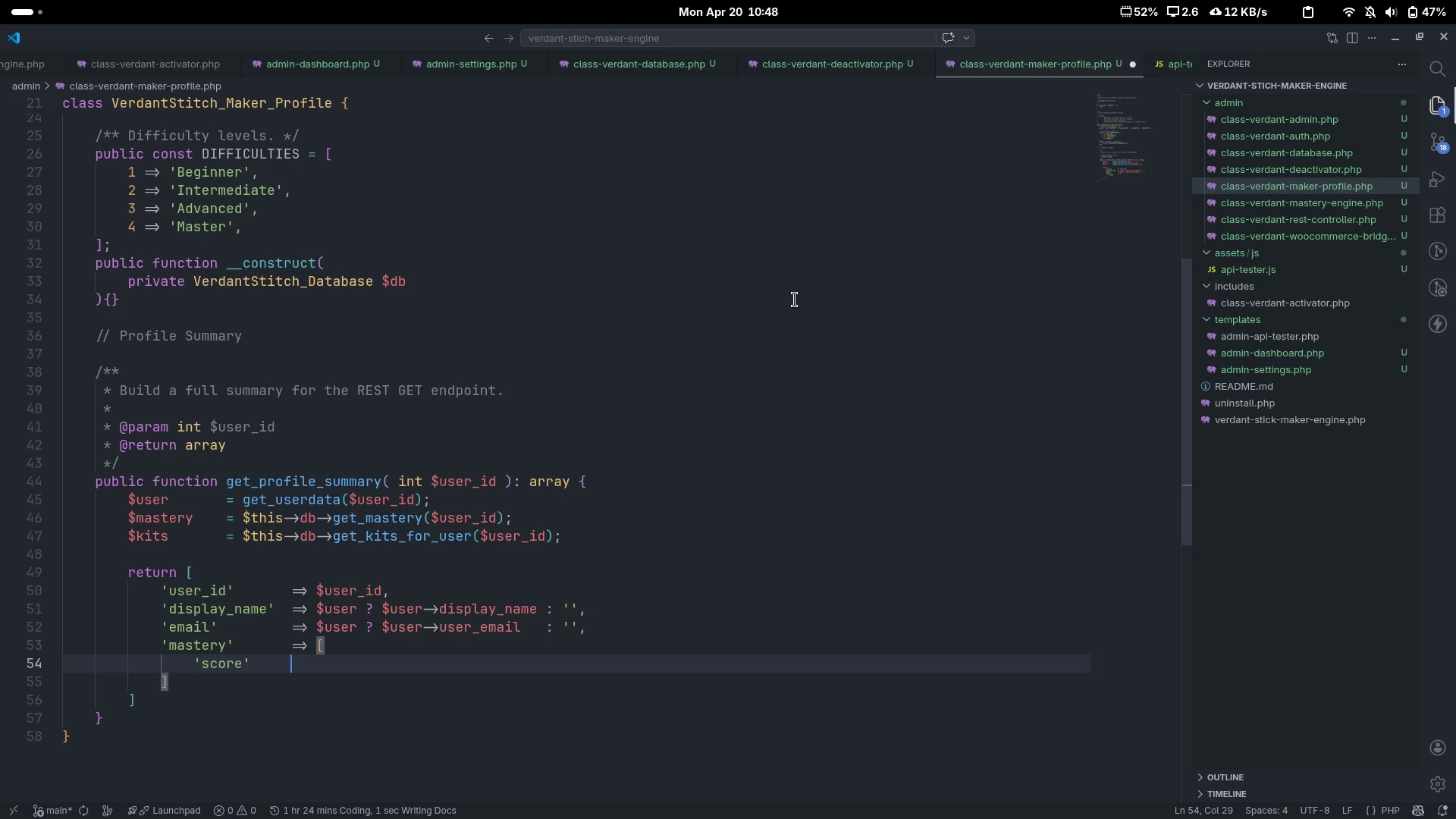 
key(Equal)
 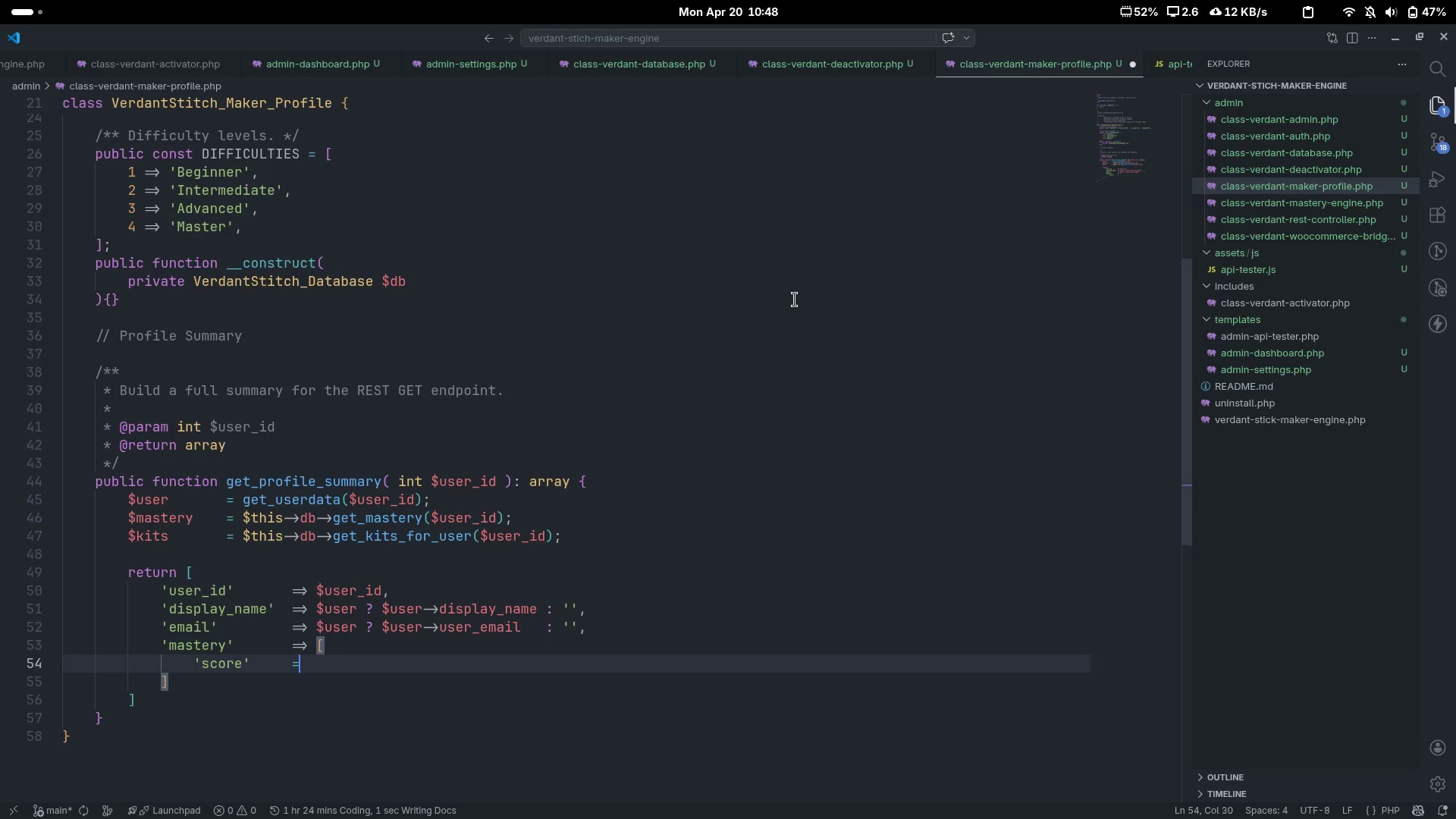 
key(Shift+ShiftLeft)
 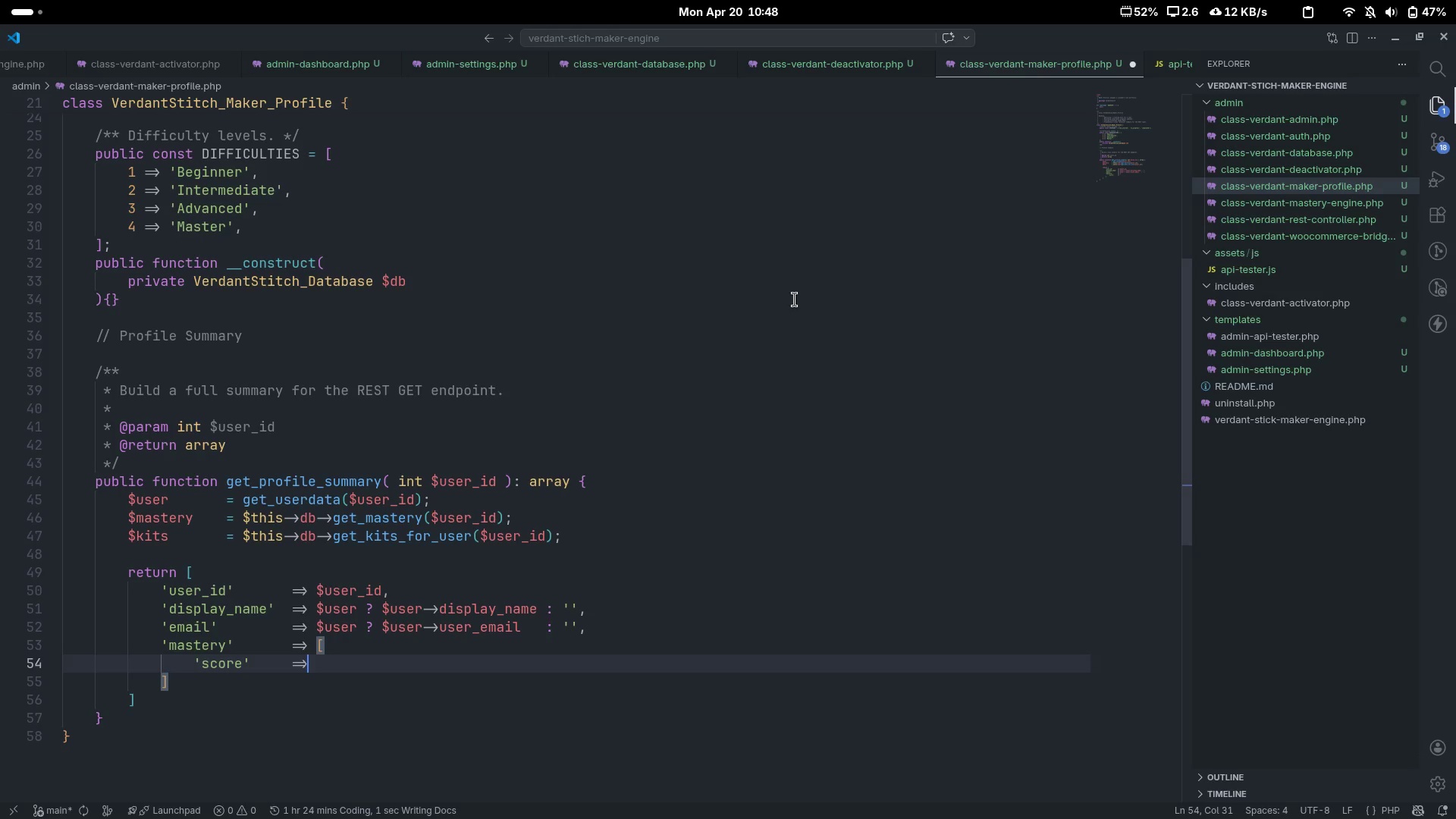 
key(Shift+Period)
 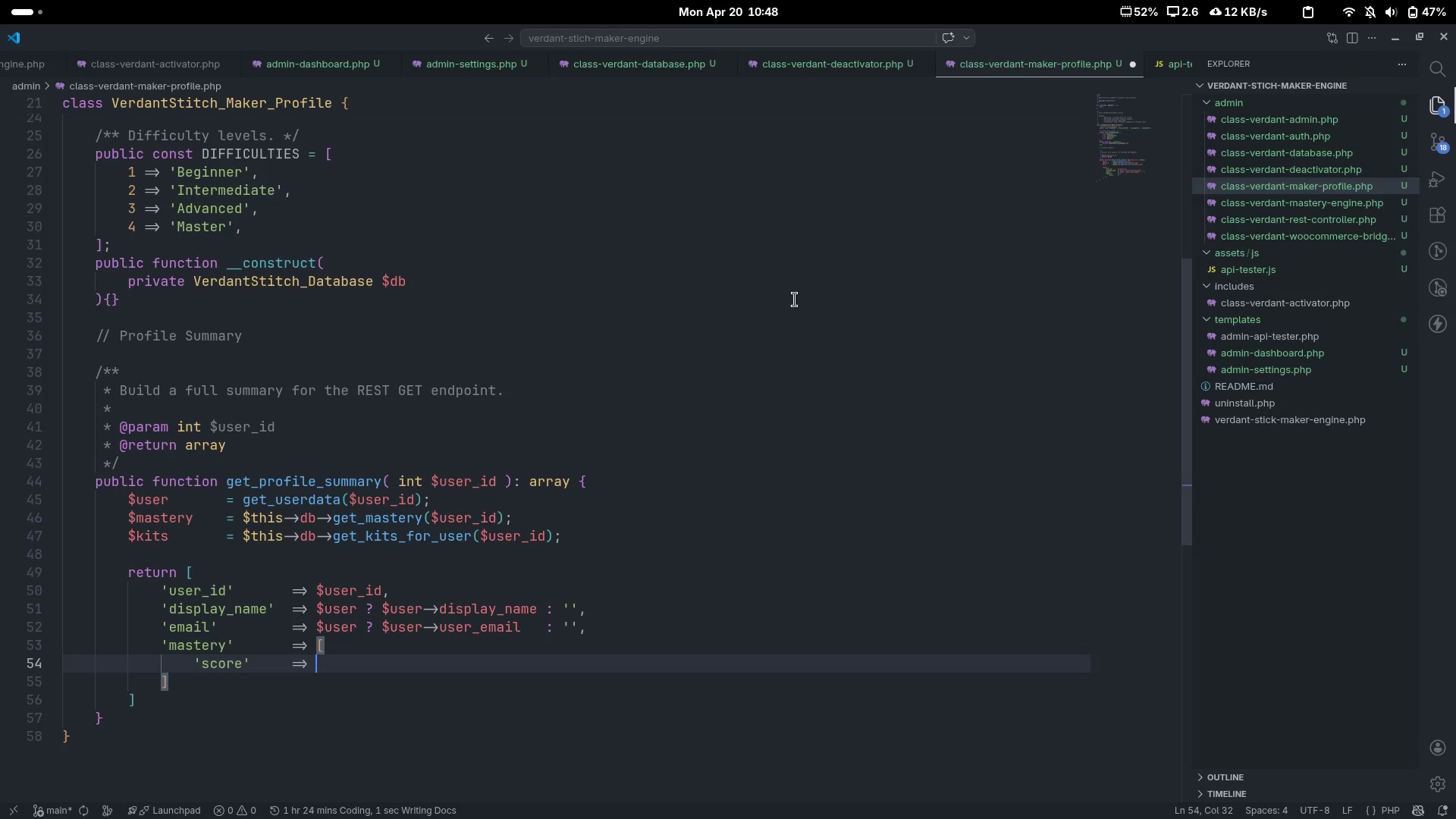 
key(Space)
 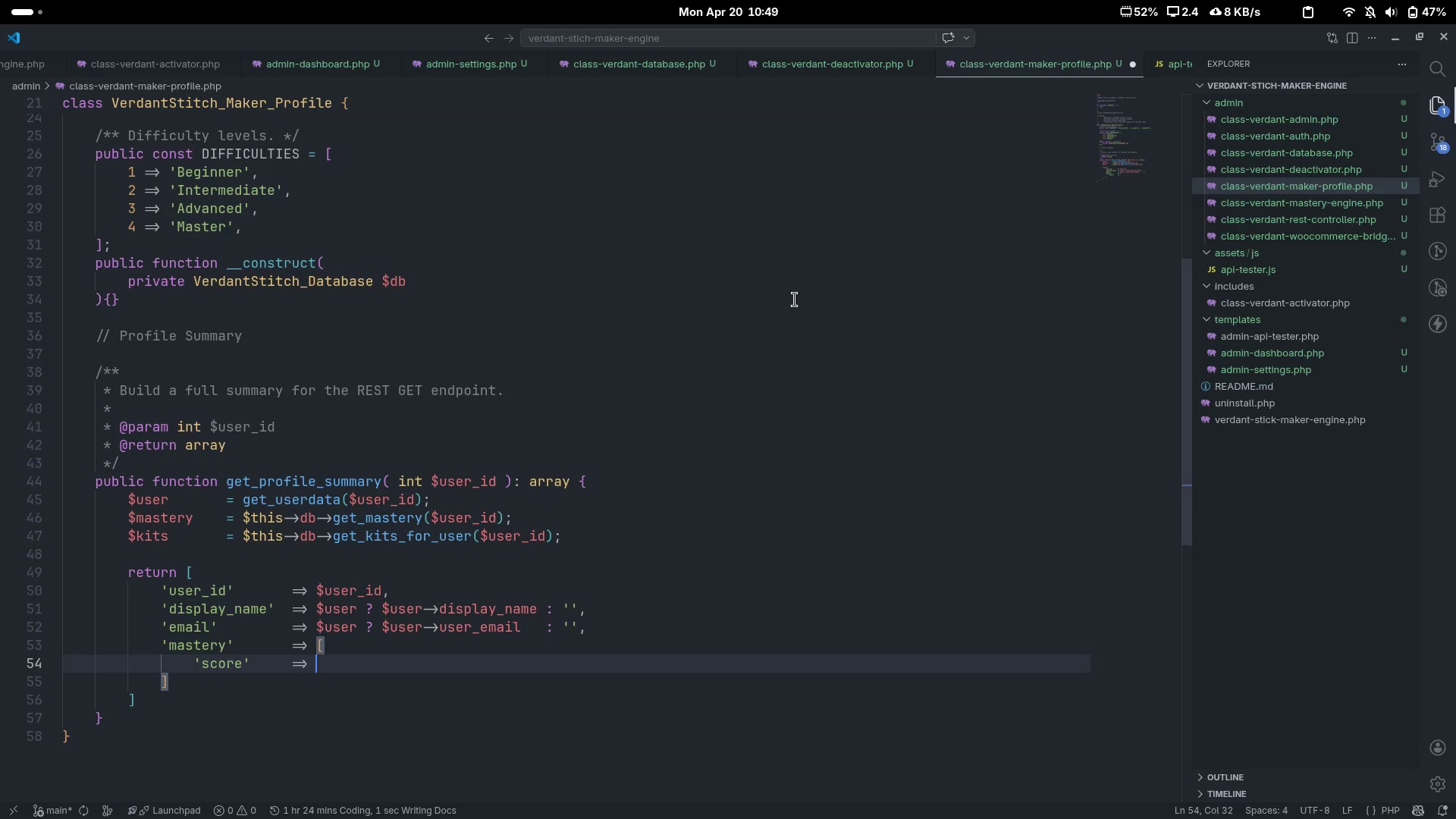 
hold_key(key=ShiftLeft, duration=0.54)
 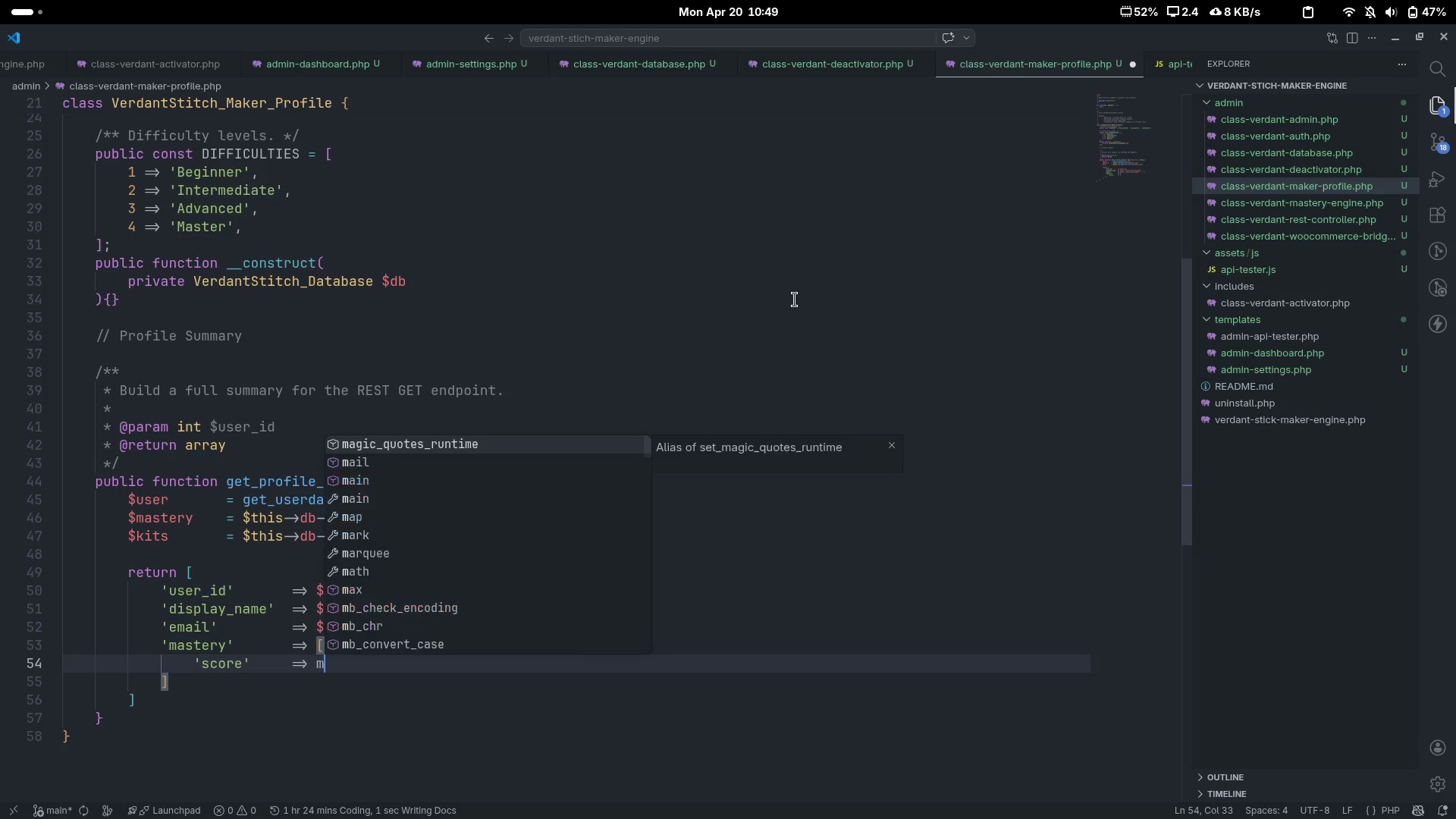 
type(m)
key(Backspace)
type($mast)
key(Tab)
type( ? (float)
 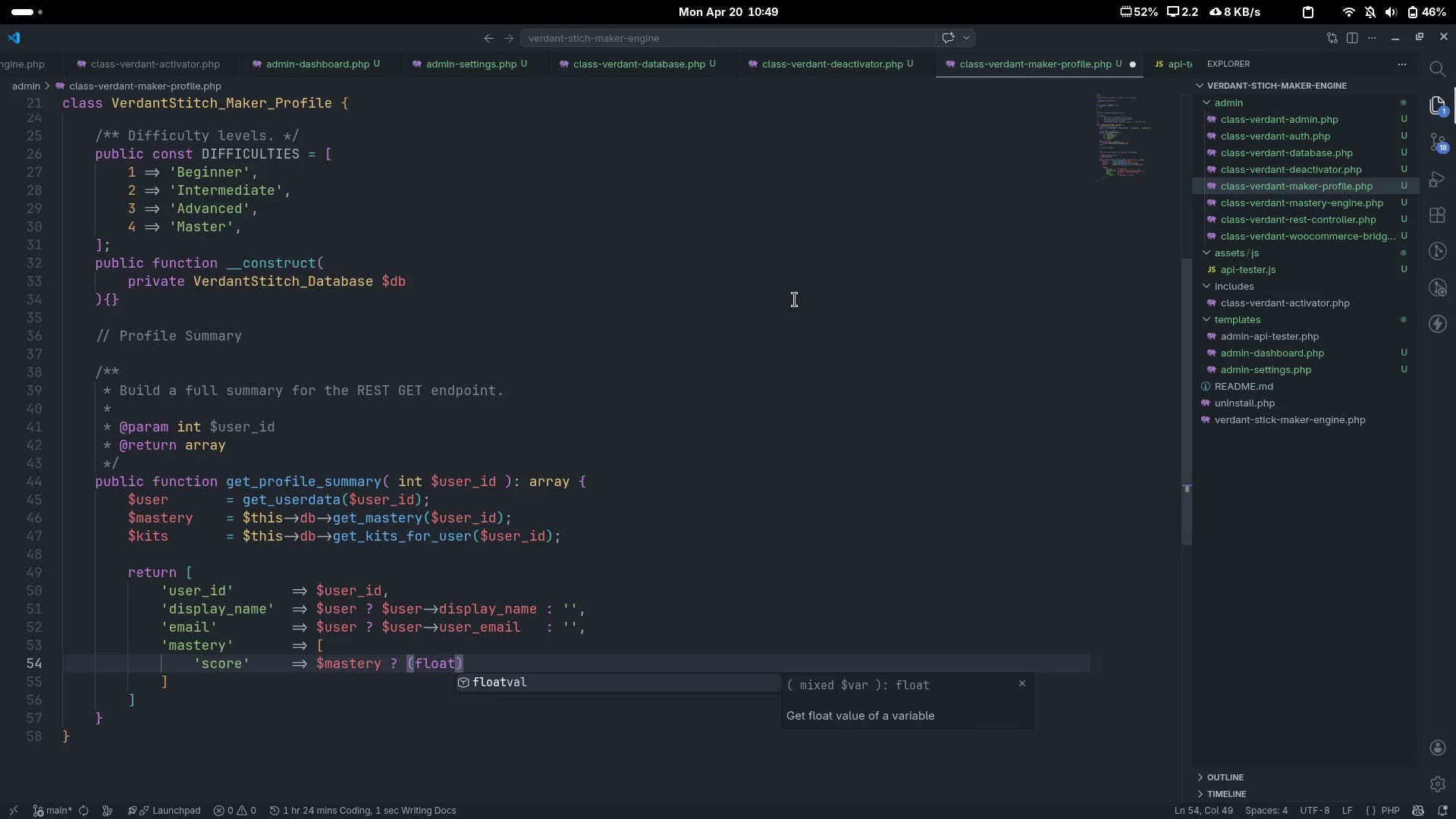 
key(ArrowRight)
 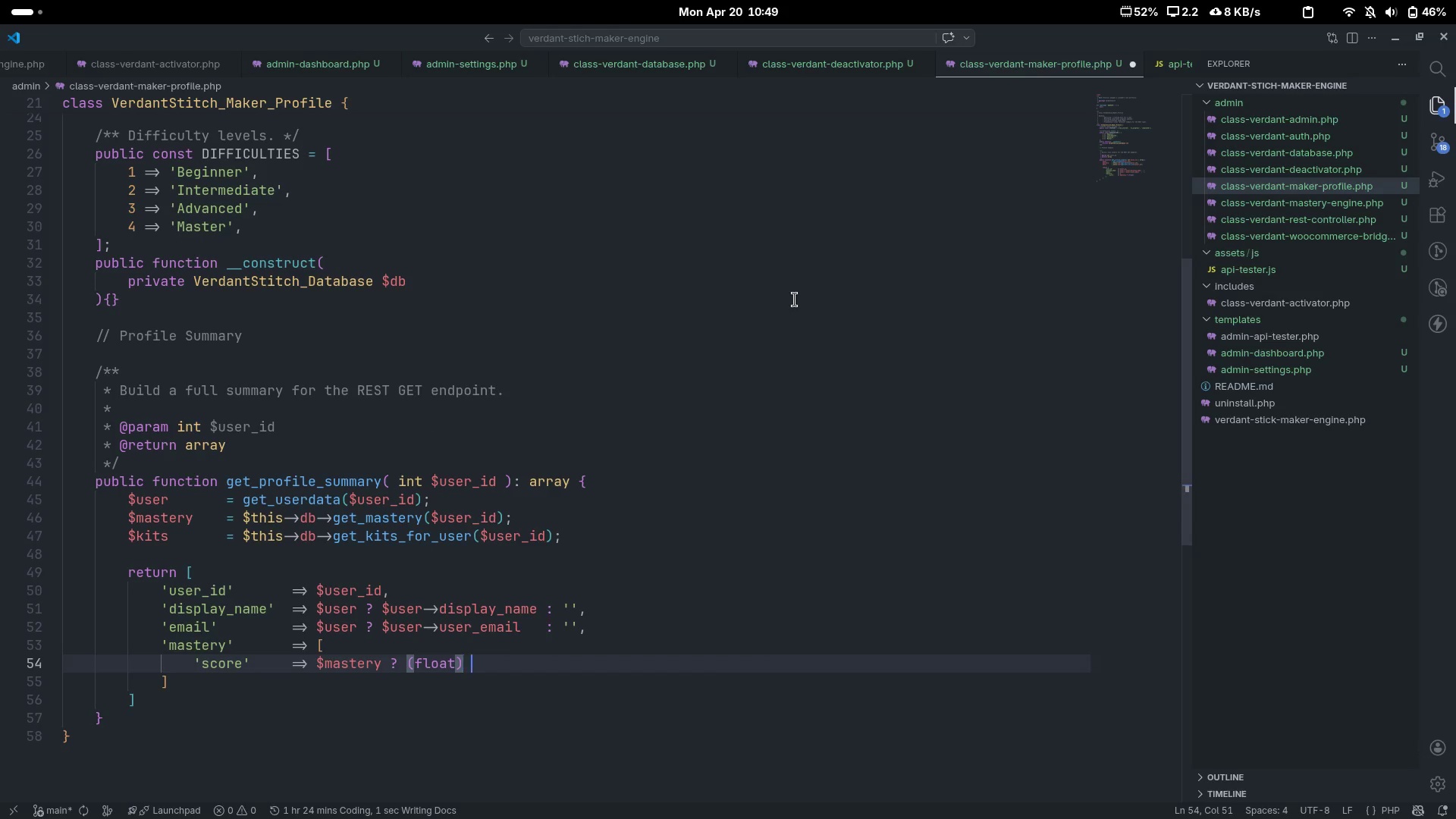 
type( $mastery->master)
 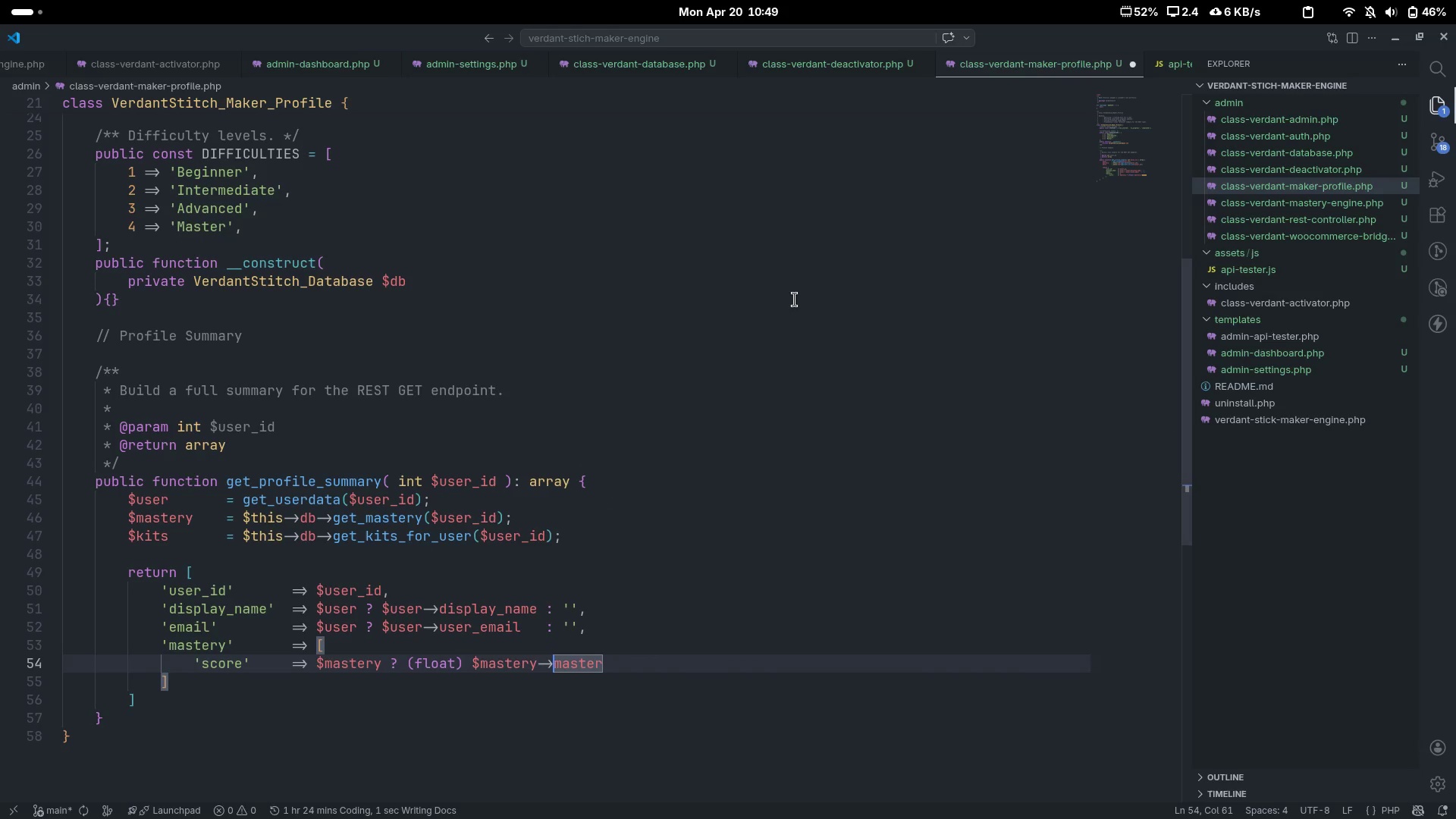 
 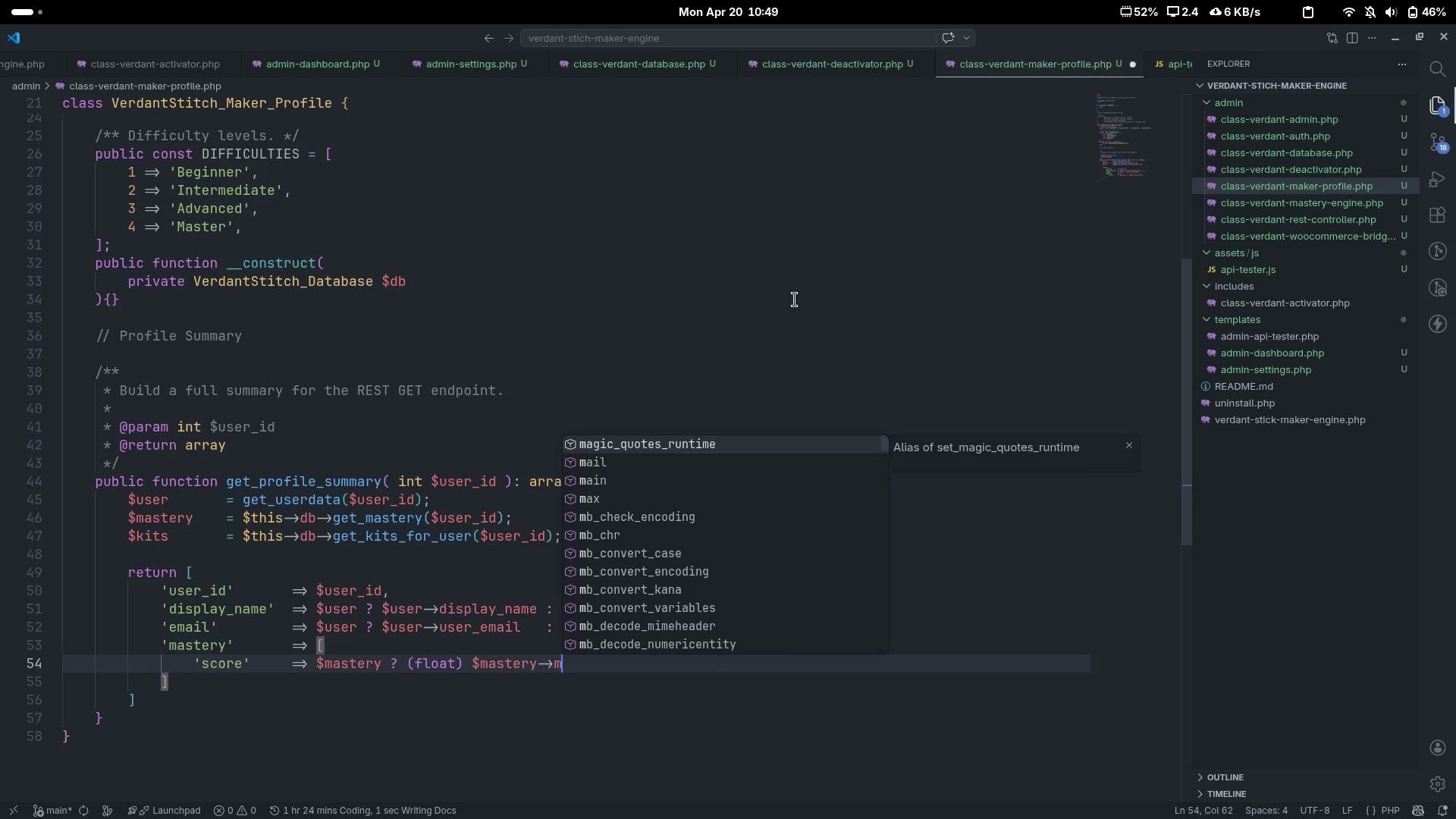 
key(Control+ControlLeft)
 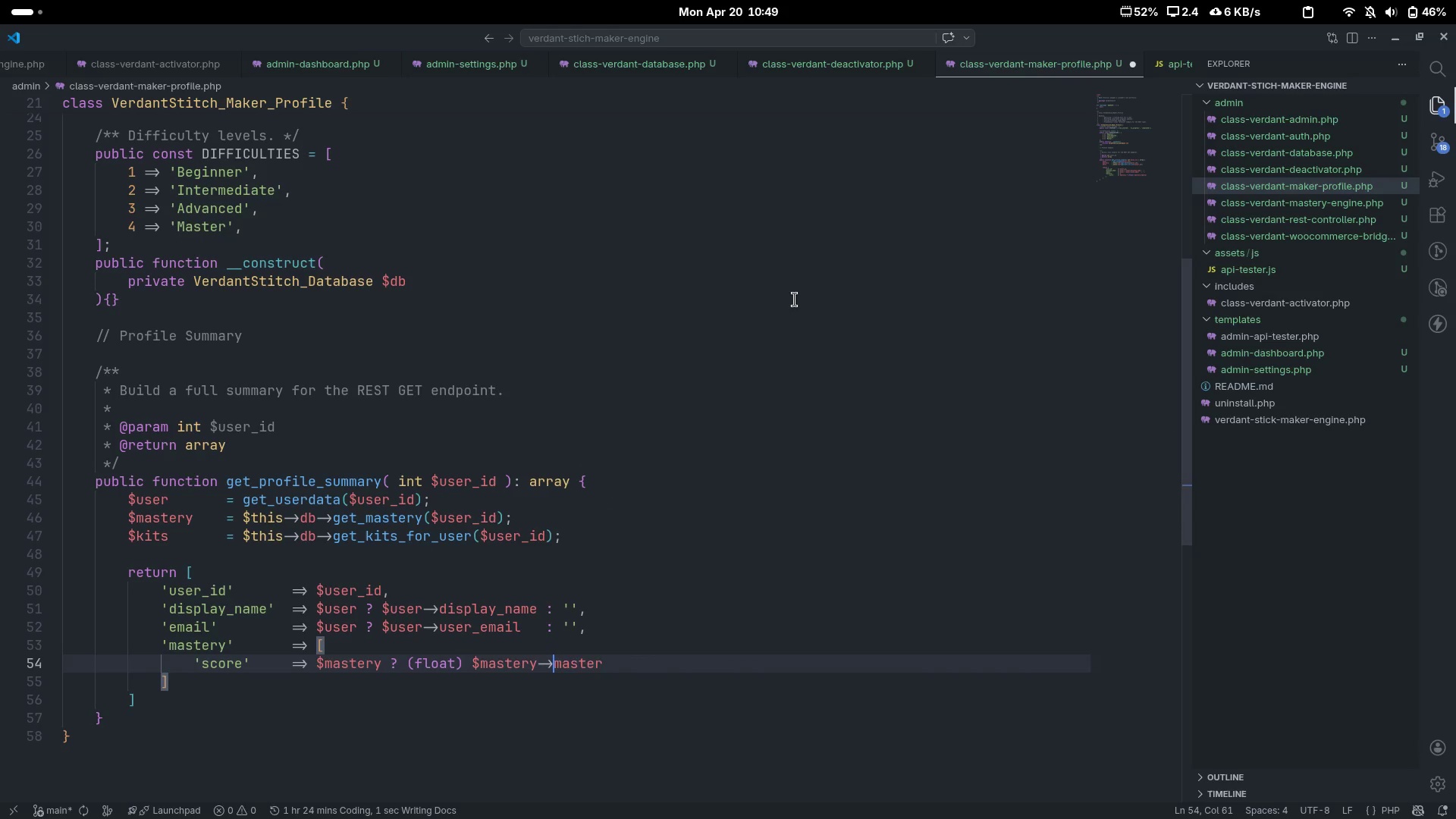 
key(Control+ArrowLeft)
 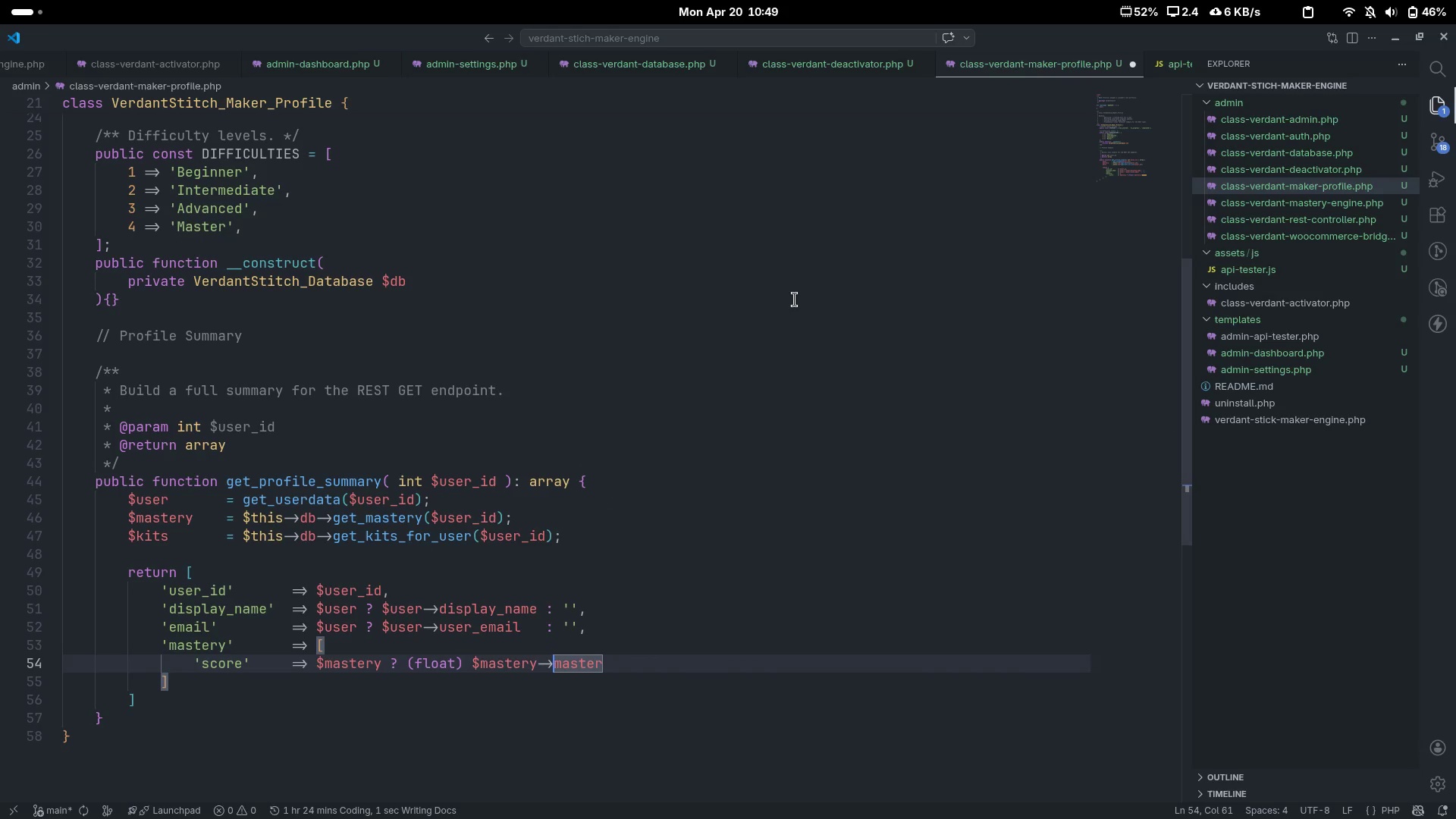 
key(Shift+4)
 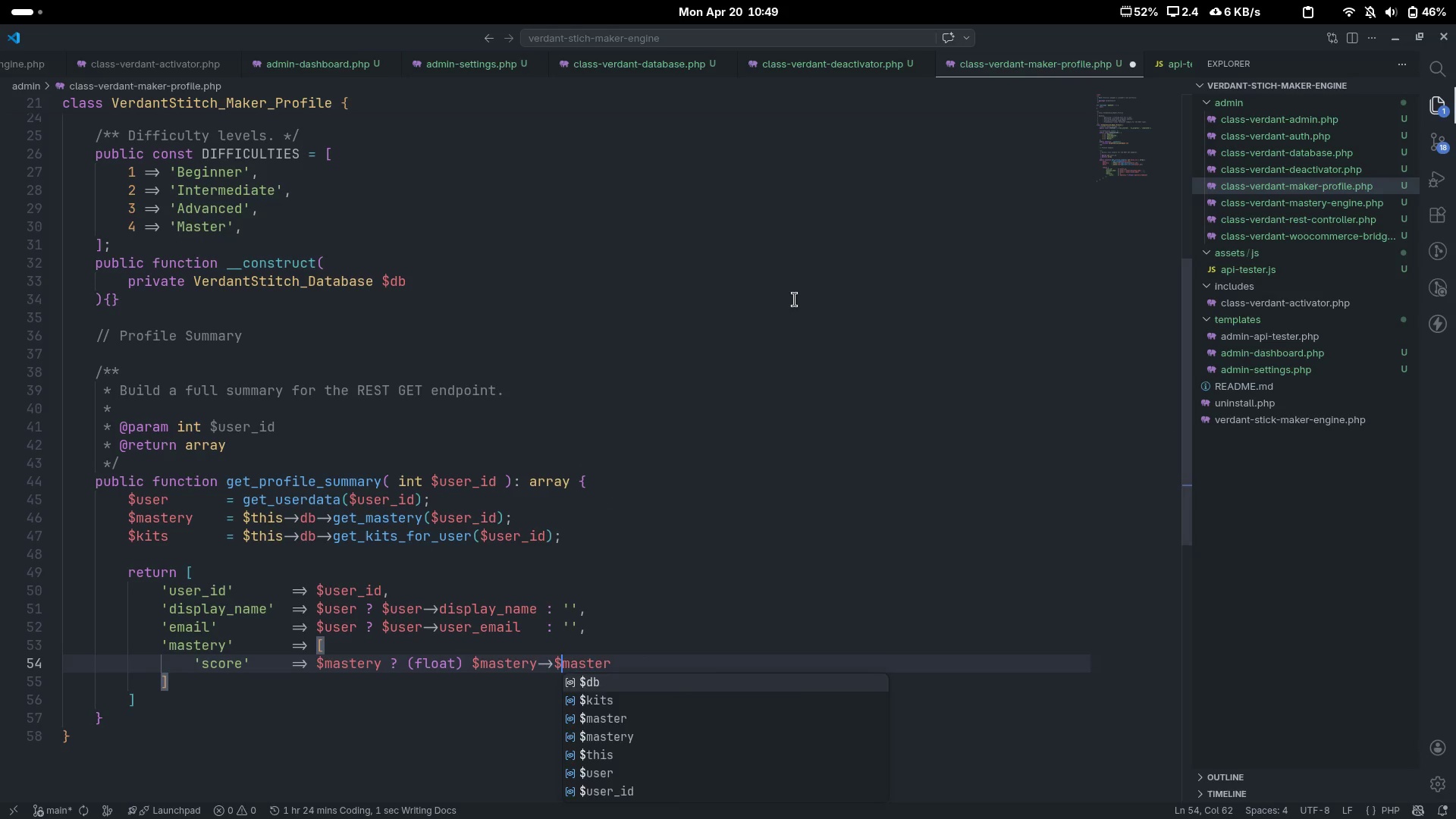 
key(Control+ArrowRight)
 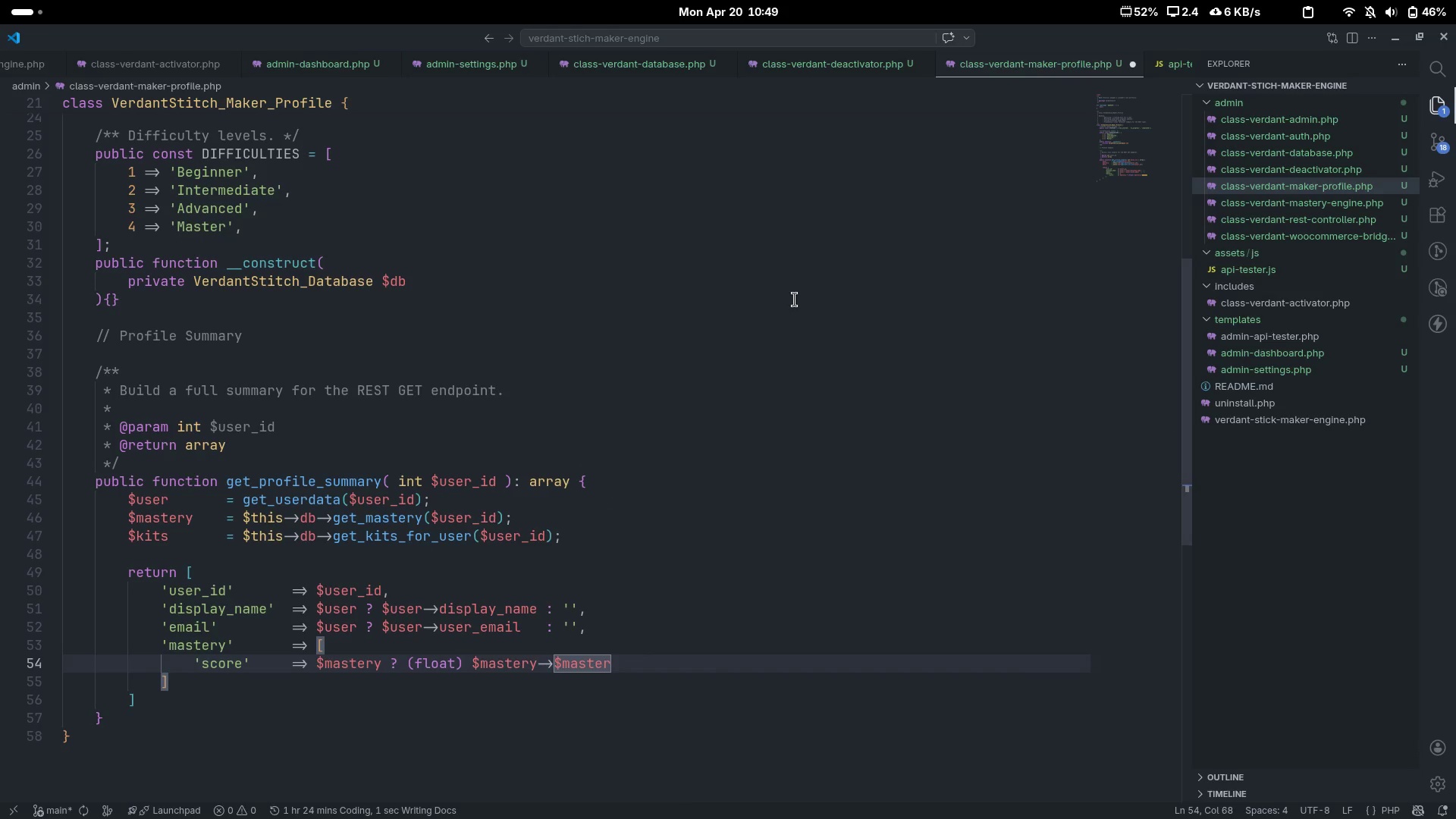 
key(Control+ArrowLeft)
 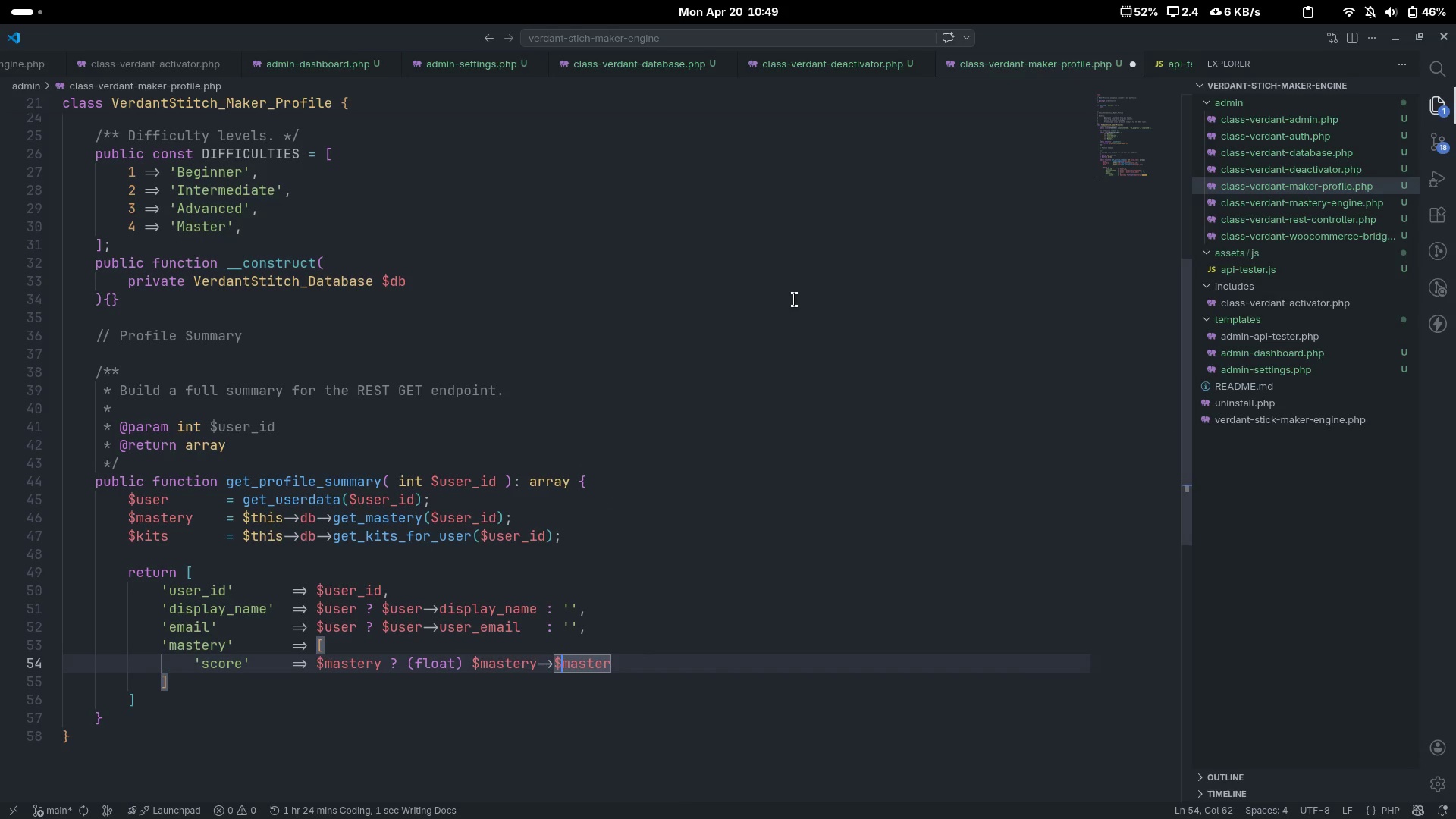 
key(Control+Backspace)
 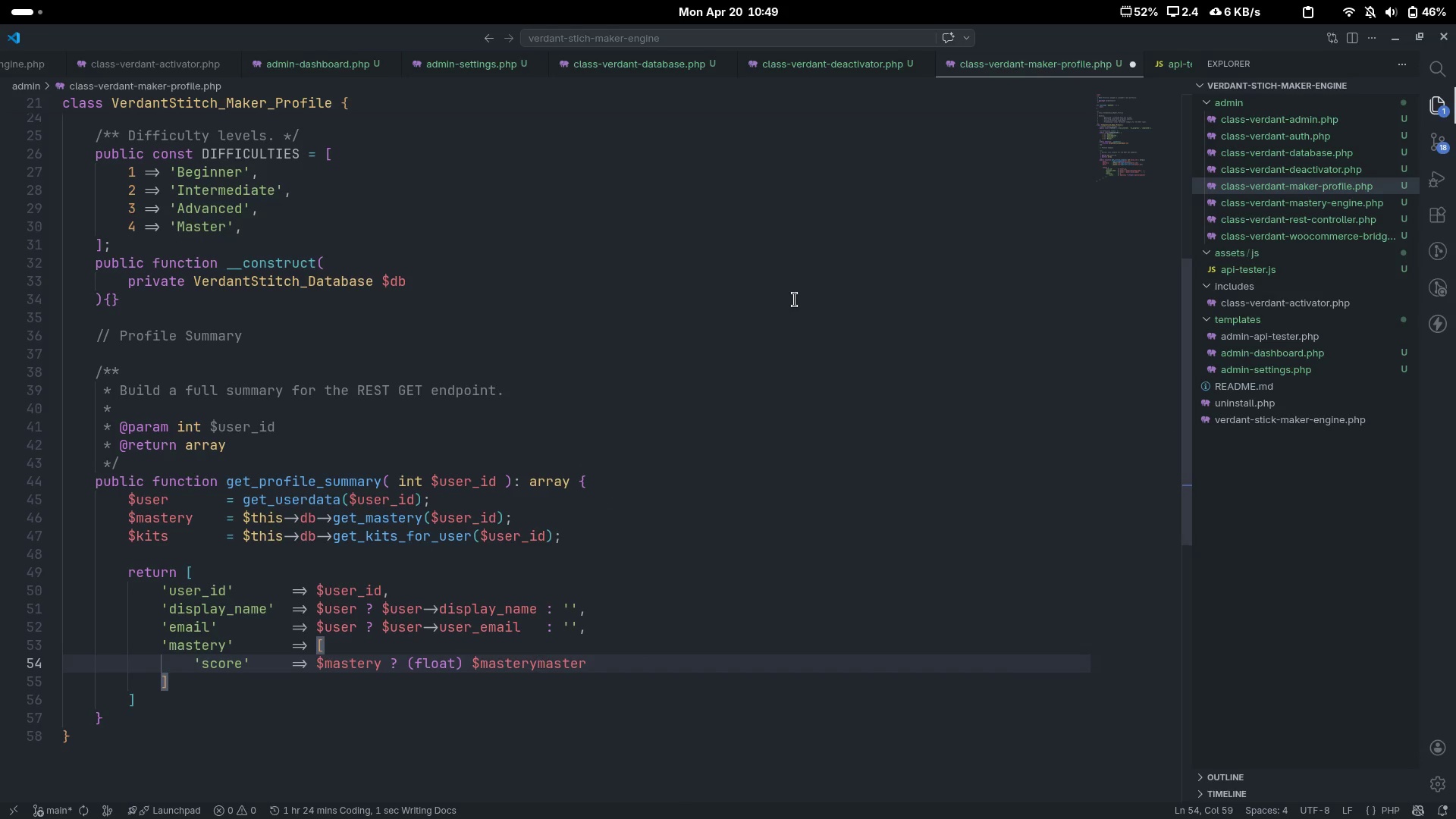 
key(Control+Z)
 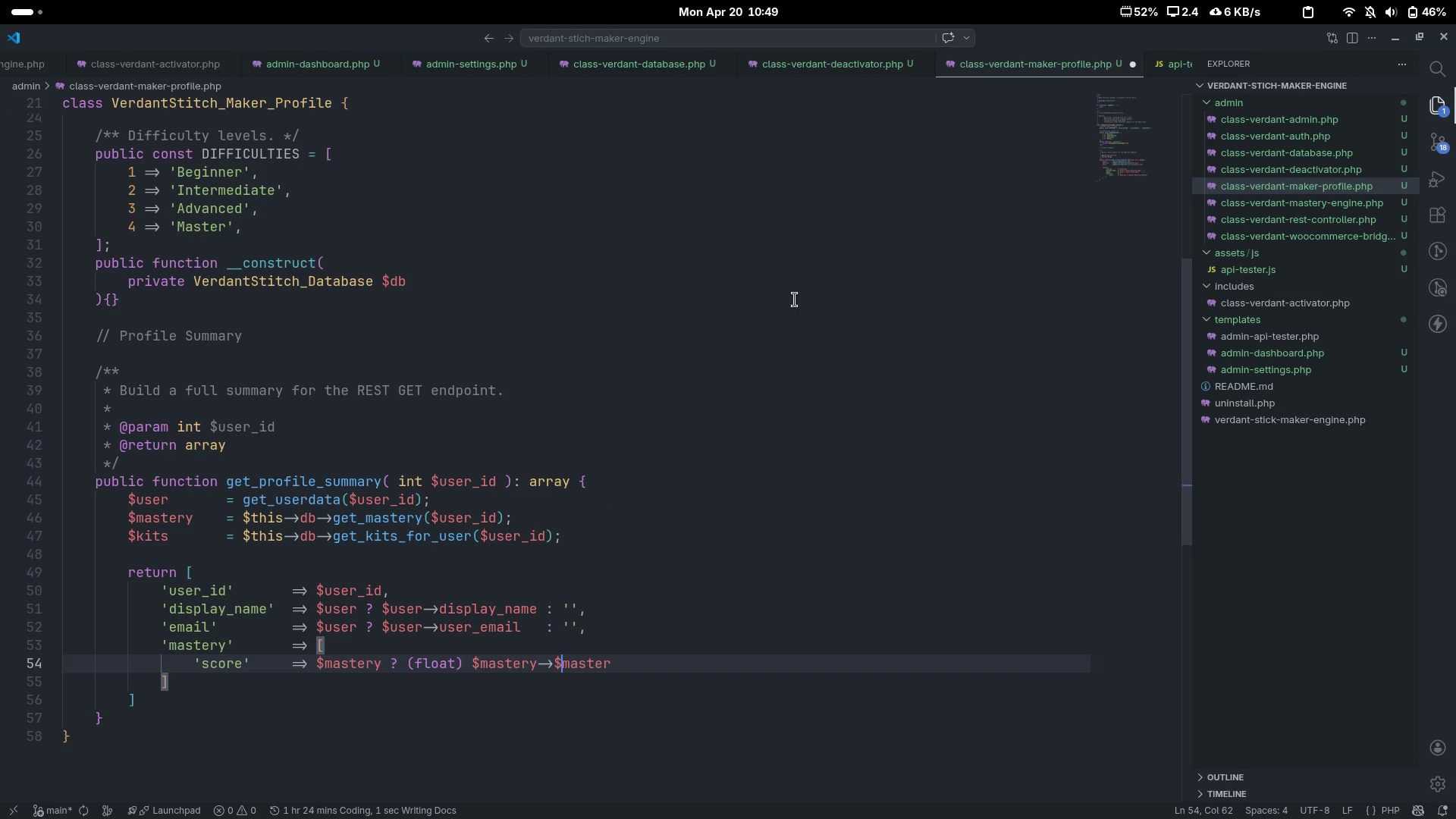 
key(Backspace)
 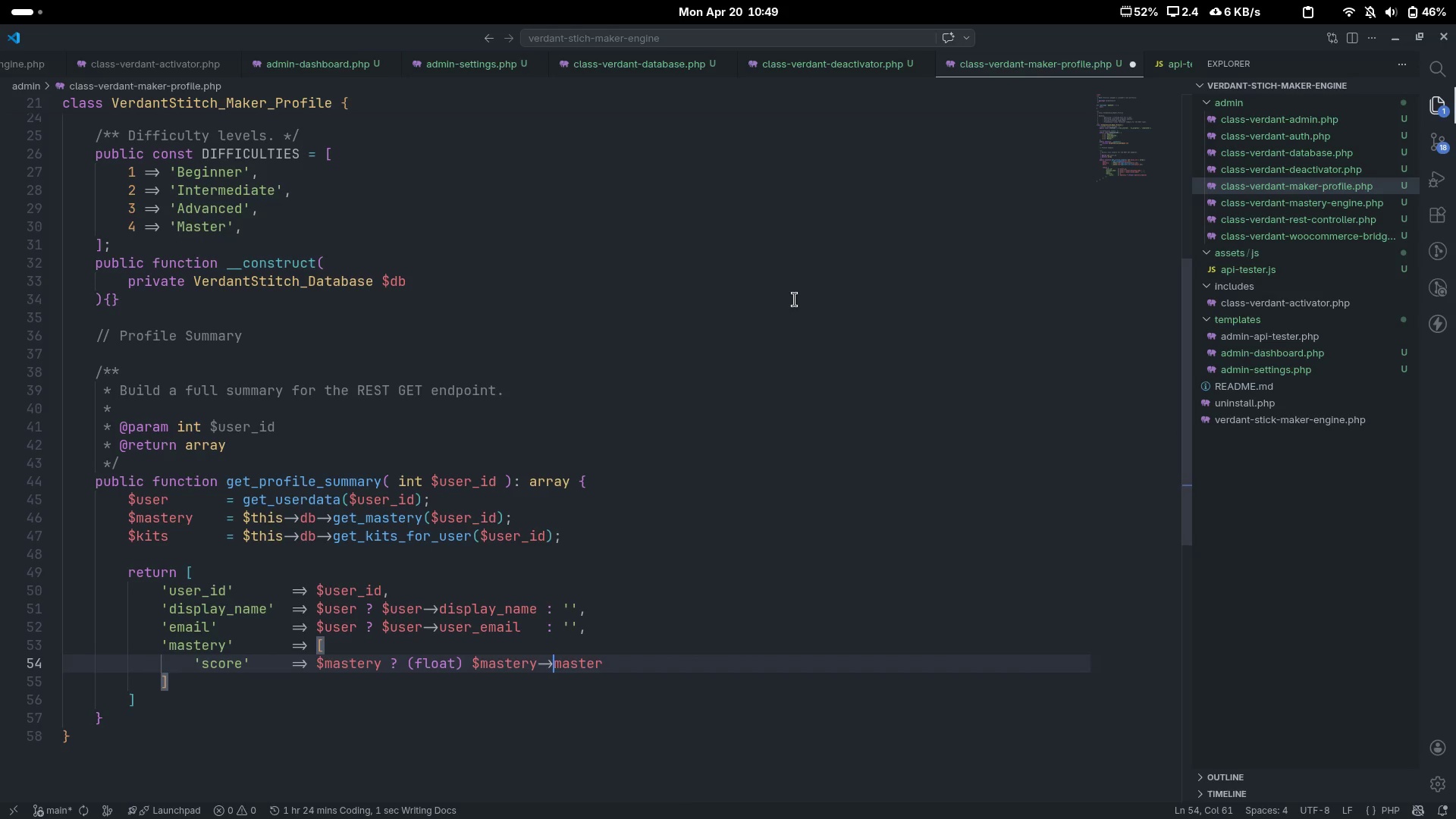 
key(Control+ArrowRight)
 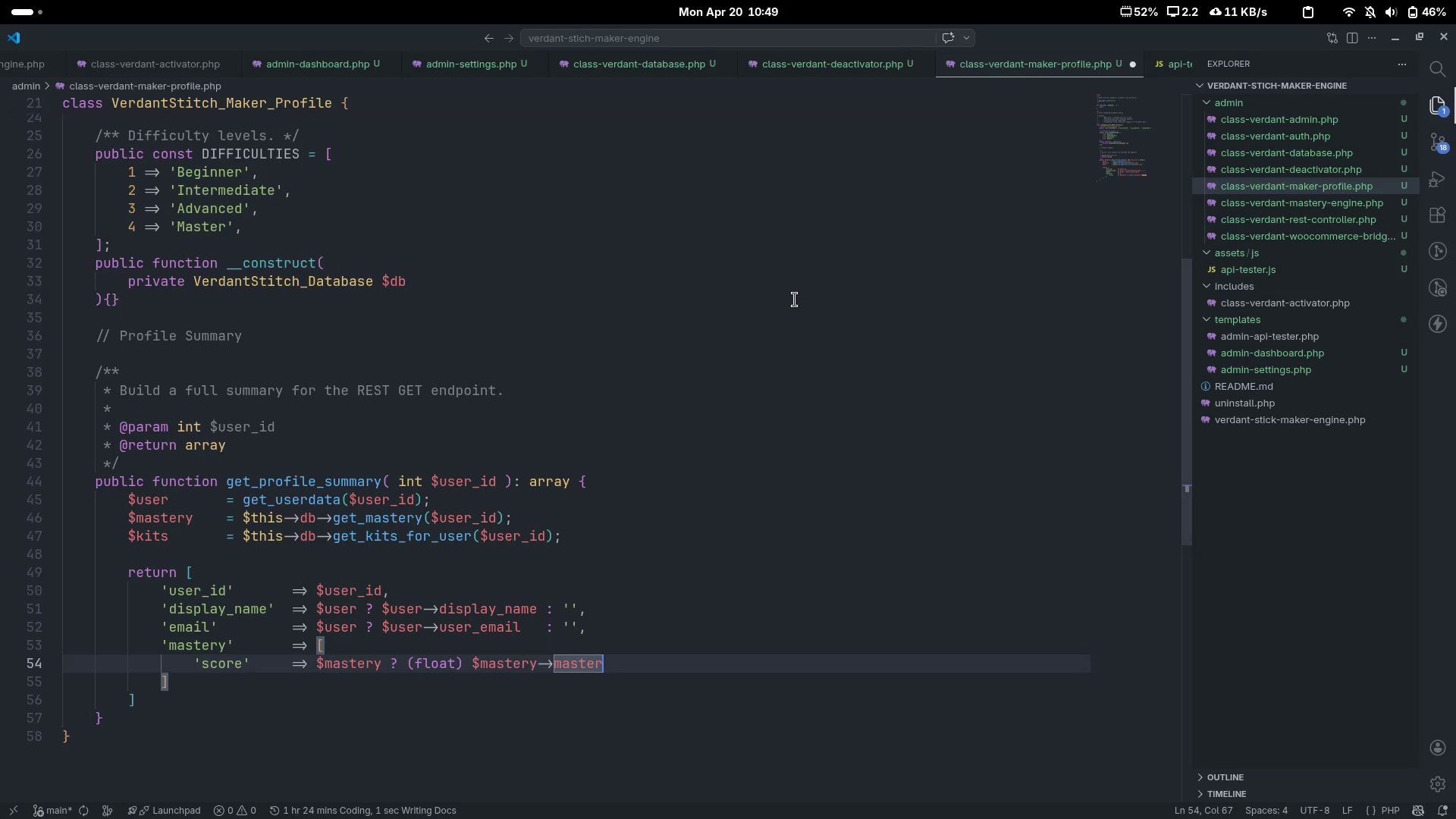 
type(y_score: 0.0,)
 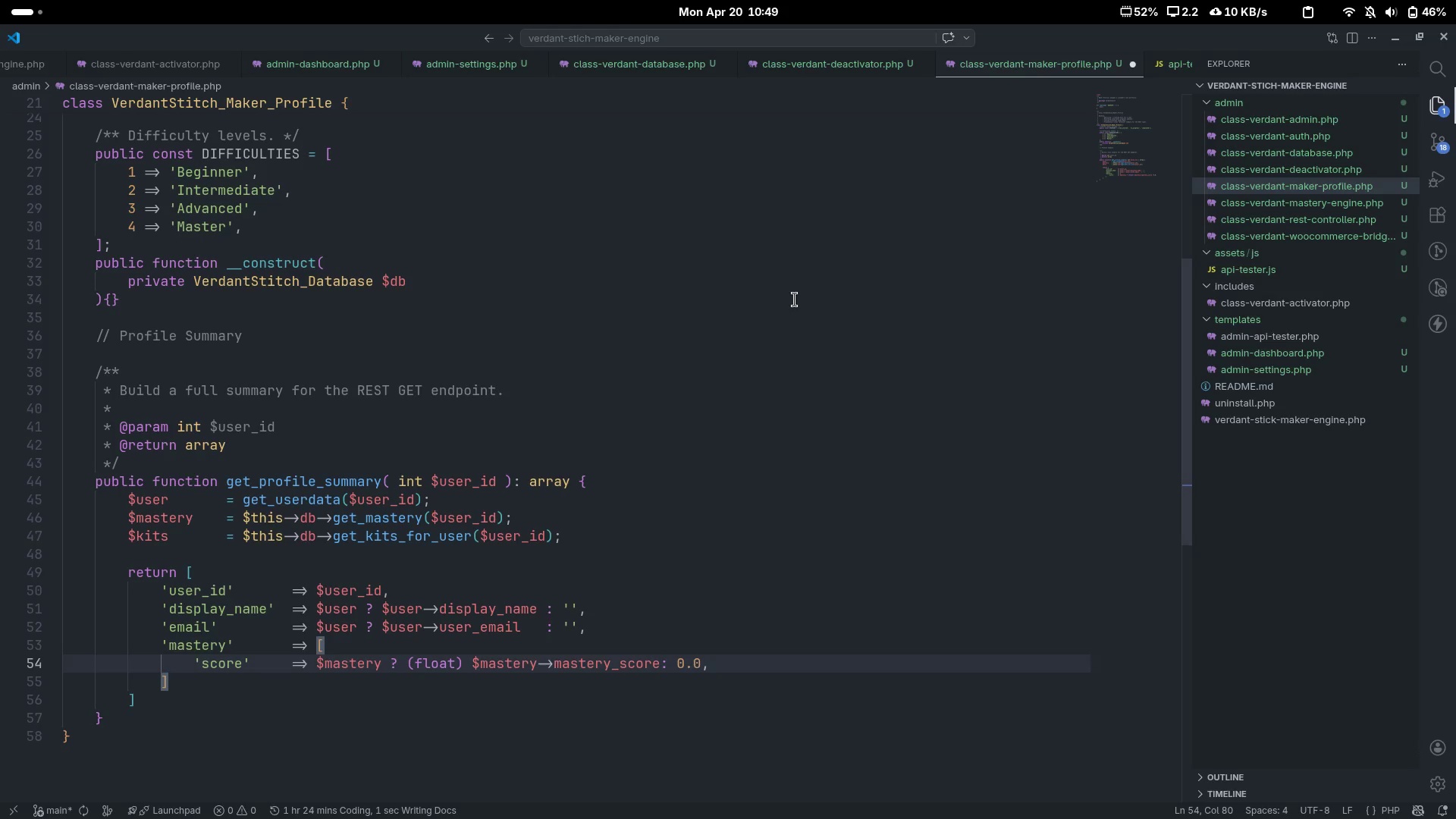 
key(Enter)
 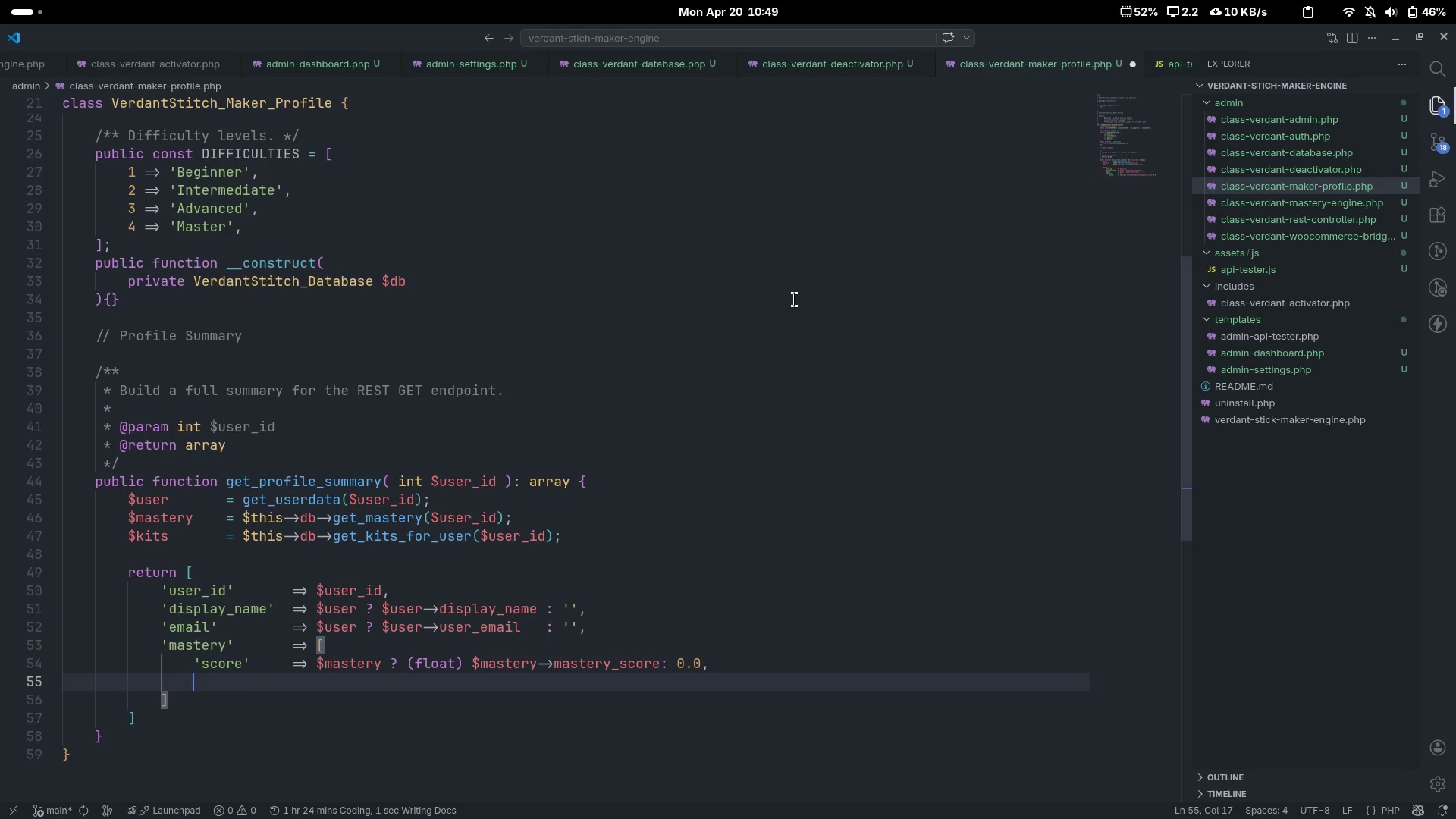 
type('level)
 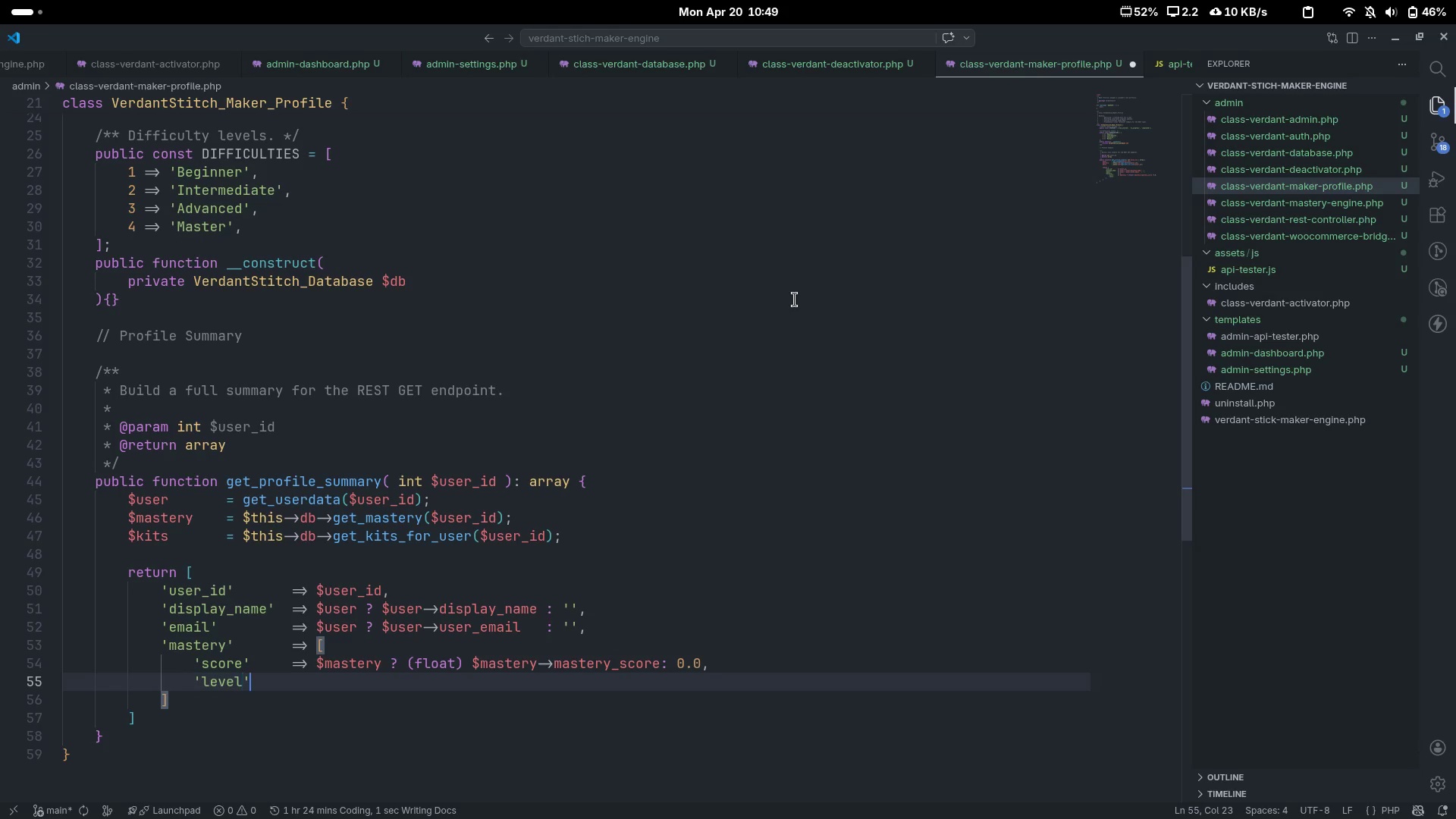 
key(ArrowRight)
 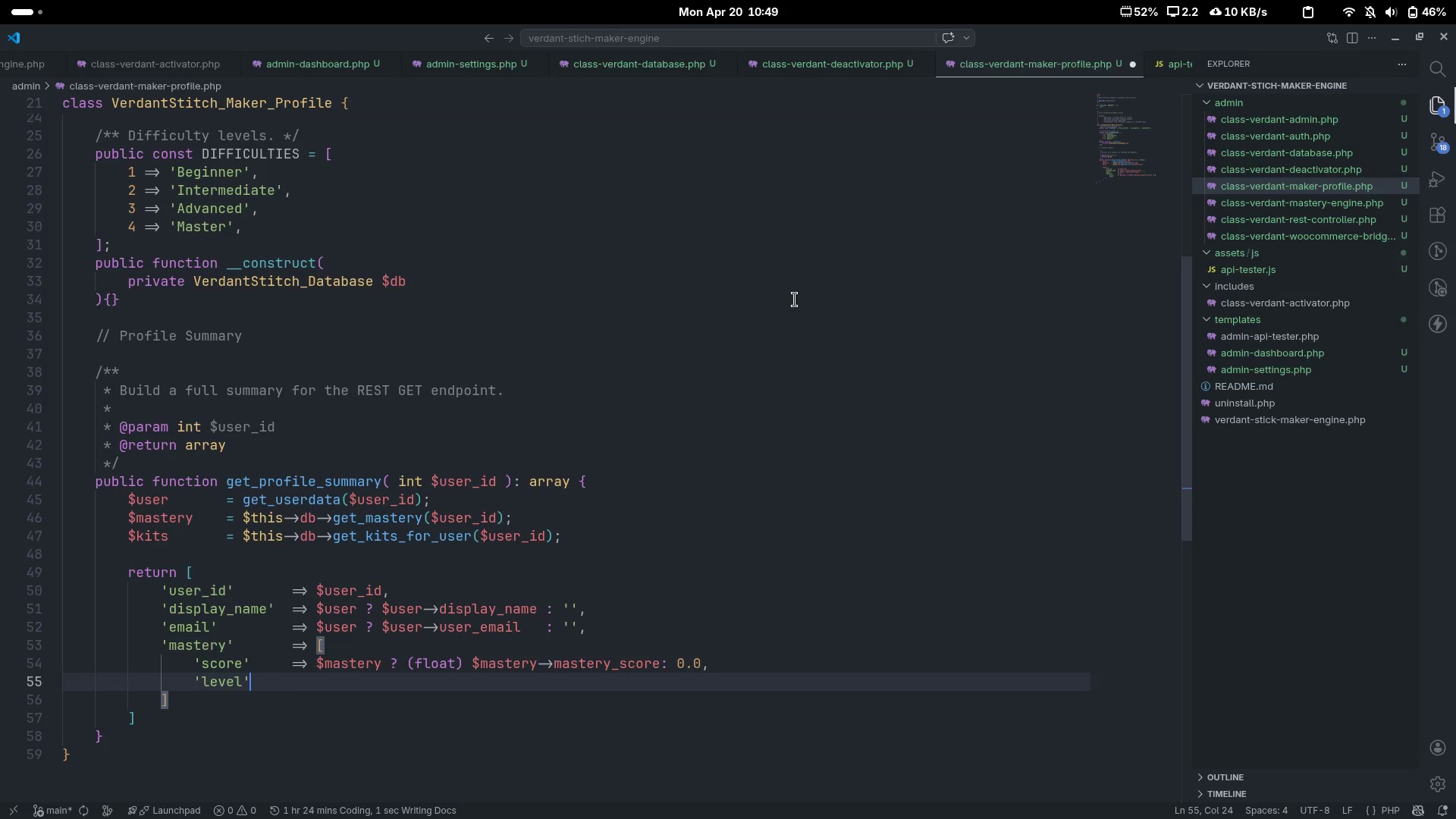 
key(Tab)
key(Tab)
type(=> $mas)
key(Tab)
type( ? (int)
 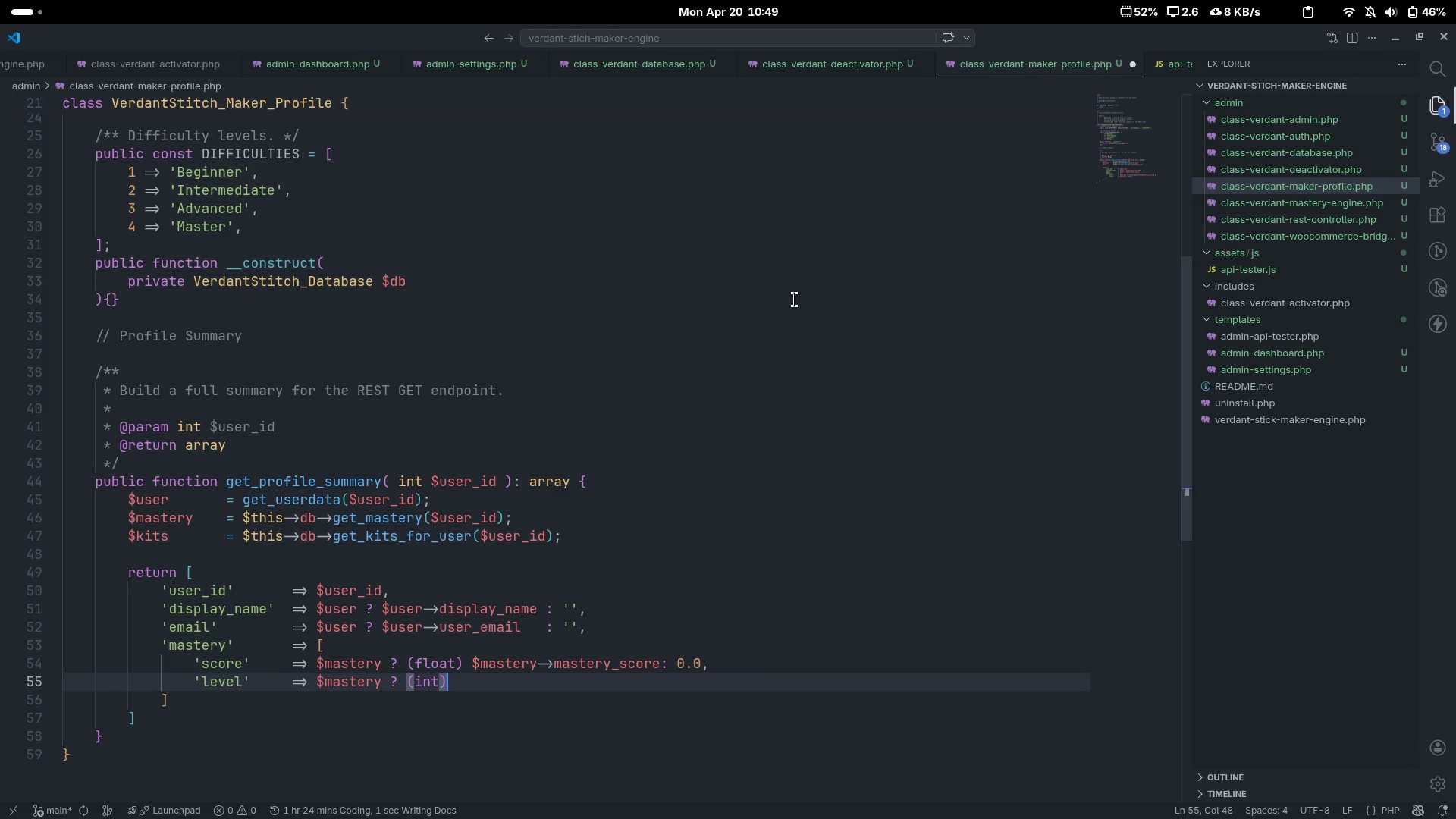 
 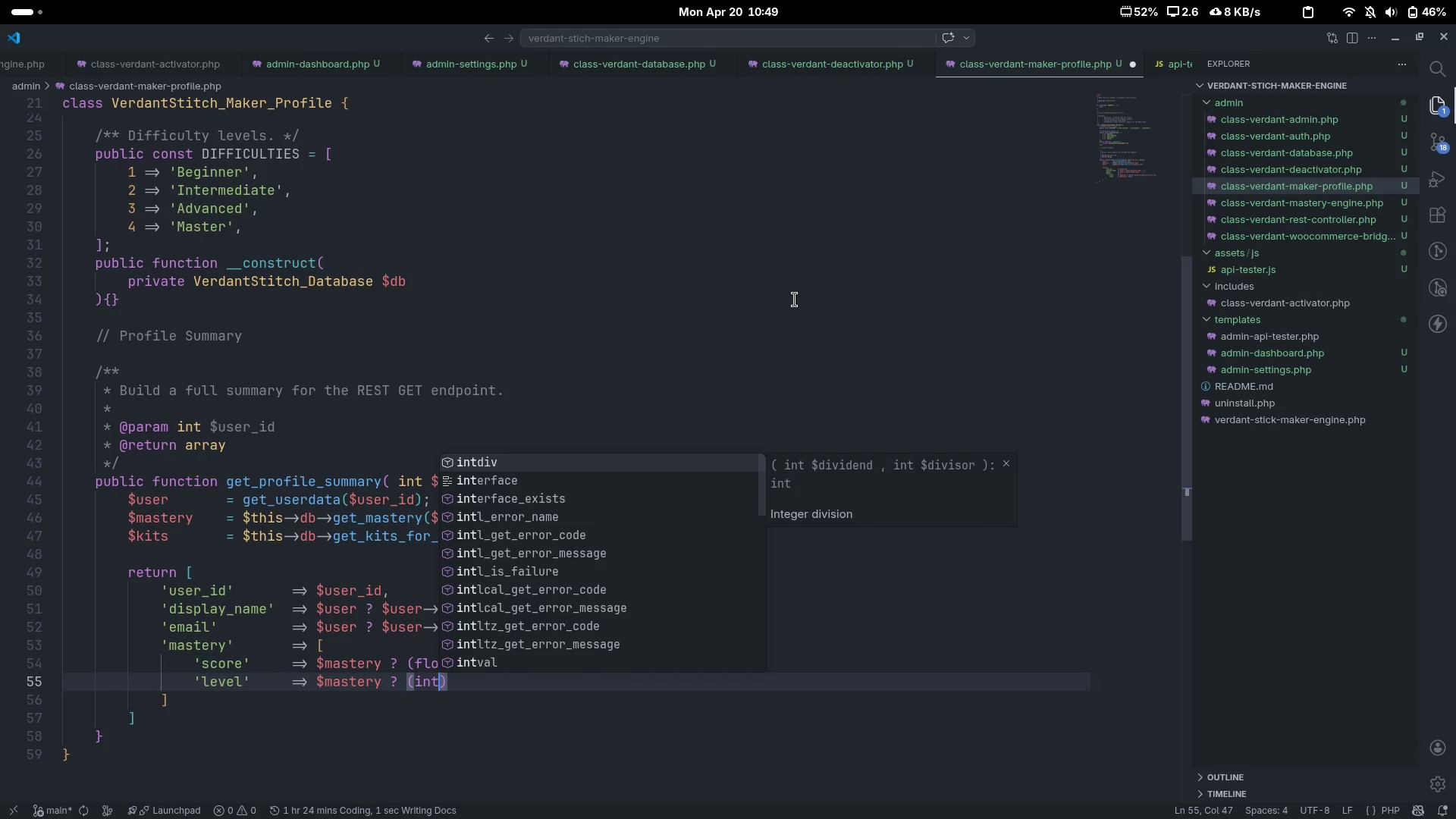 
key(ArrowRight)
 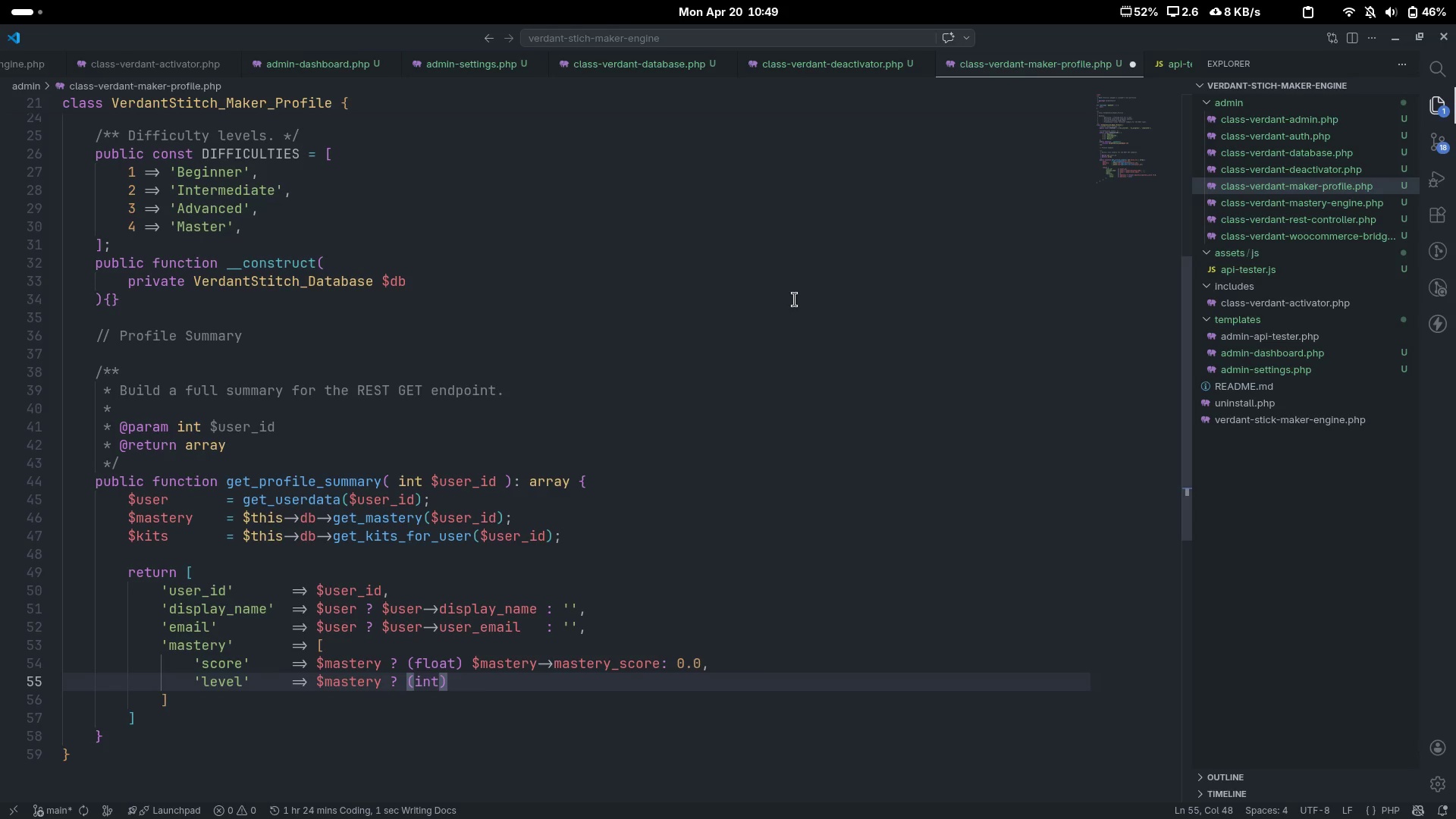 
type( $master)
key(Tab)
type(-<)
key(Backspace)
type(>)
 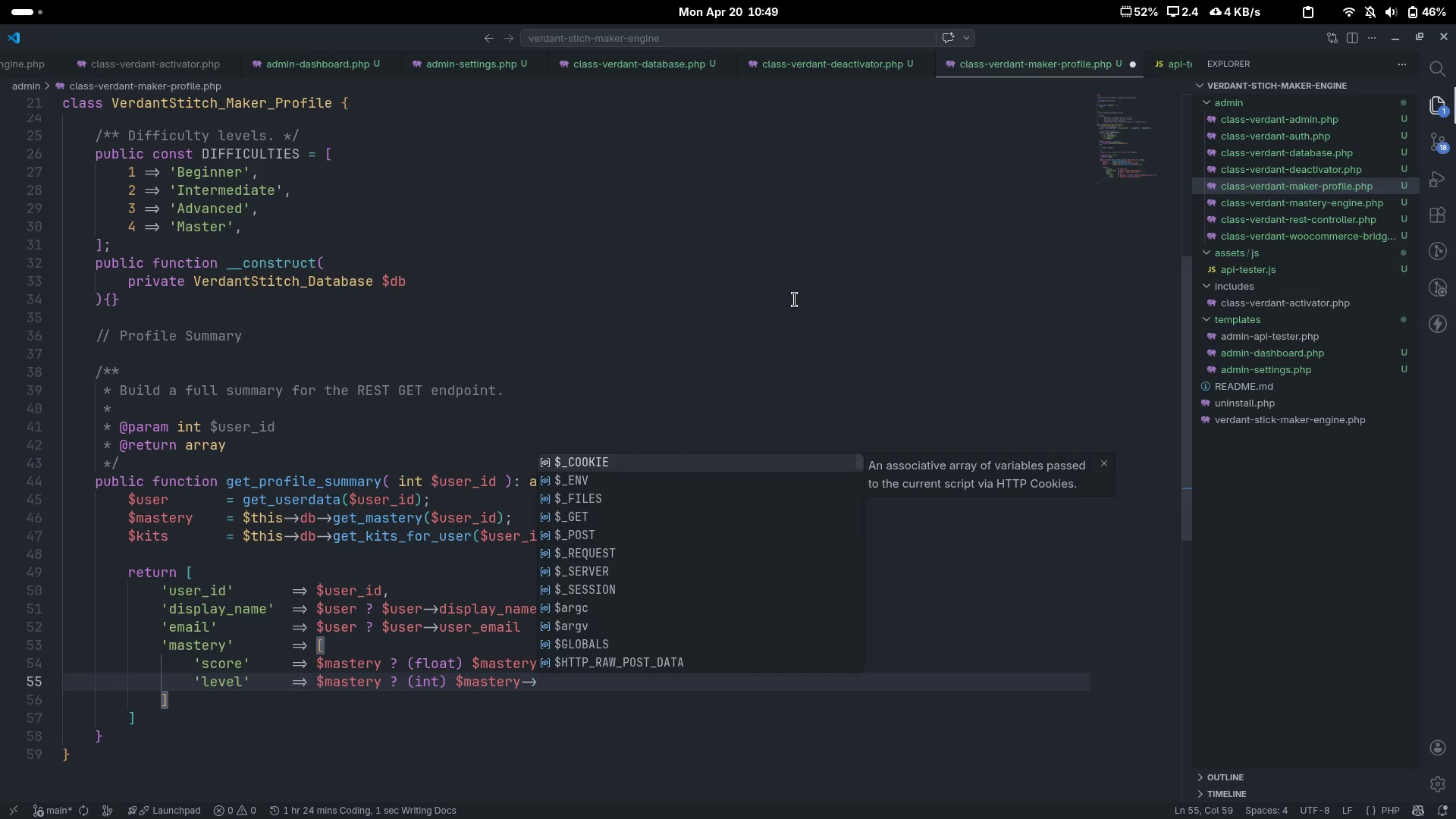 
wait(15.92)
 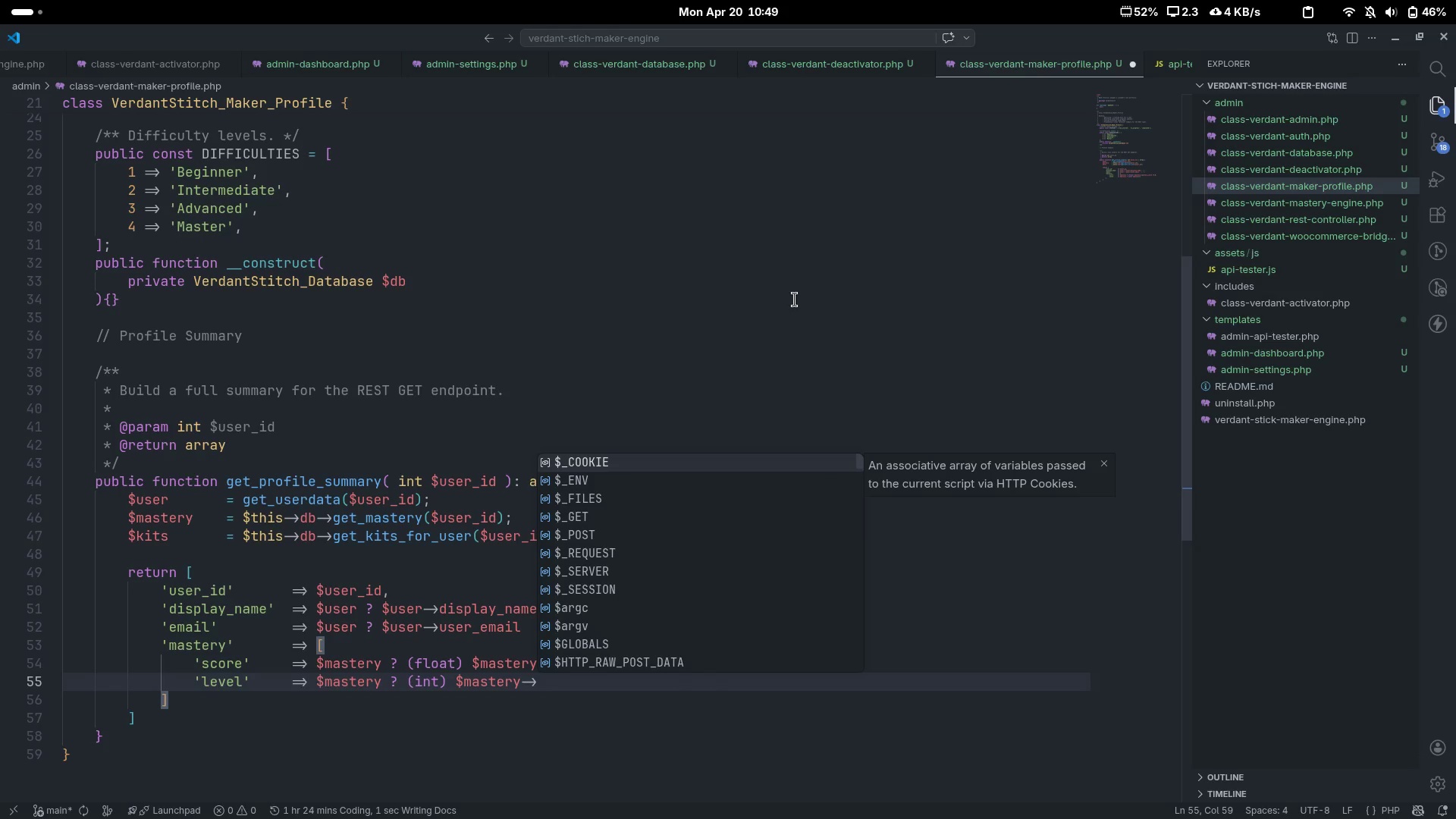 
key(ArrowLeft)
 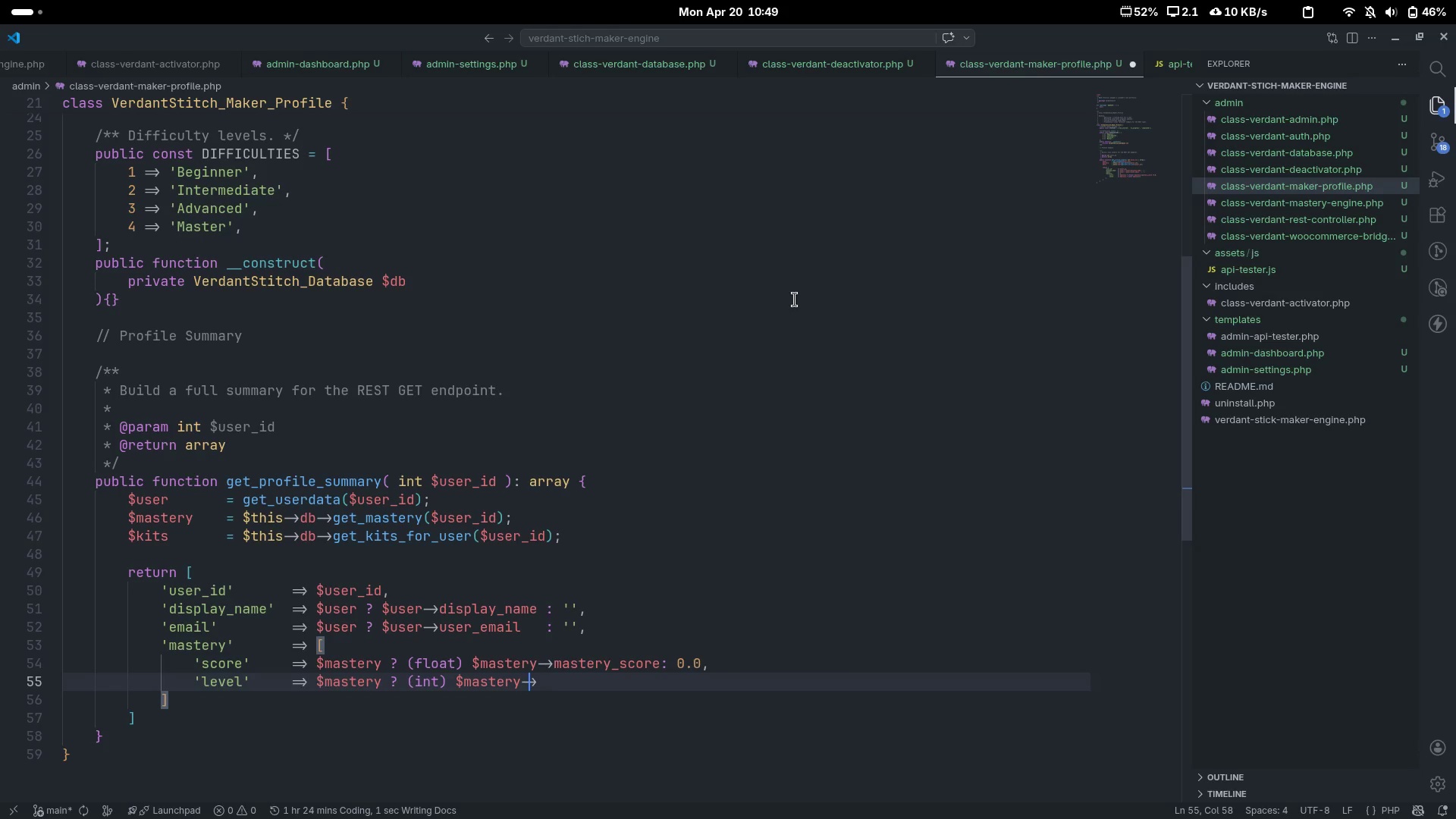 
key(ArrowRight)
 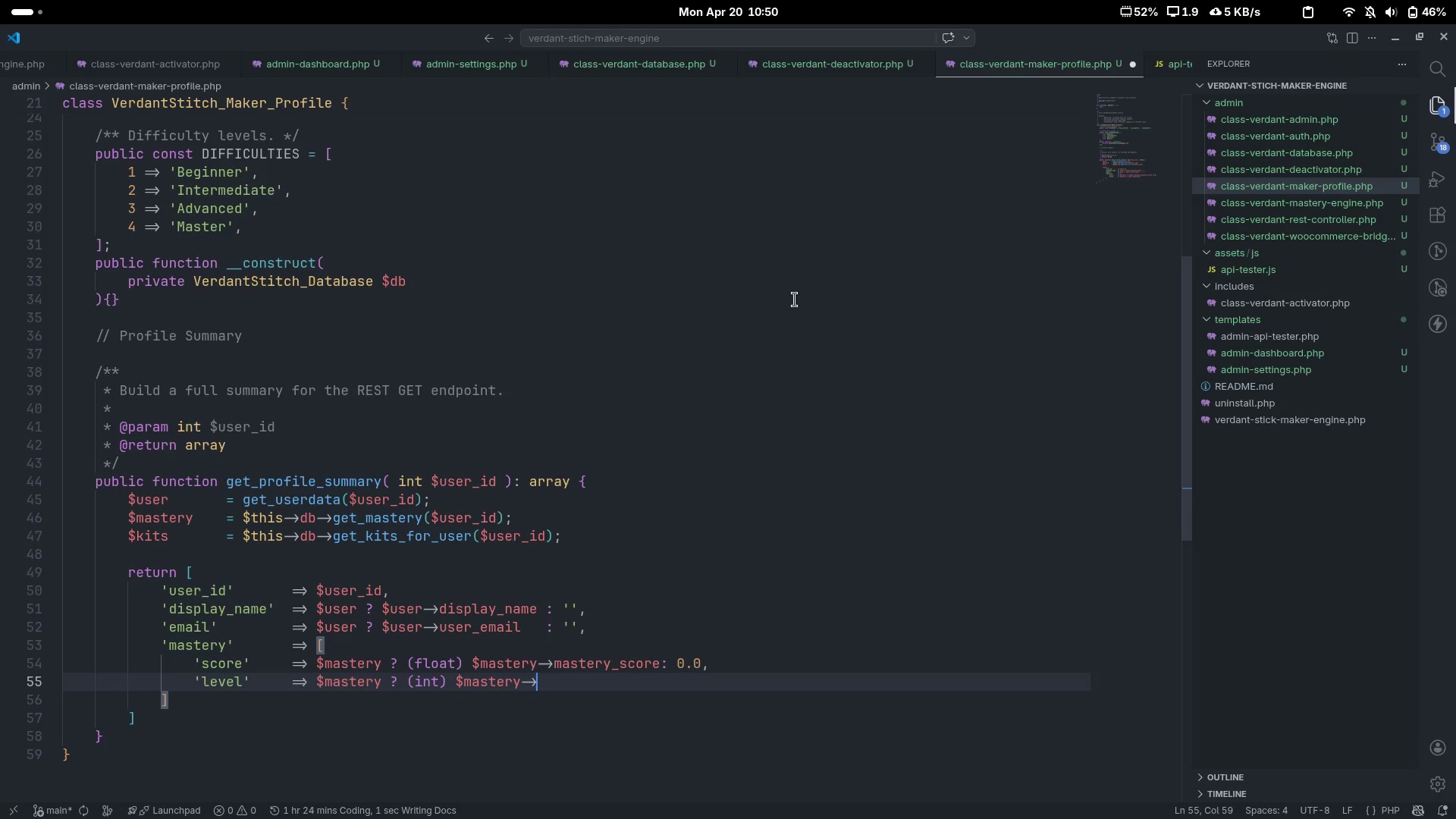 
wait(10.27)
 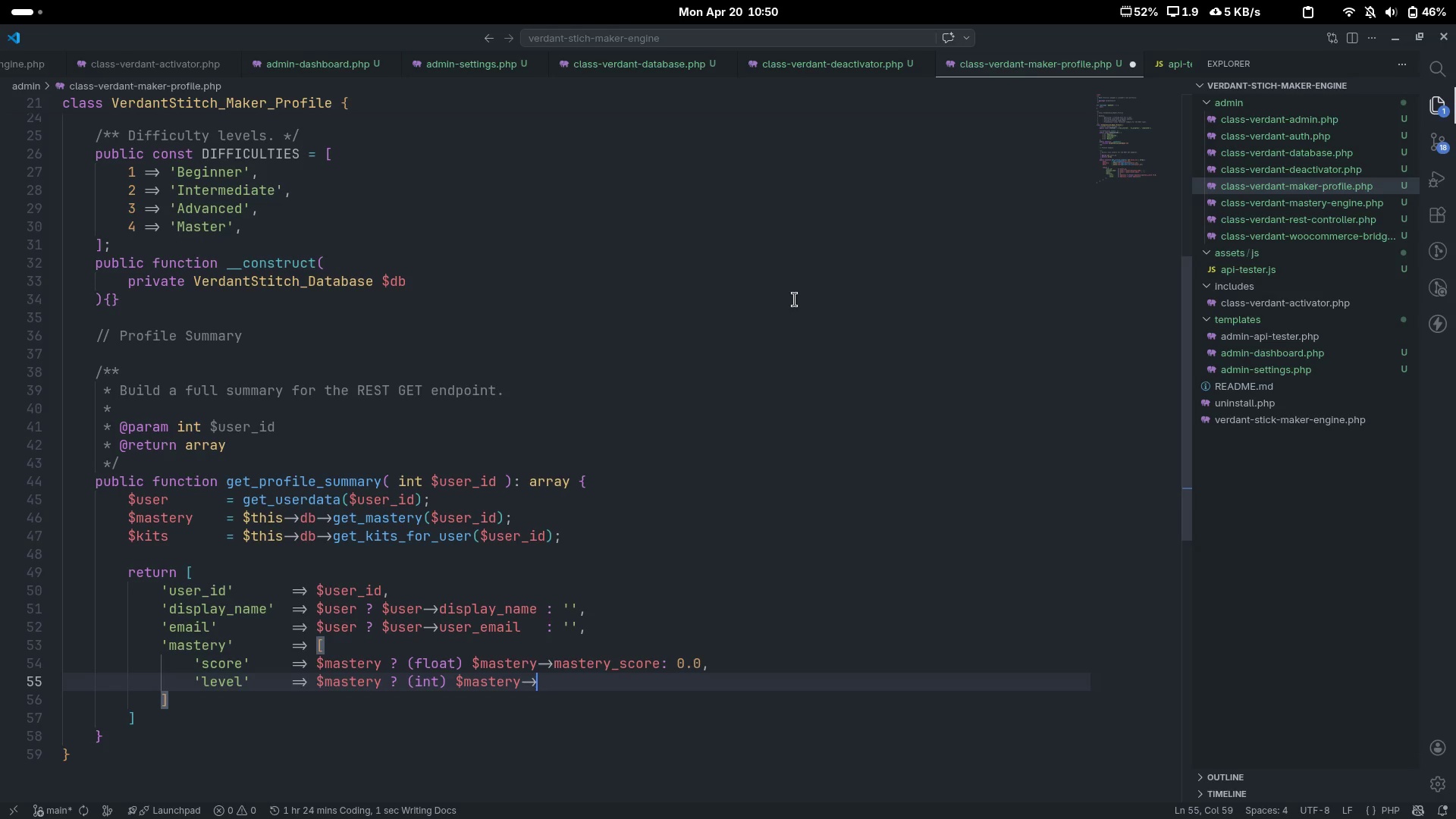 
type(mastet)
 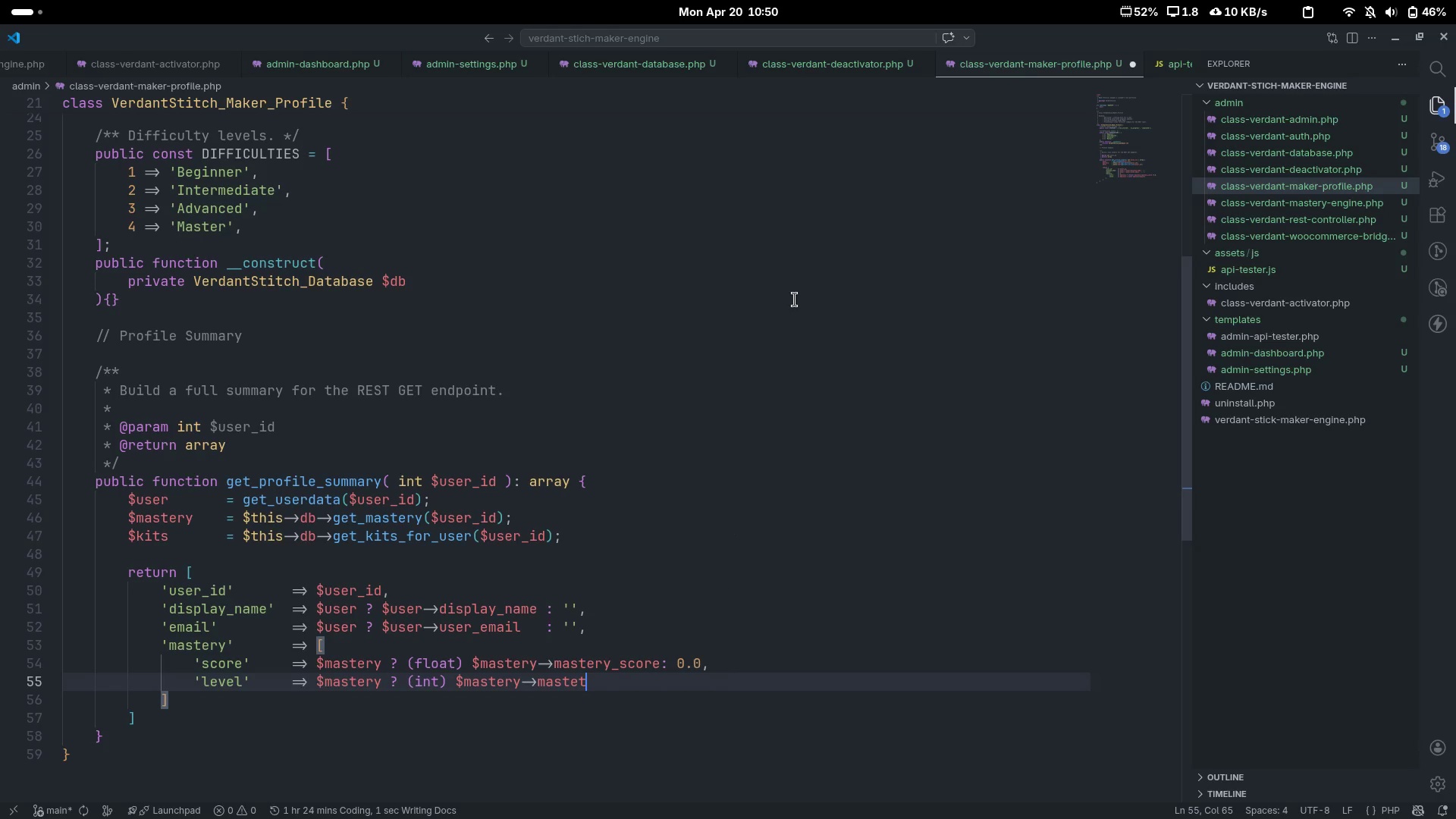 
key(Control+ControlLeft)
 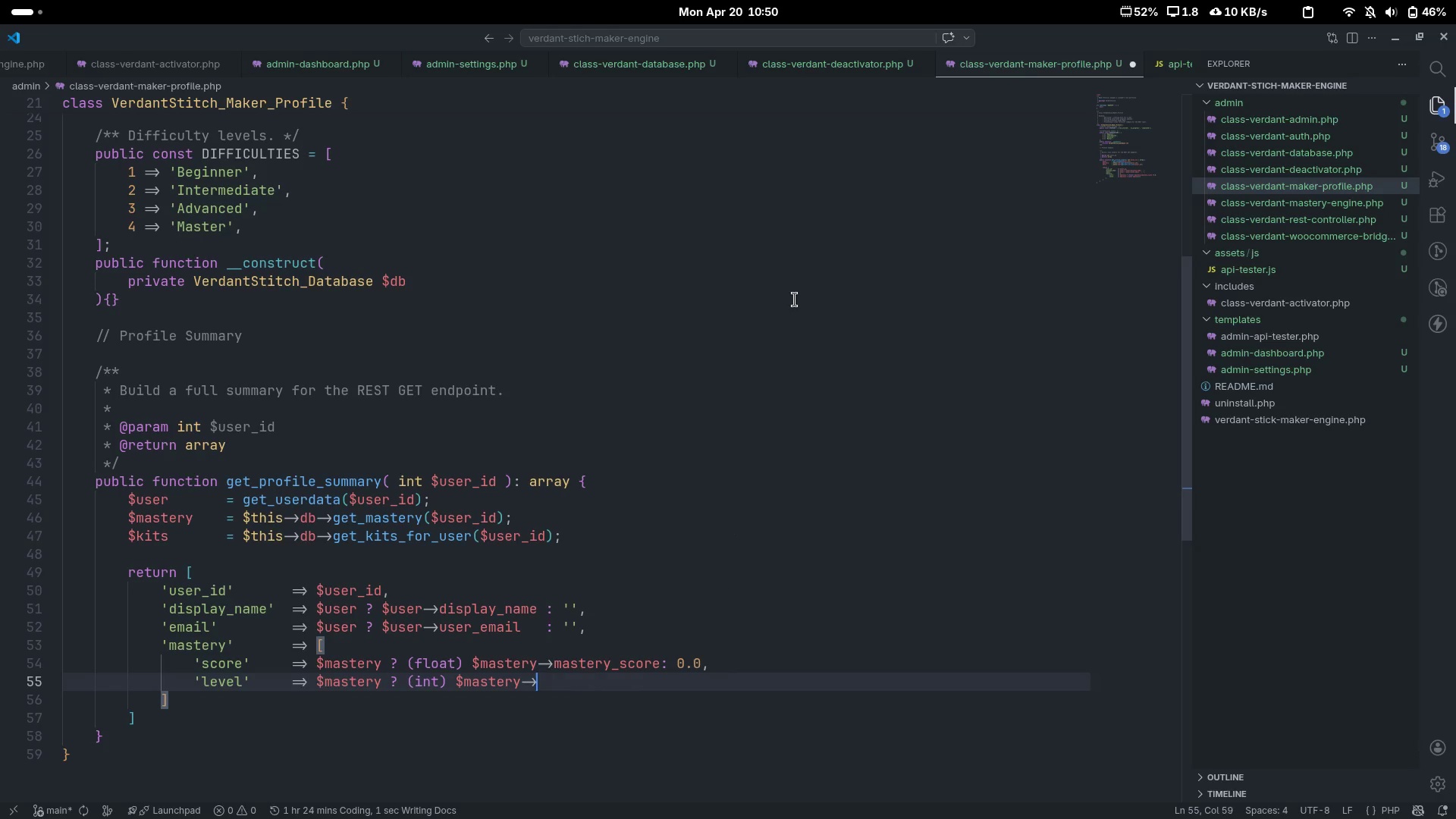 
key(Control+Backspace)
 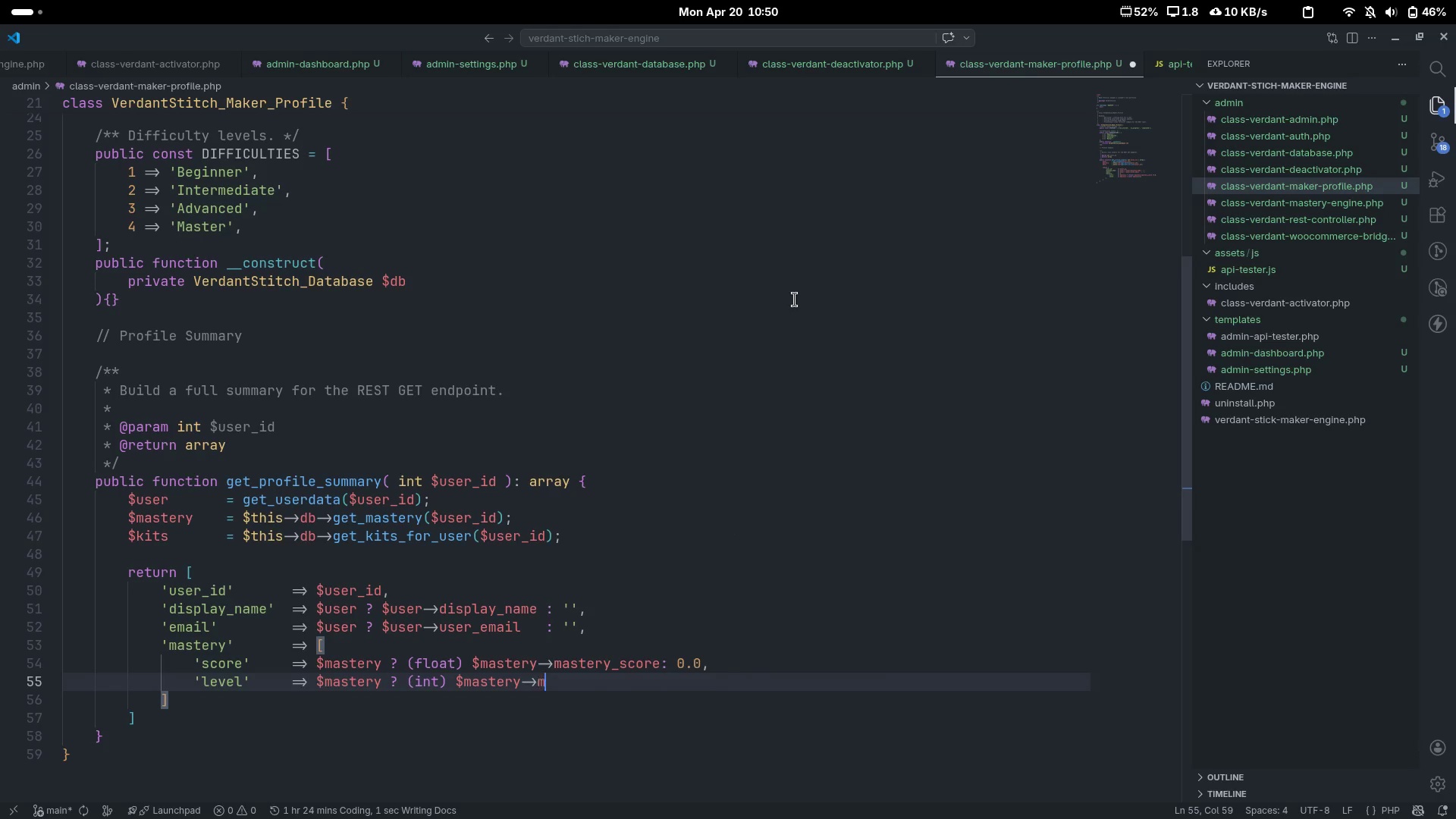 
type(maser)
 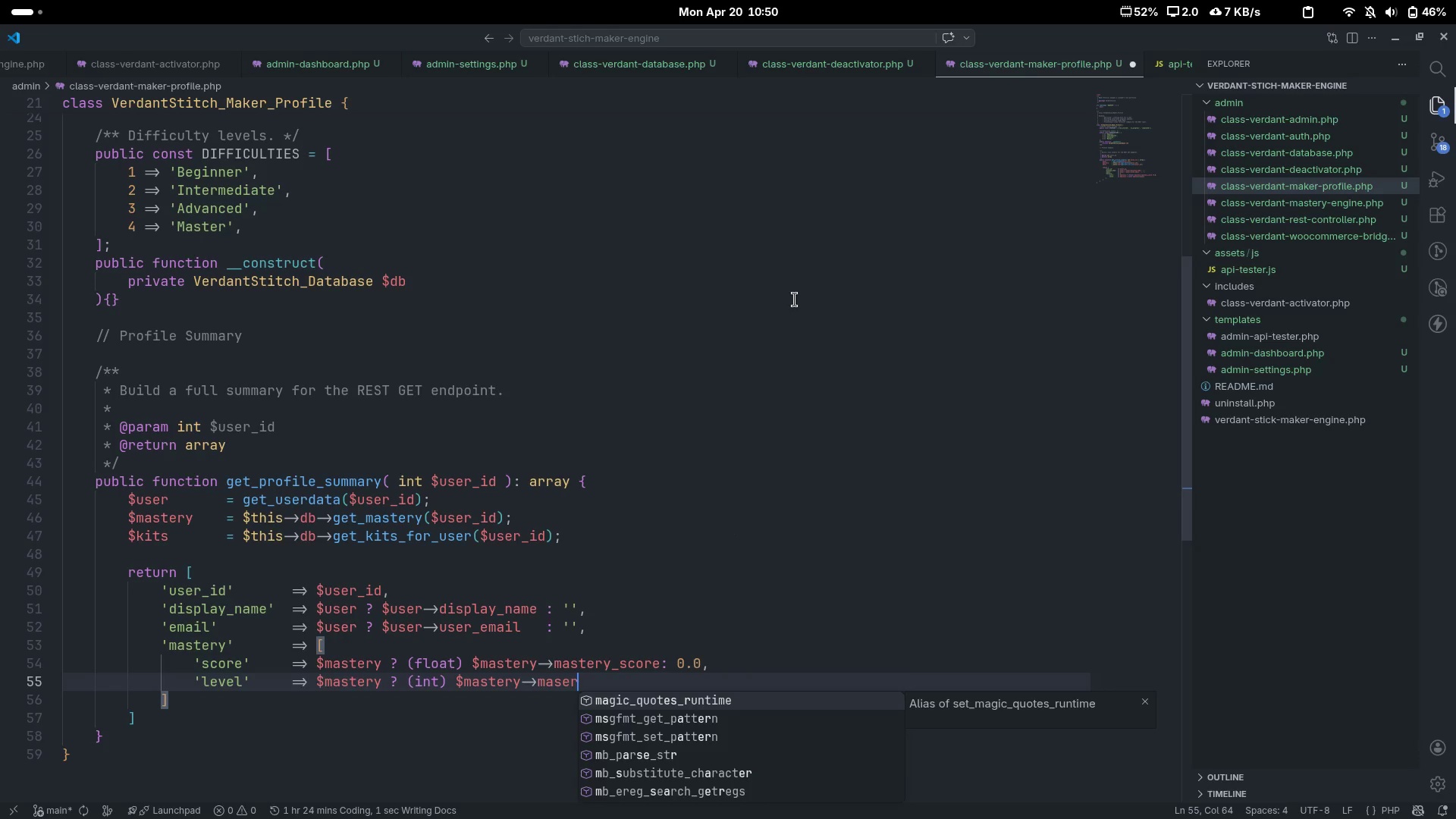 
key(Control+ControlLeft)
 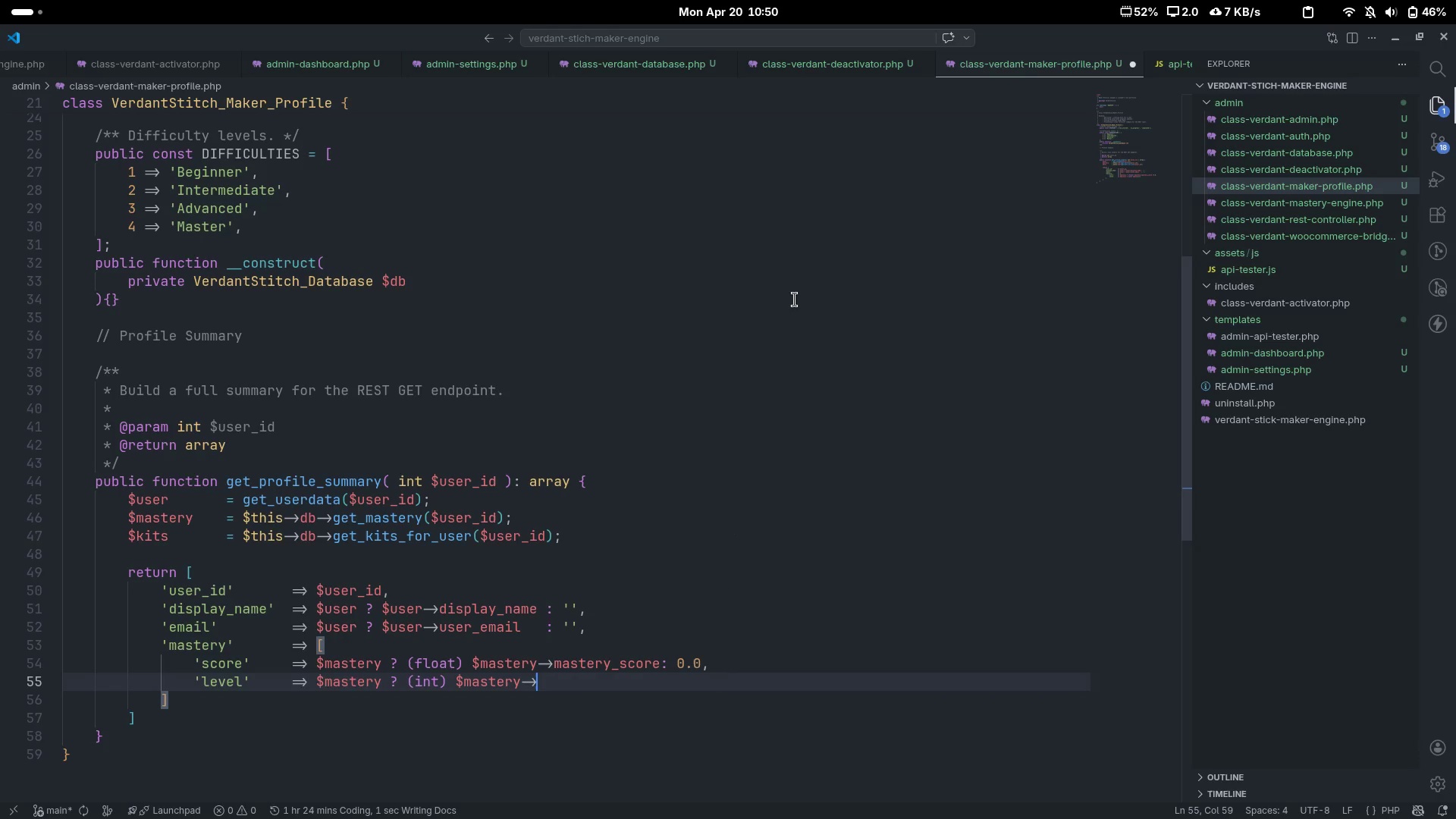 
key(Control+Backspace)
 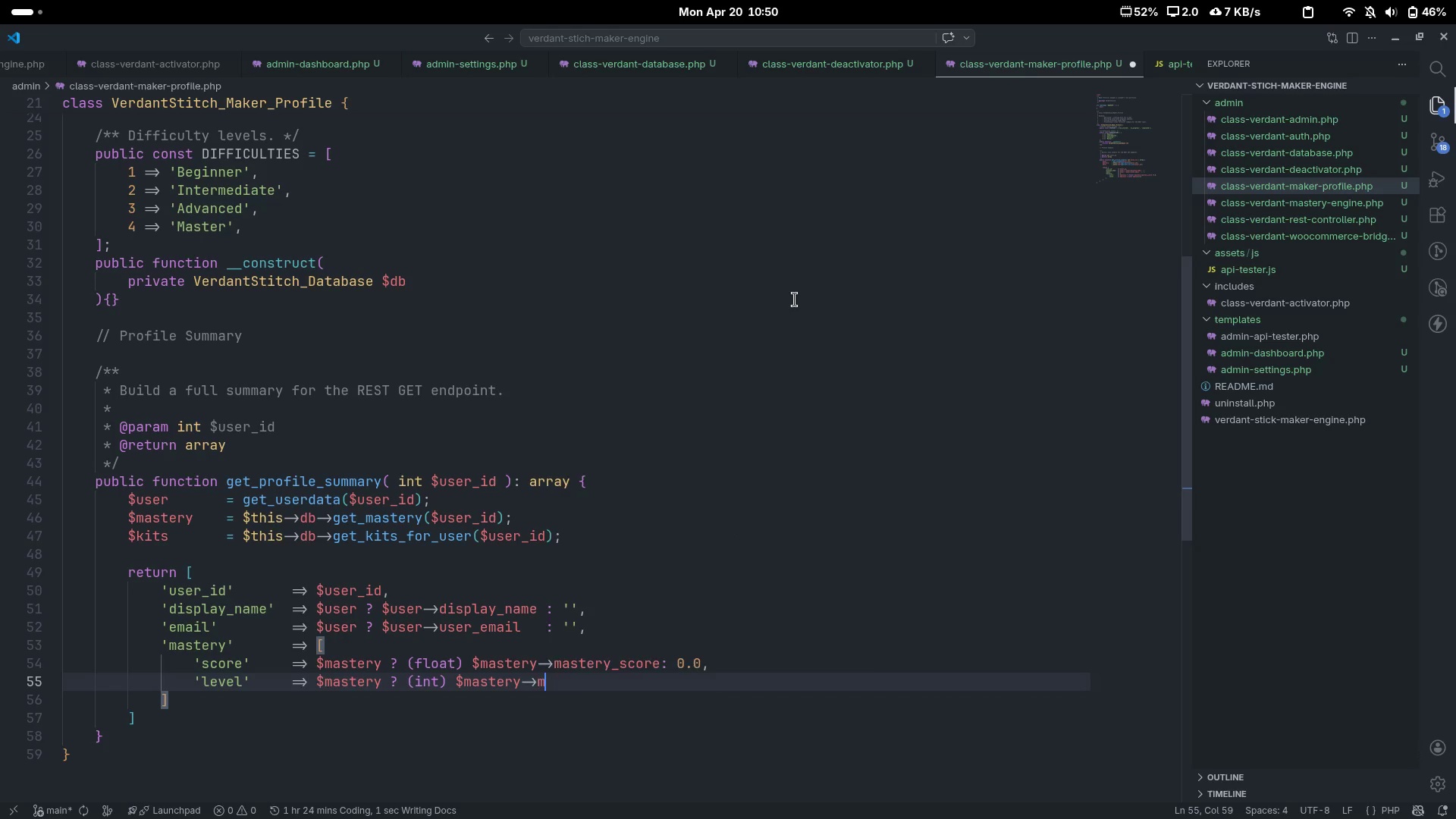 
type(mastery_level: 0,)
 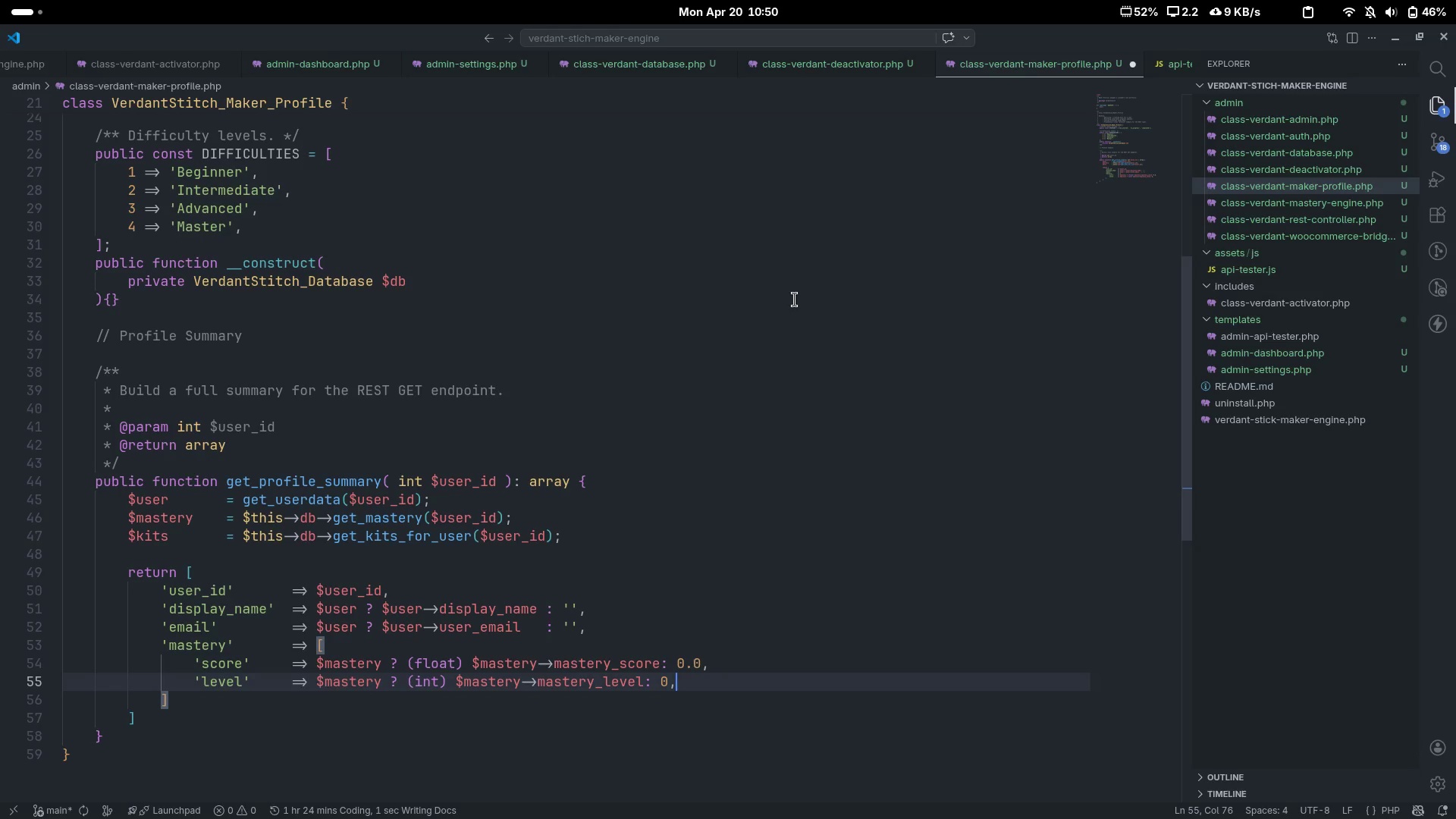 
key(Enter)
 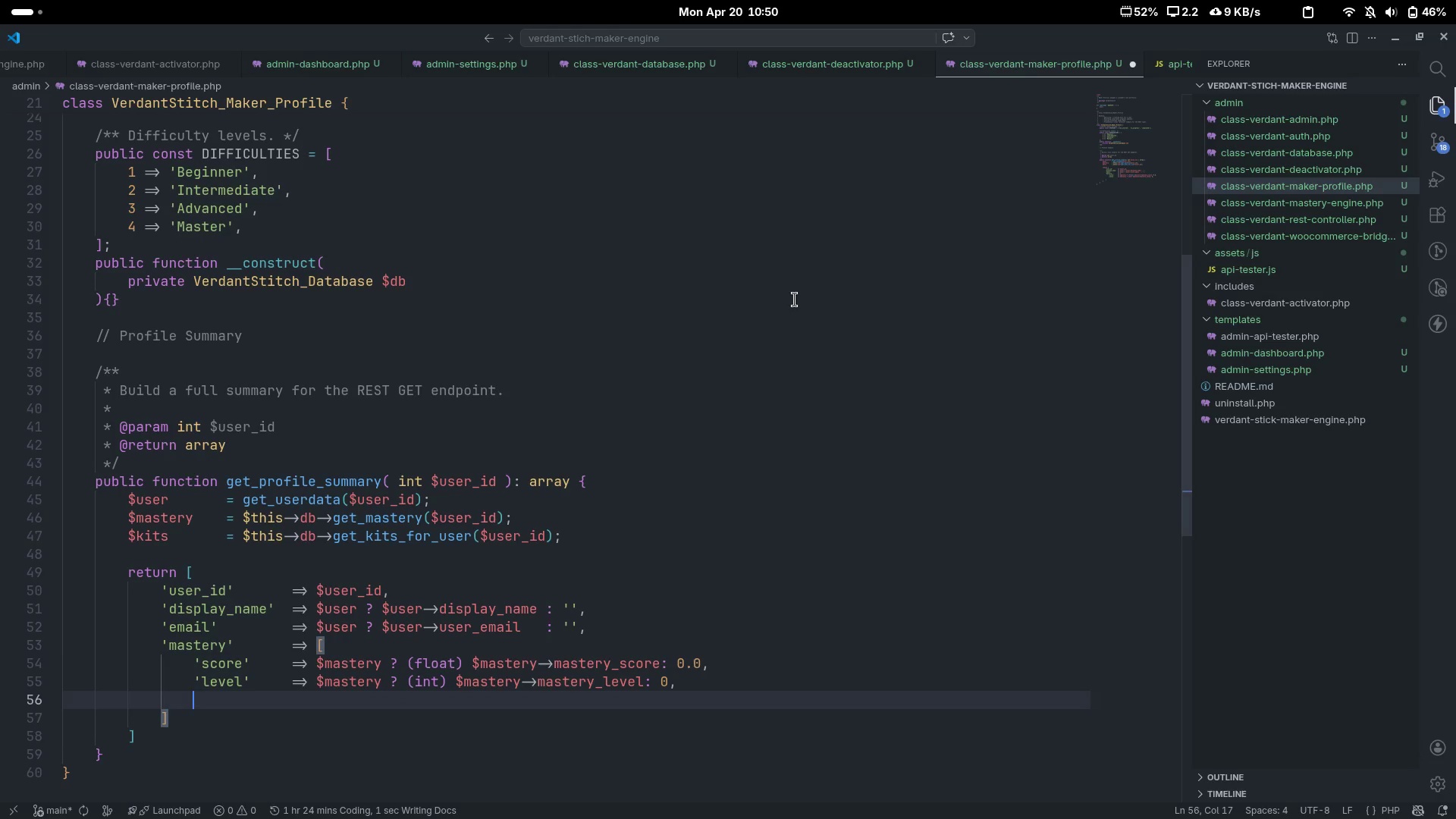 
type('level_lae)
key(Backspace)
type(bel)
 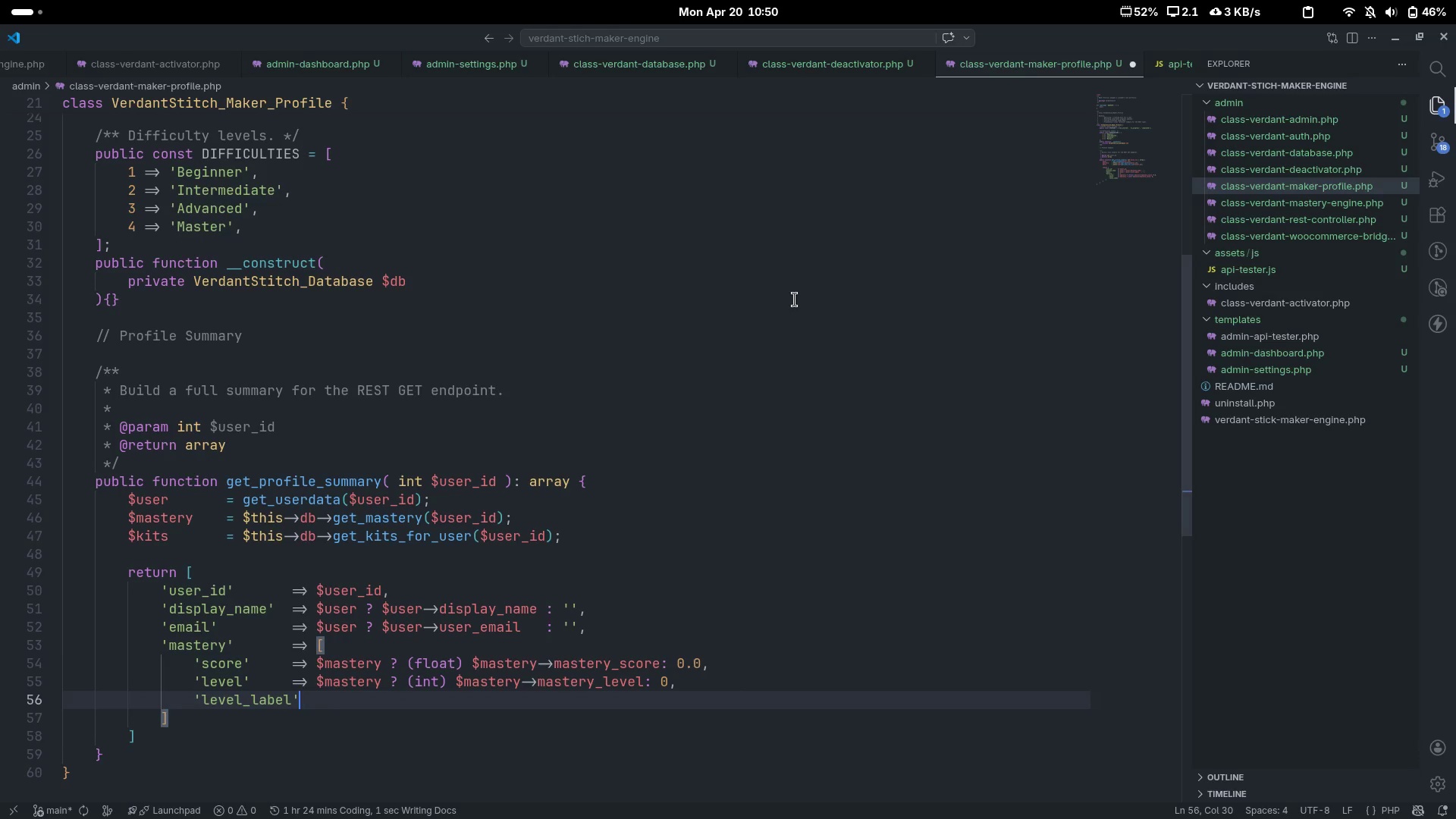 
 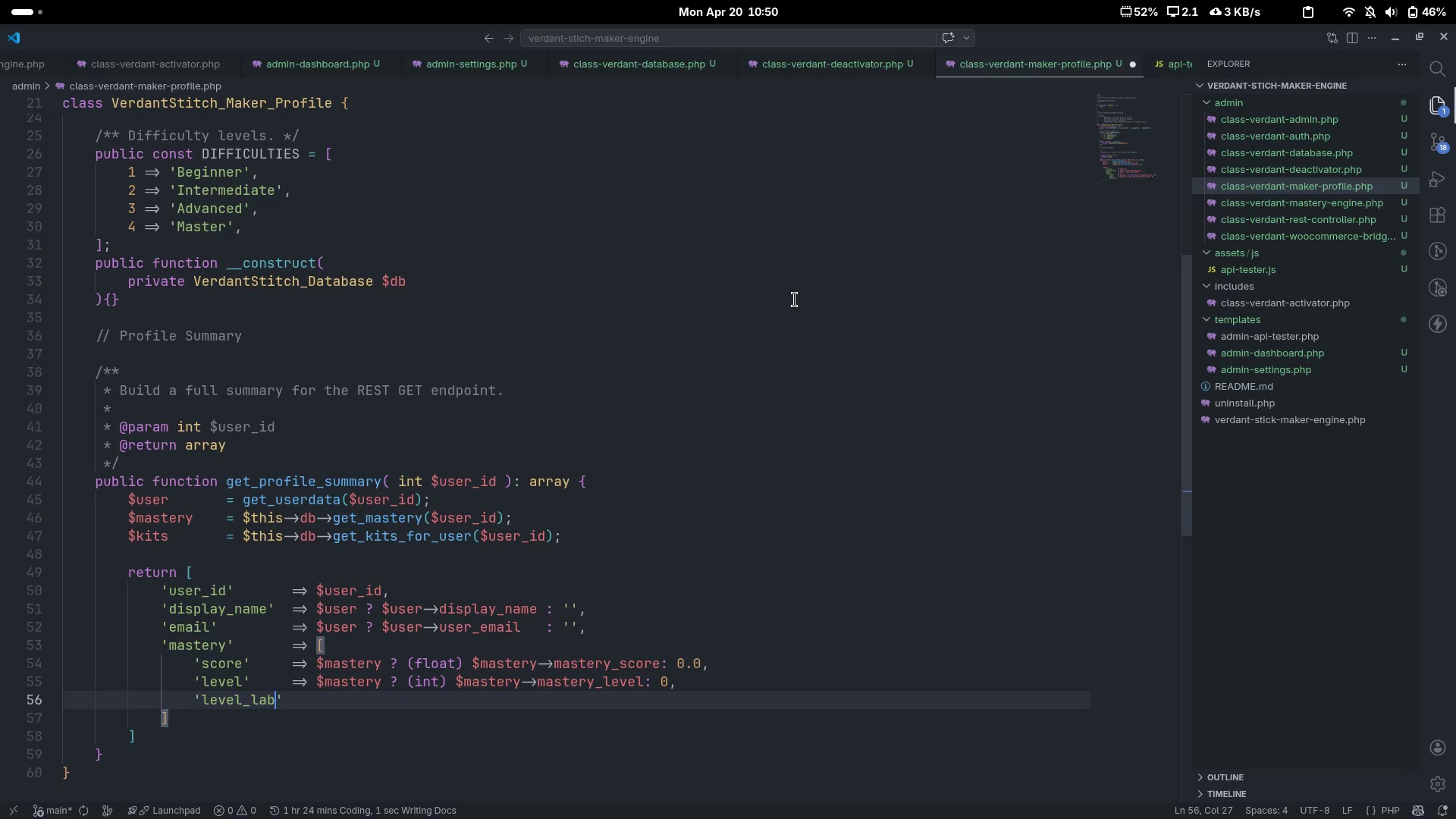 
key(ArrowRight)
 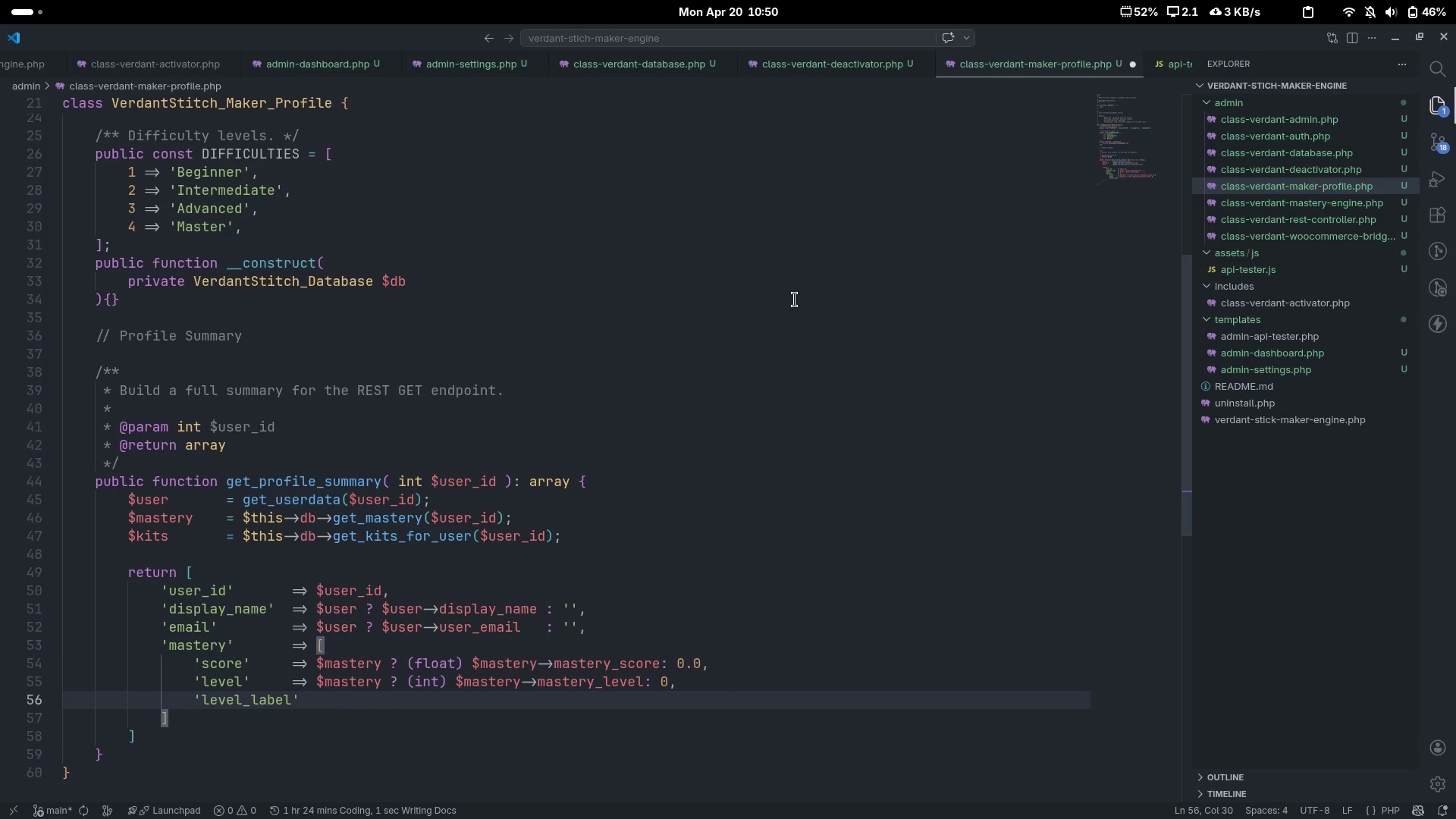 
key(ArrowUp)
 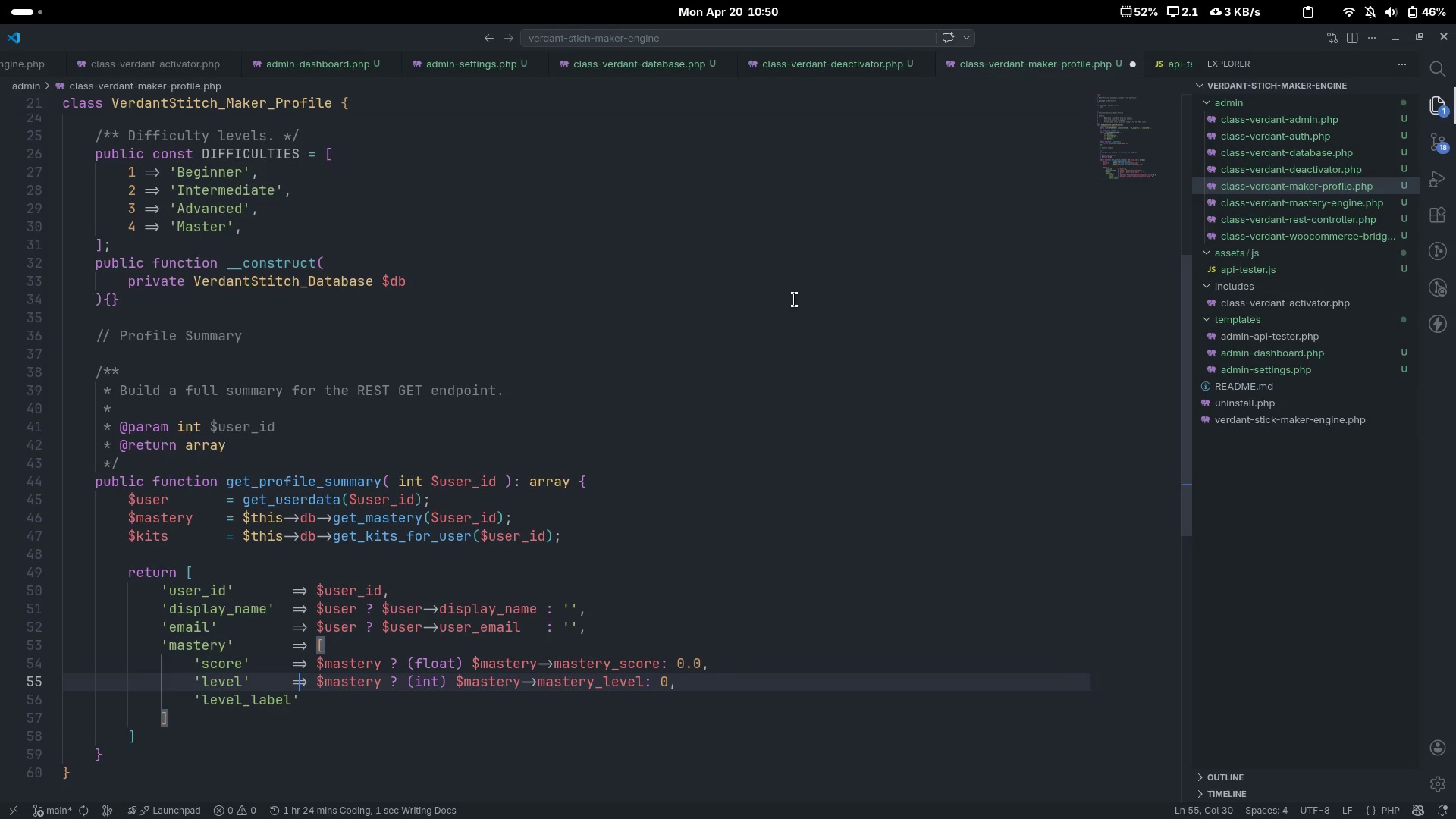 
key(Control+ArrowLeft)
 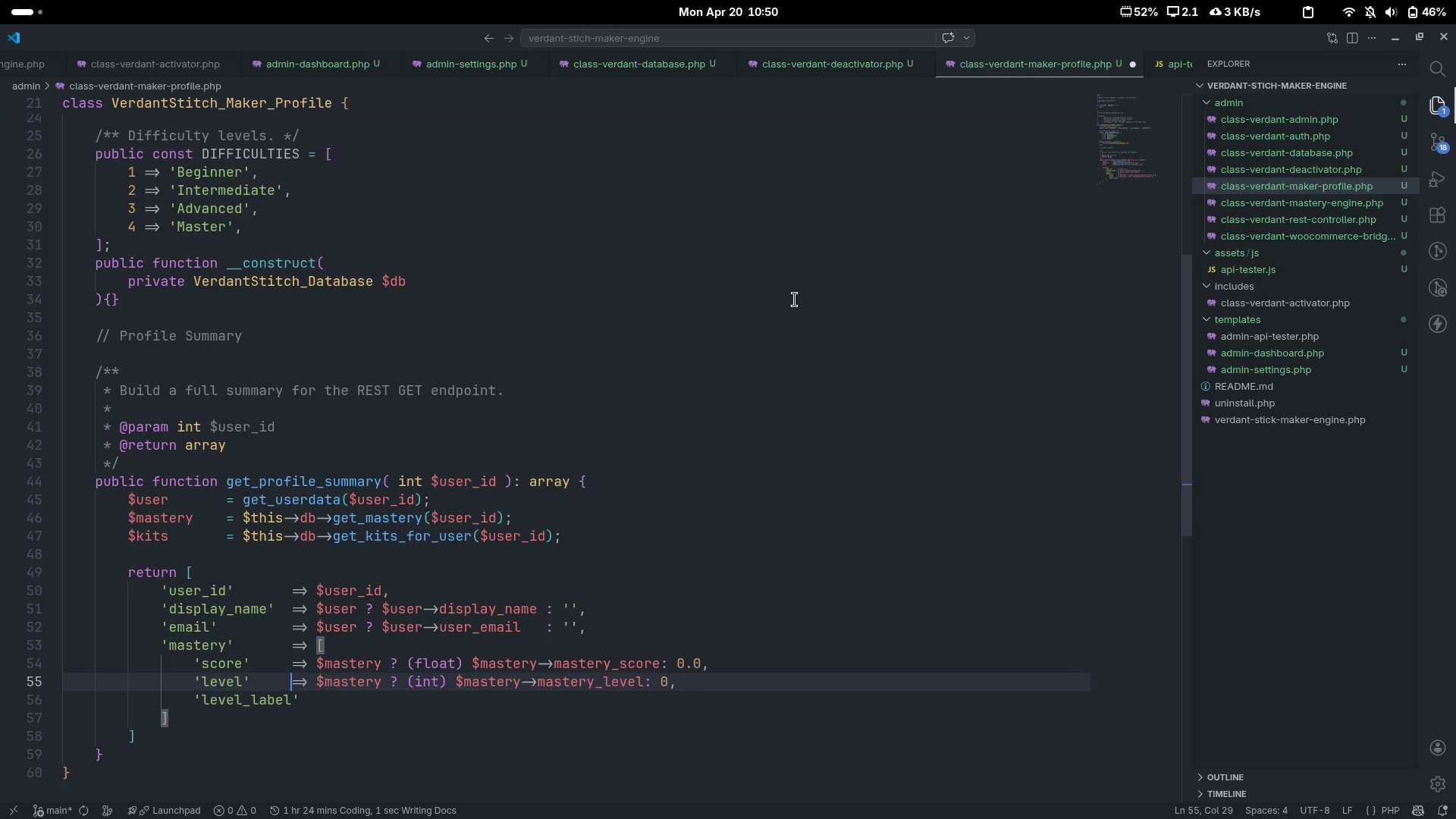 
key(Tab)
 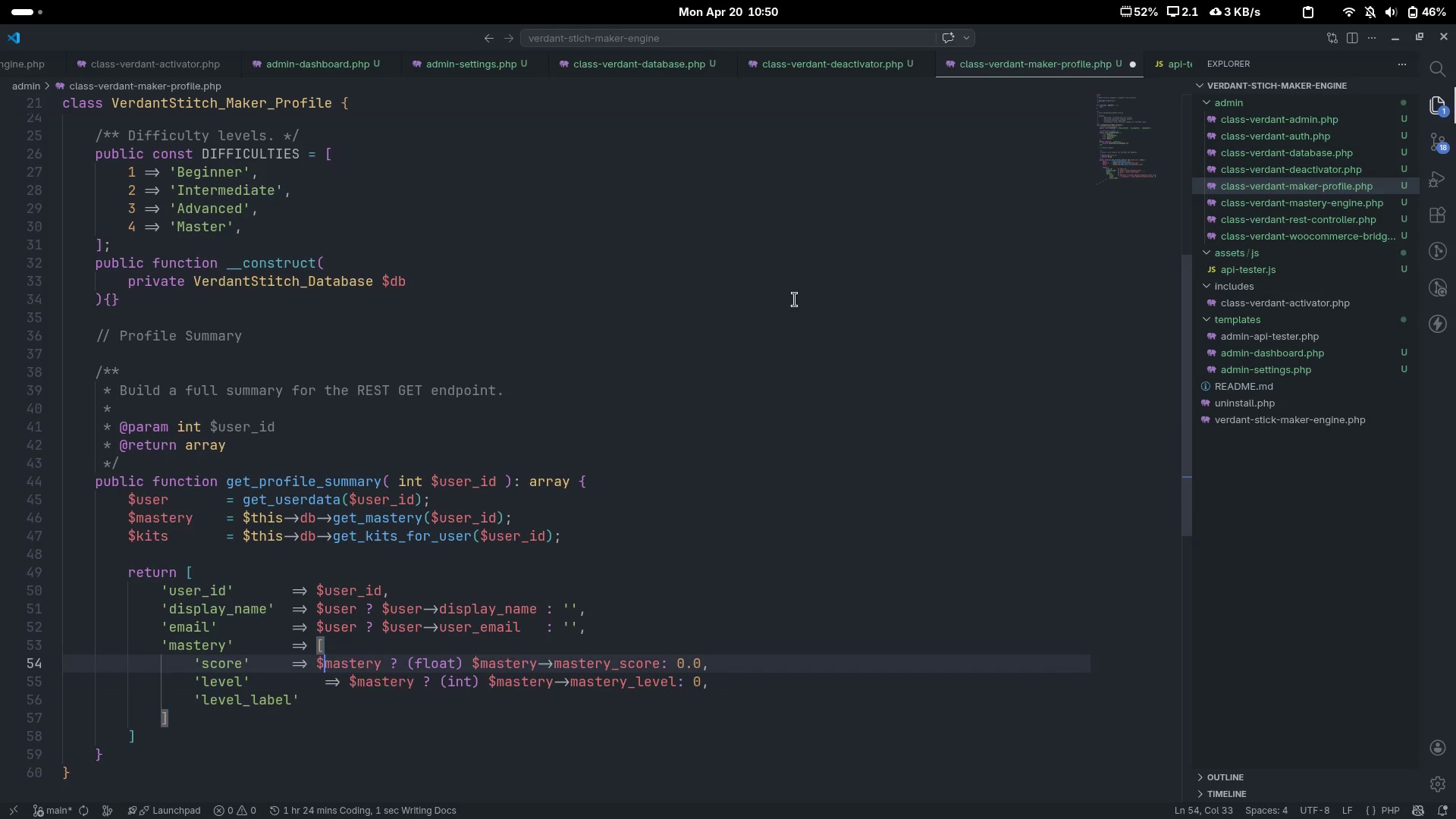 
key(ArrowUp)
 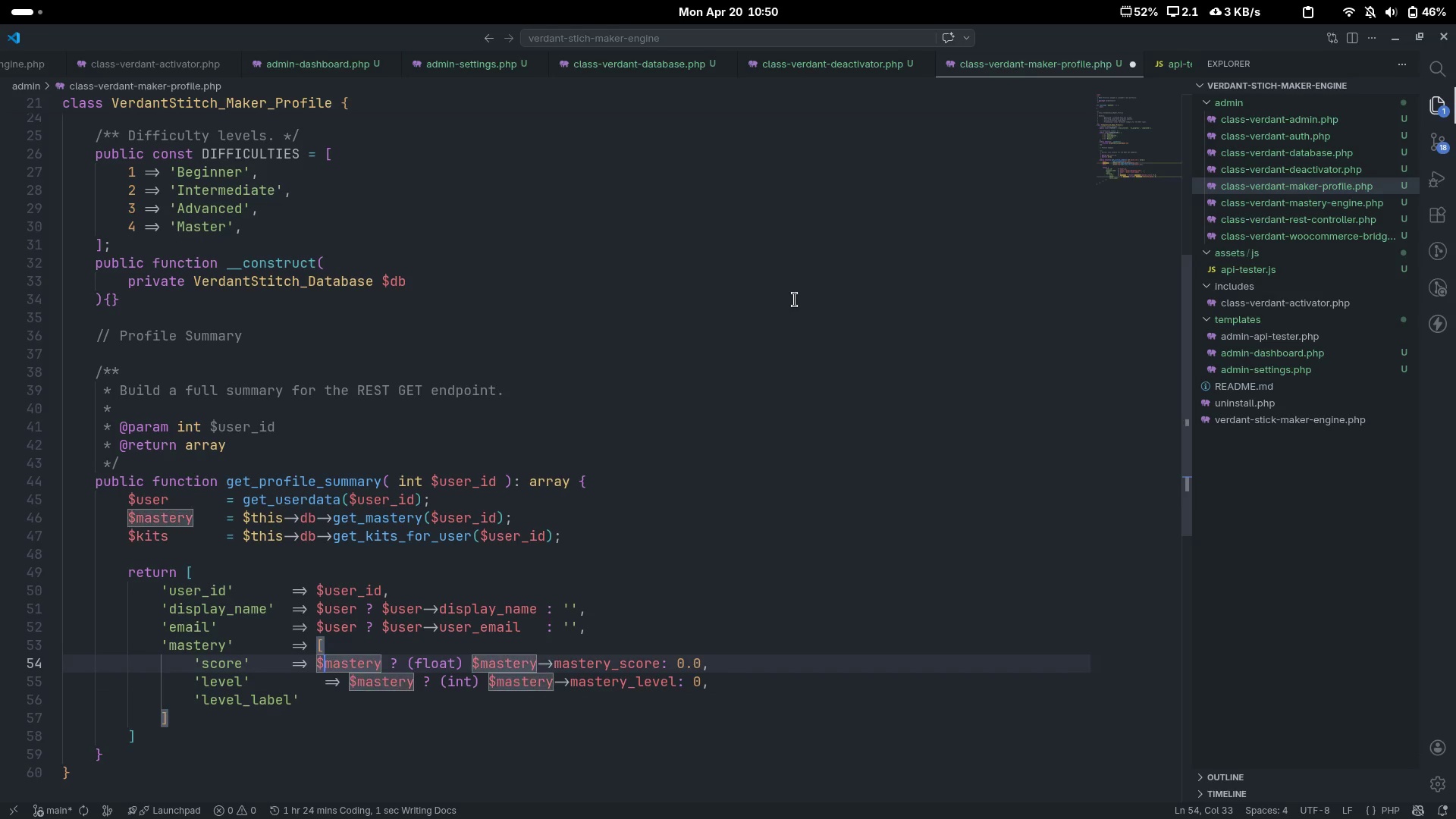 
key(Control+ArrowLeft)
 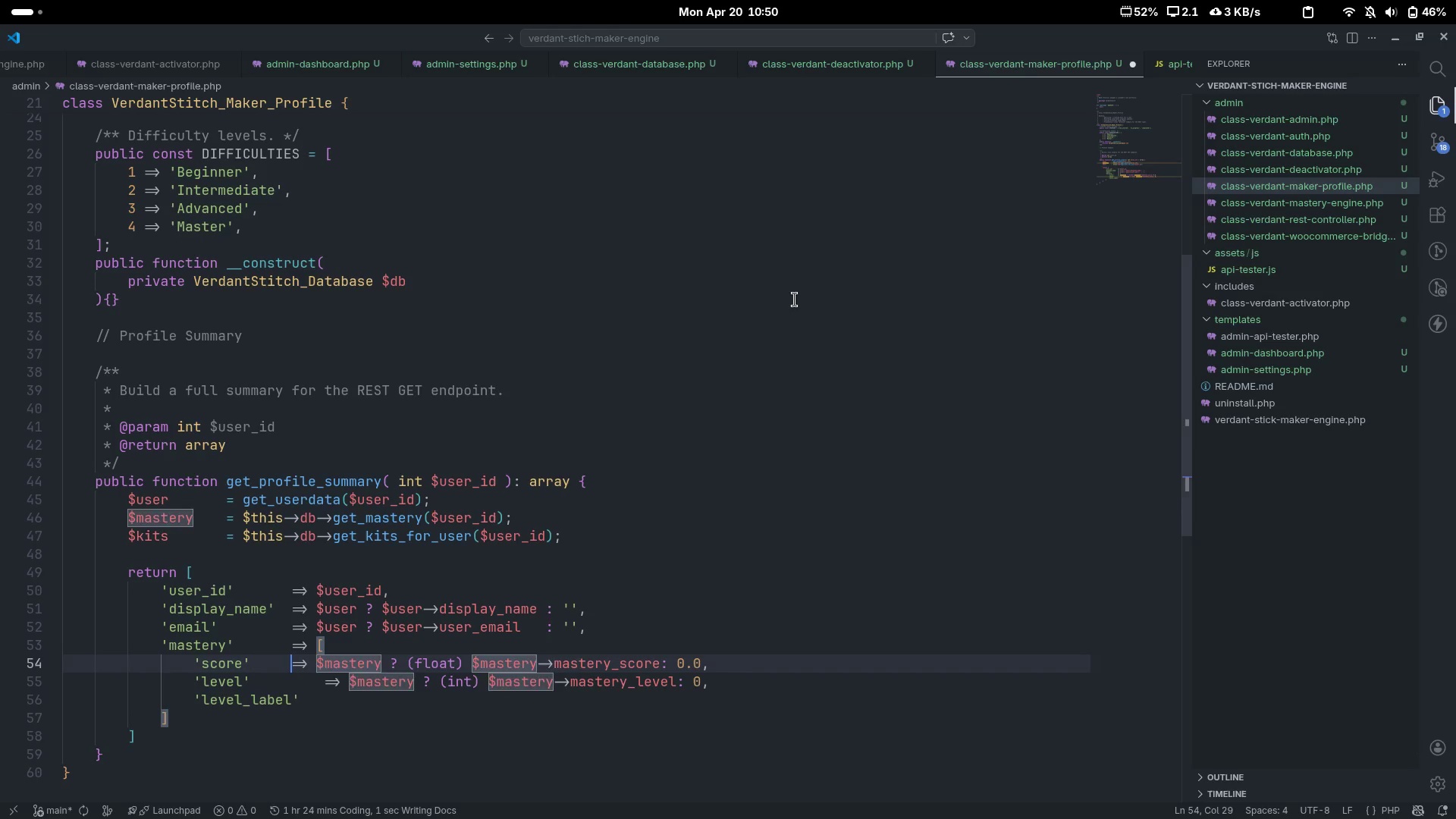 
key(Control+ArrowLeft)
 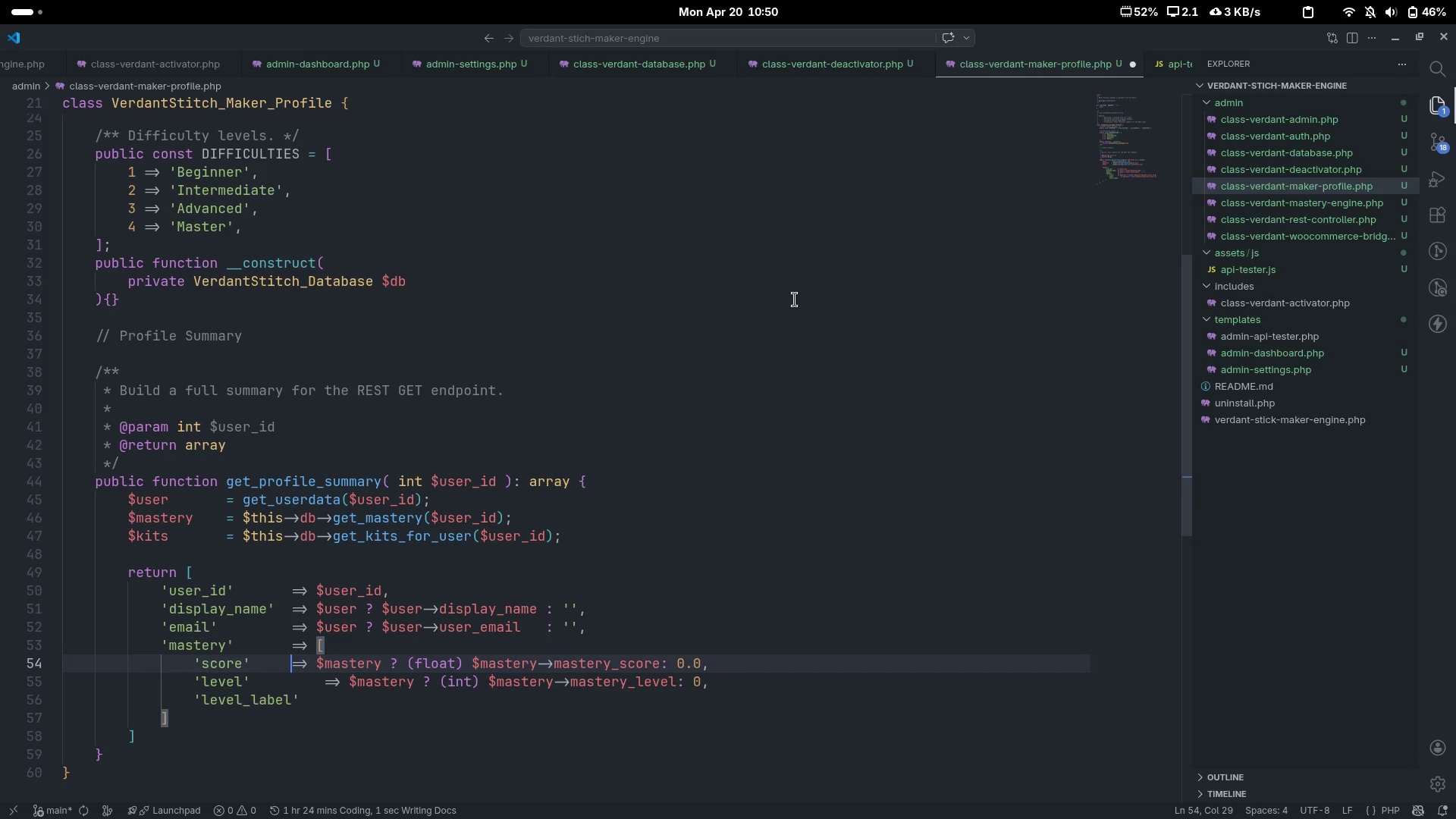 
key(Tab)
 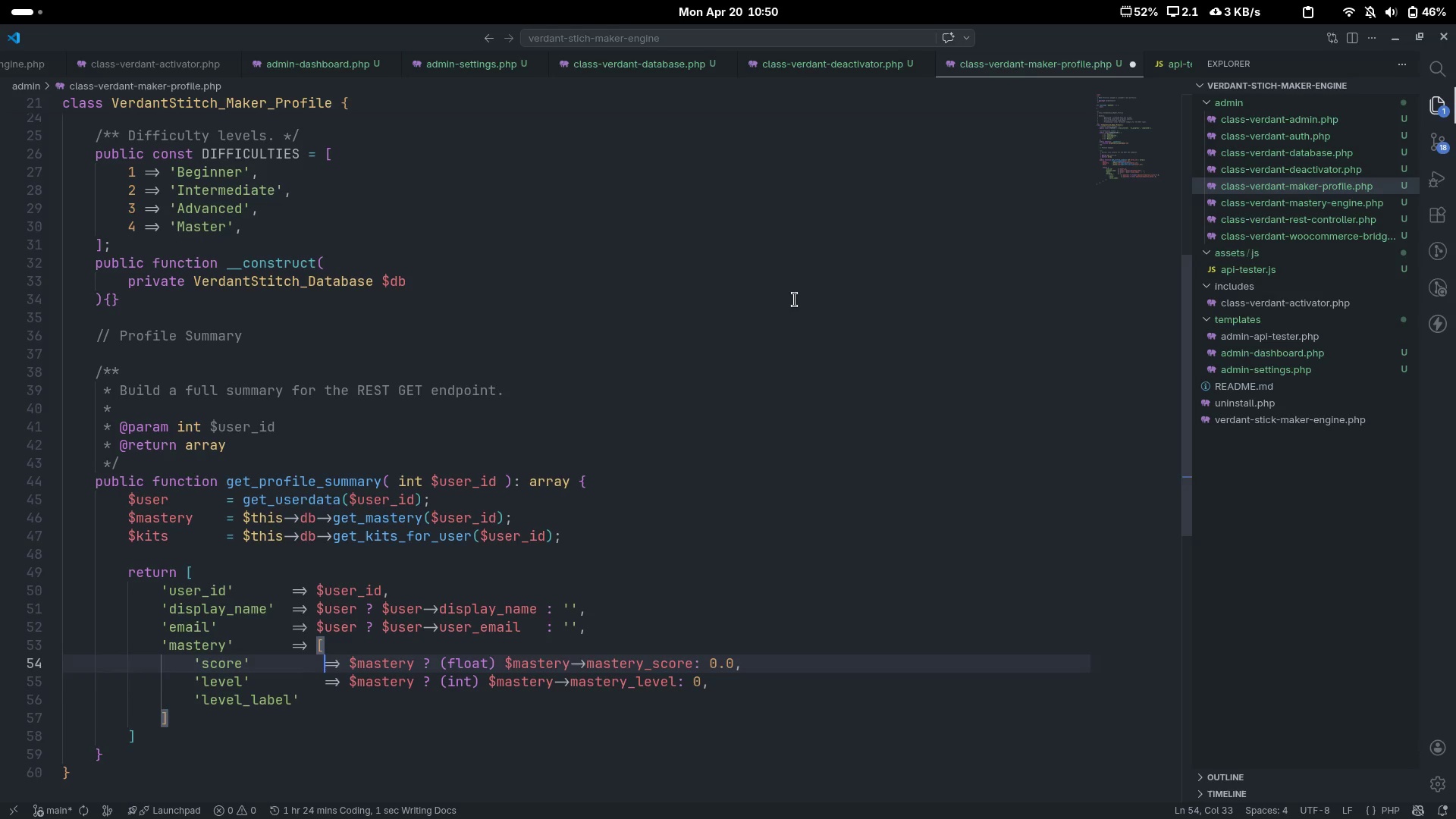 
key(ArrowDown)
 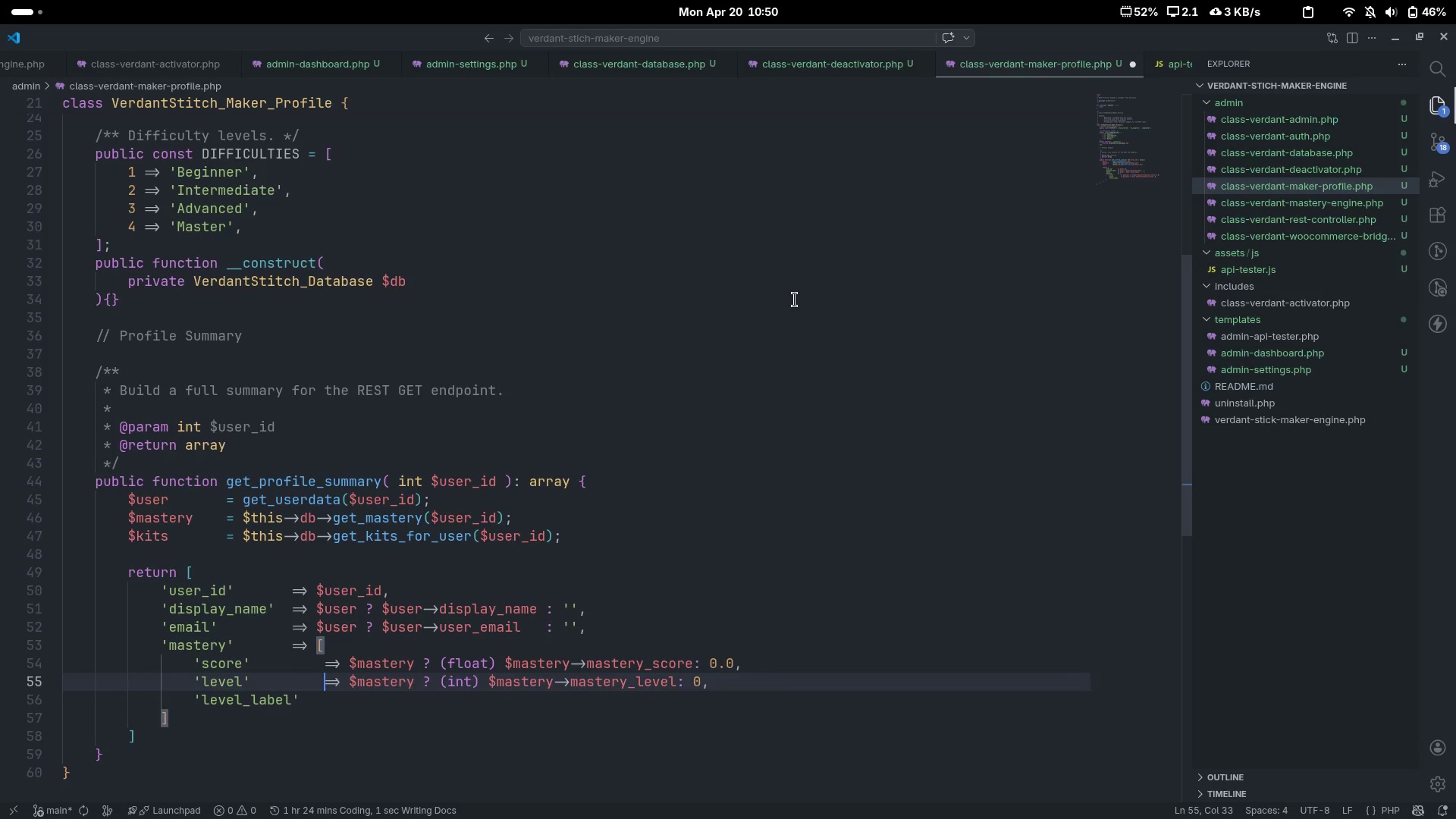 
key(ArrowDown)
 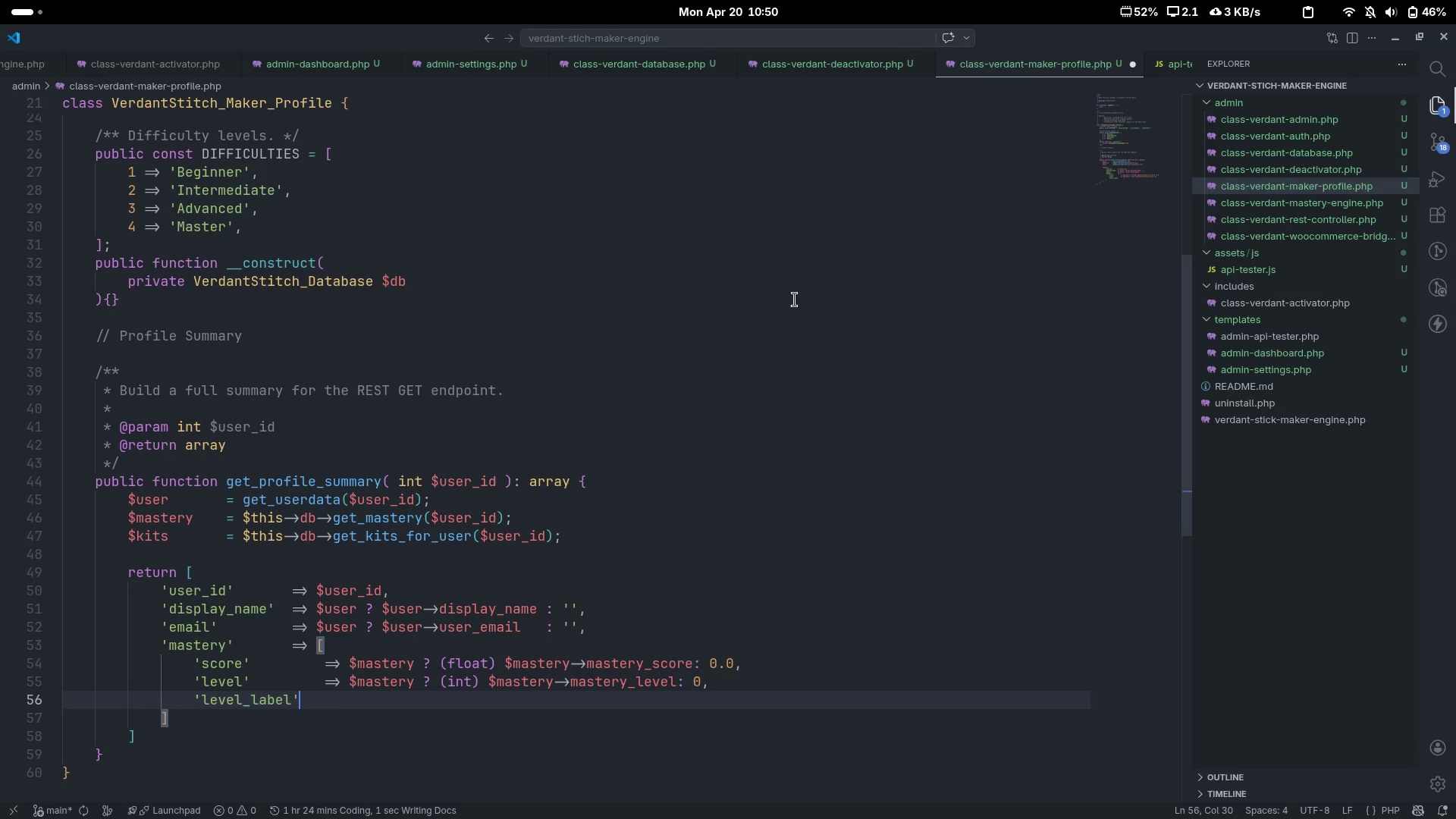 
key(Tab)
type(=> $this->get_leev)
key(Backspace)
key(Backspace)
type(vel_lebel)
key(Backspace)
key(Backspace)
key(Backspace)
key(Backspace)
type(abel)
 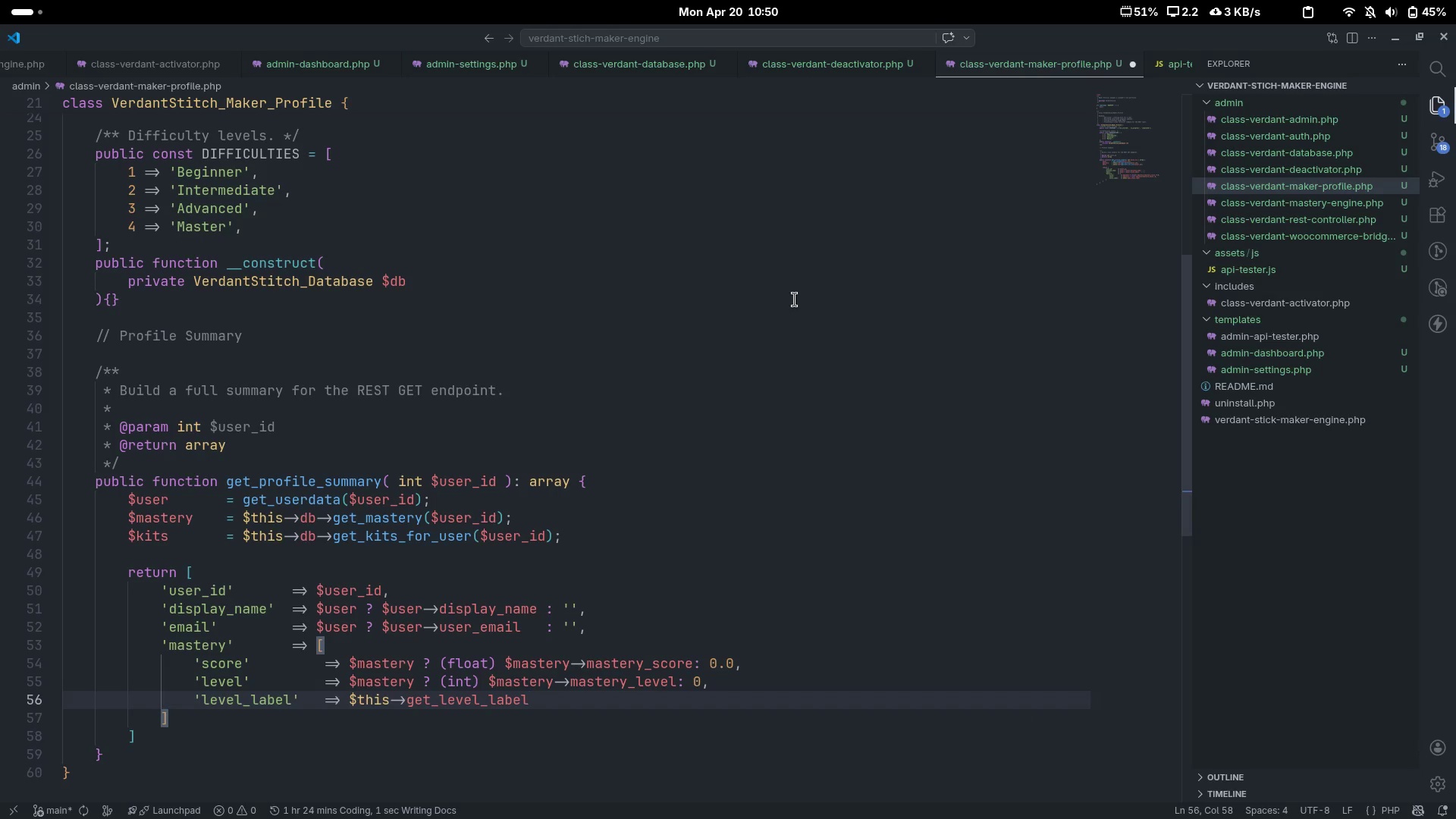 
key(Shift+ShiftLeft)
 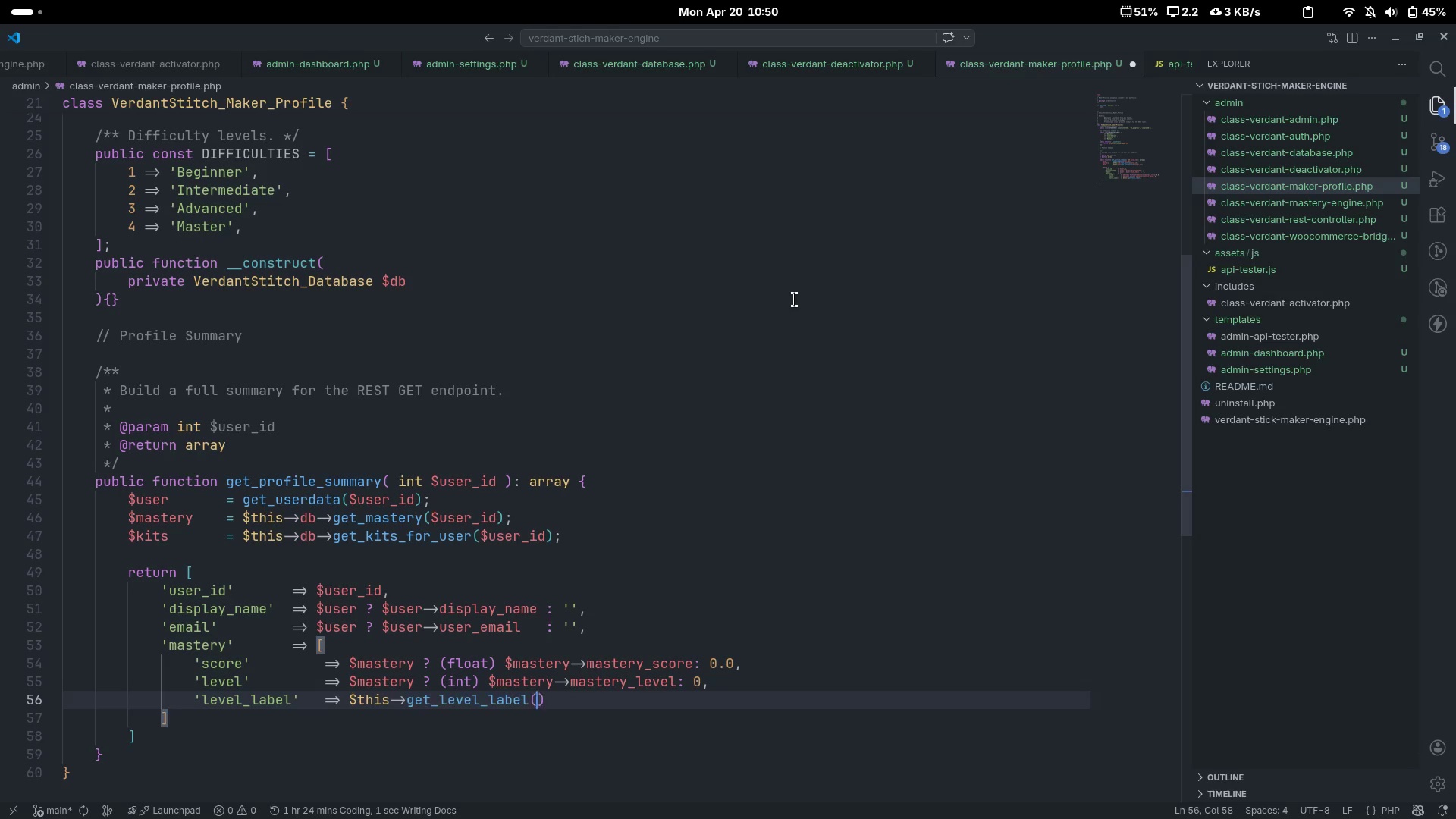 
key(Shift+9)
 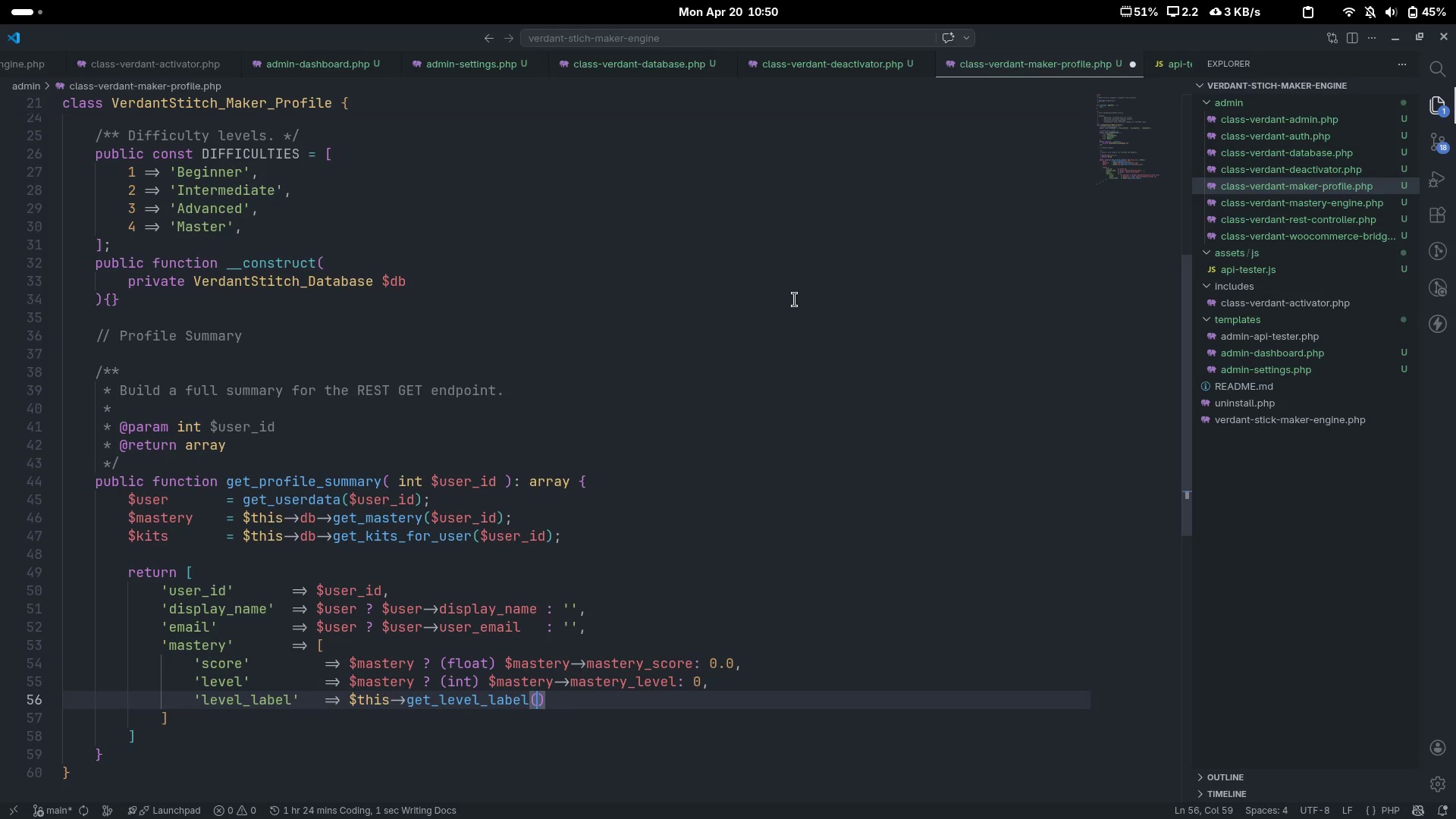 
key(Space)
 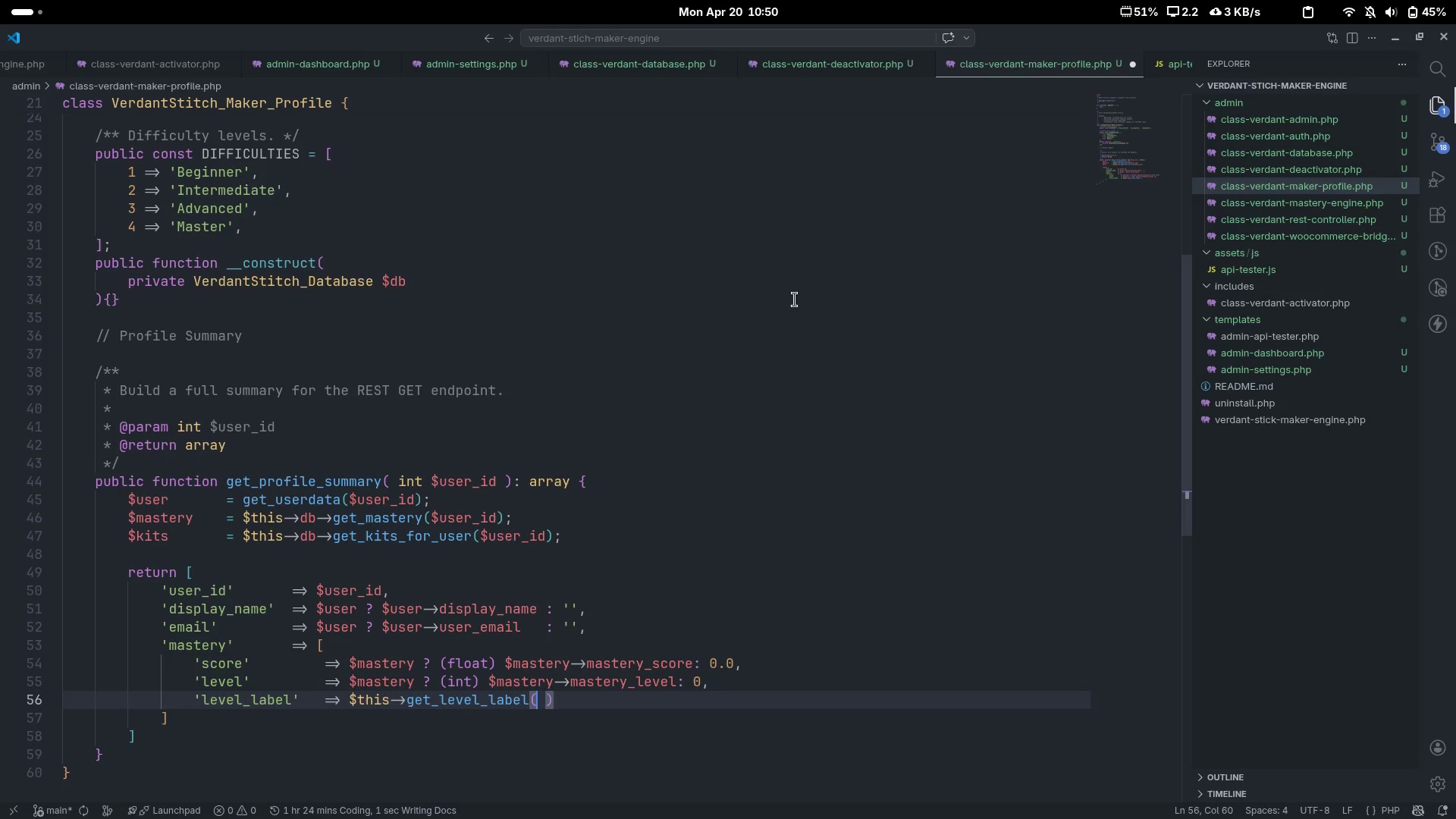 
key(ArrowLeft)
 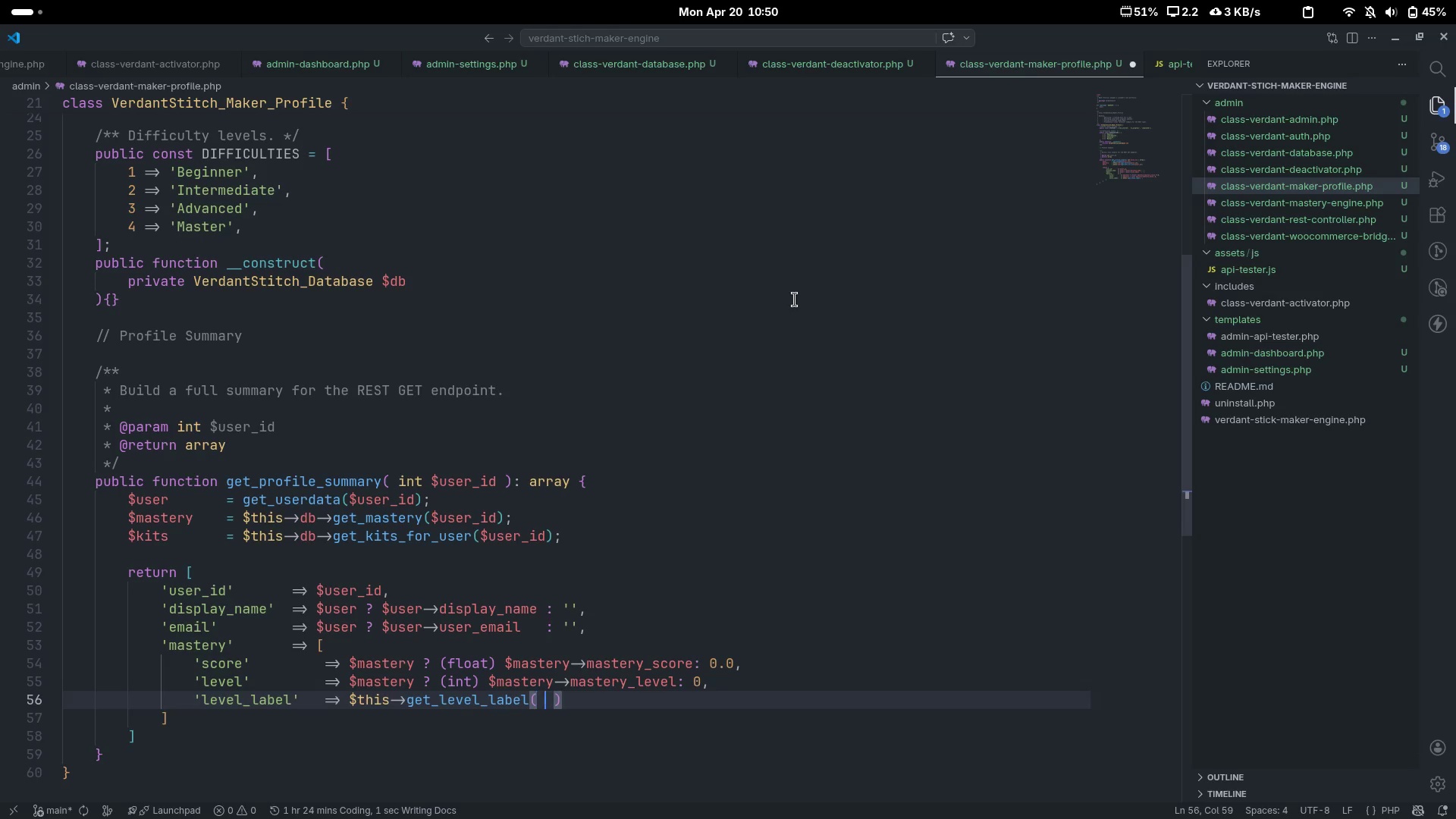 
type( $mas)
key(Tab)
type( ? (int)
 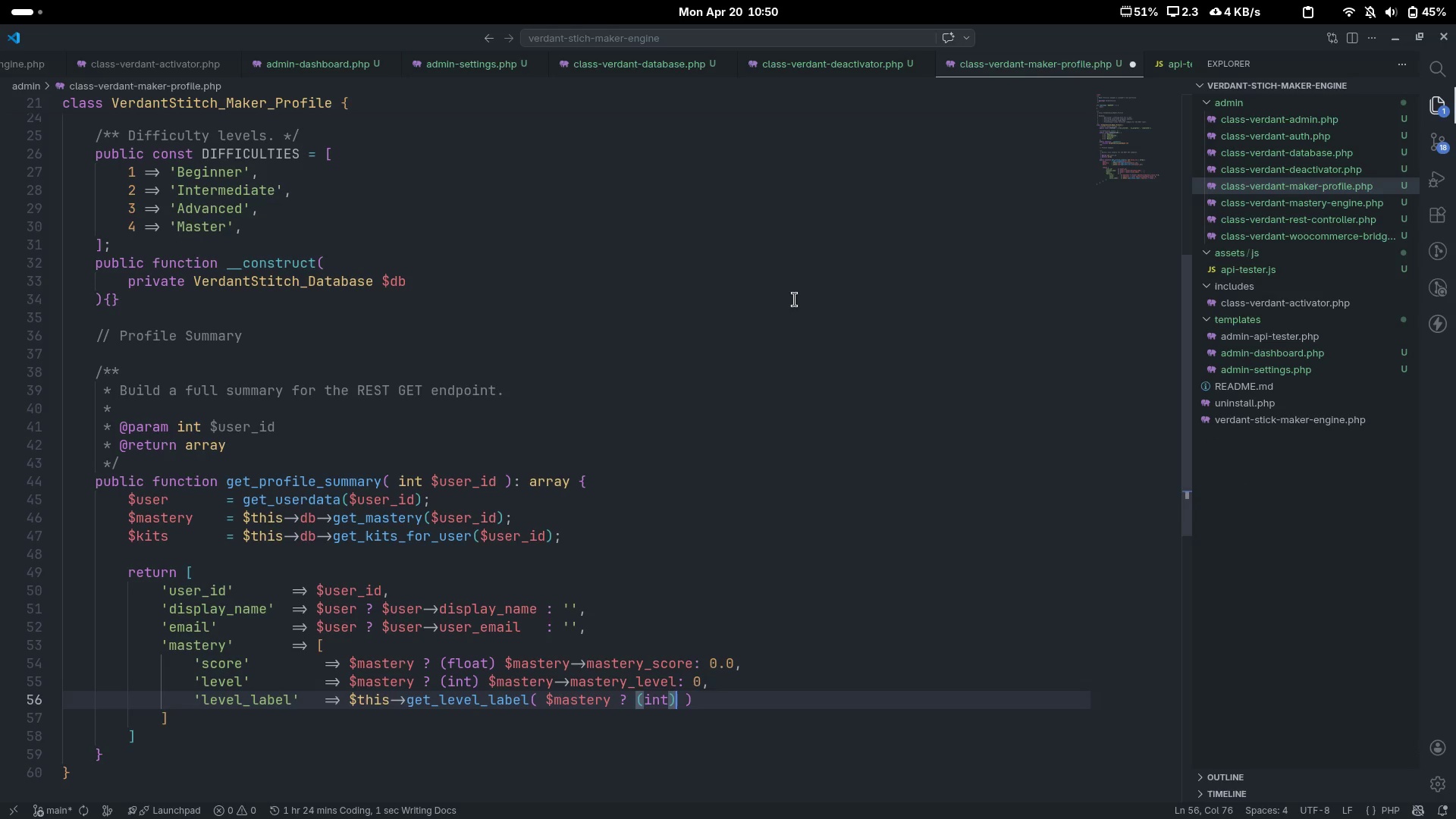 
 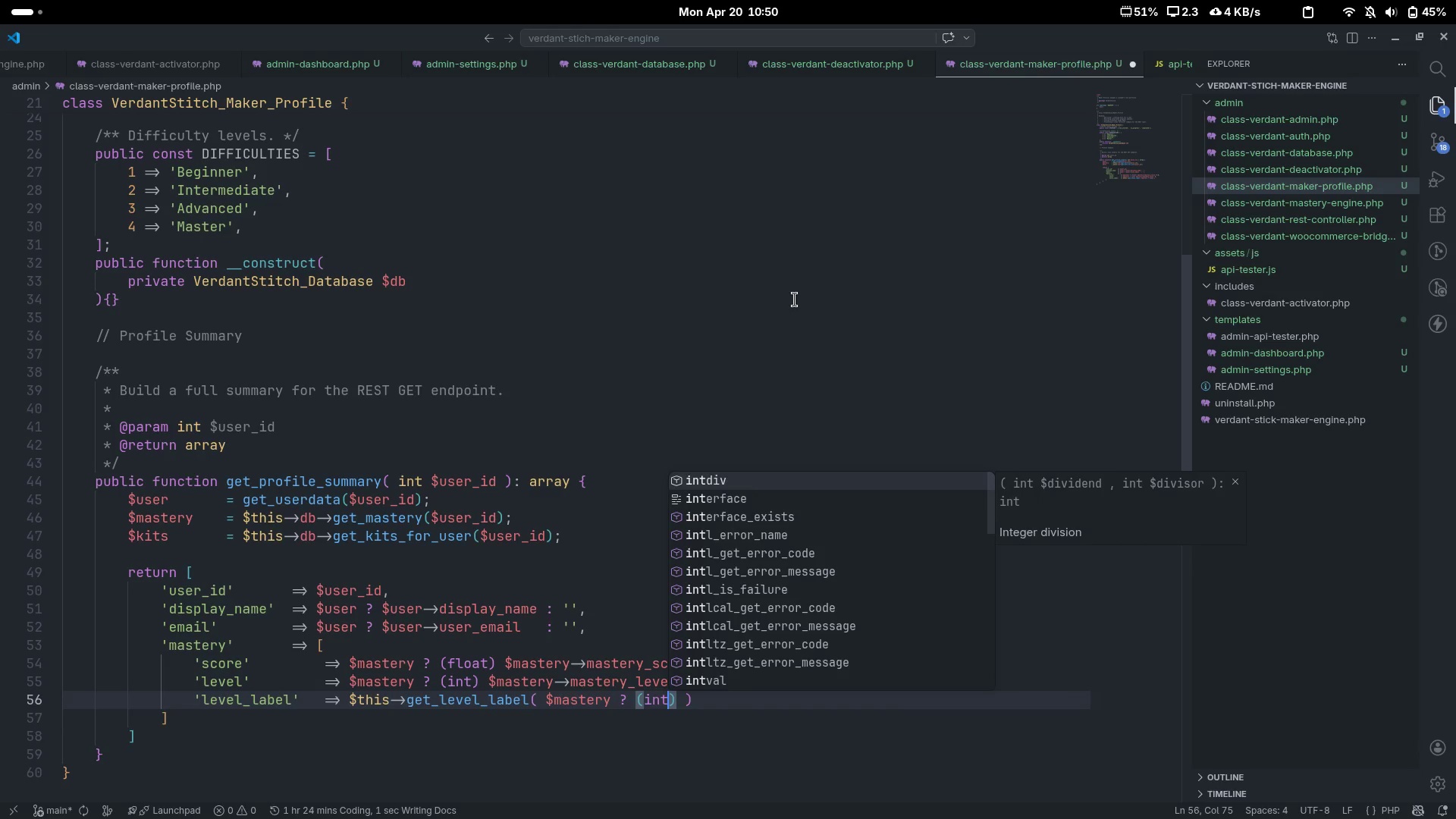 
key(ArrowRight)
 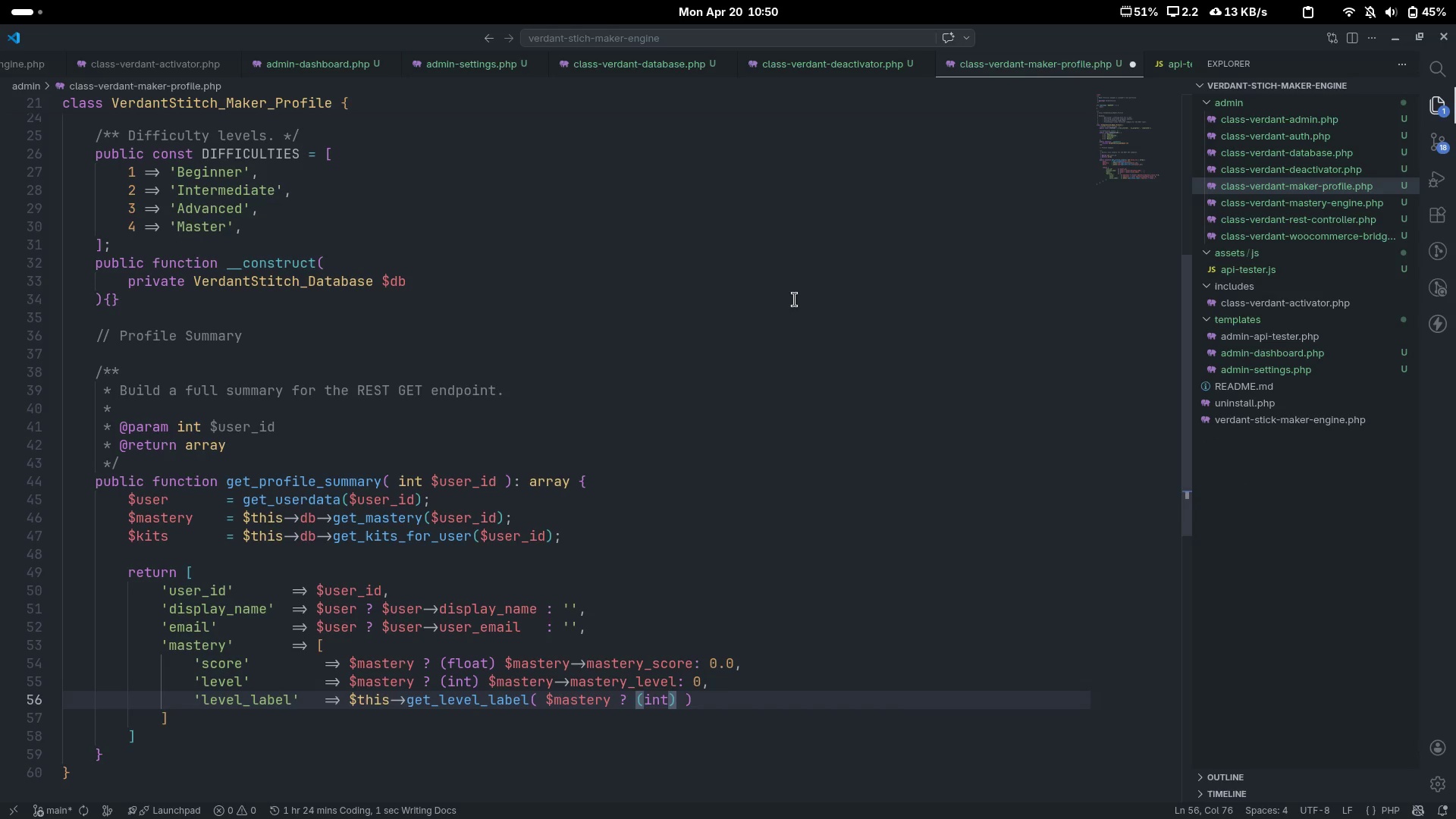 
type( $maste)
key(Tab)
type(->master)
 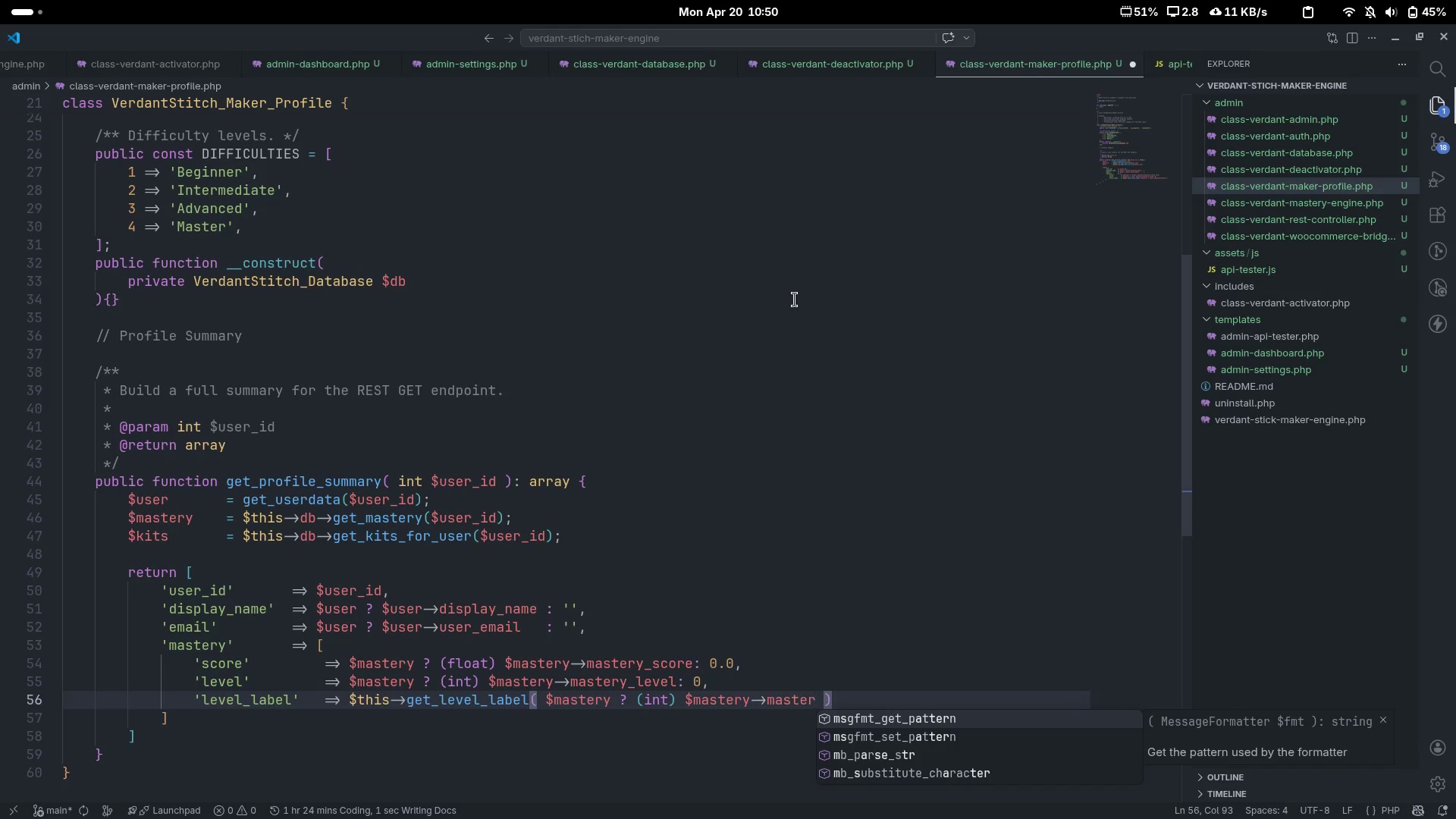 
key(Control+ControlLeft)
 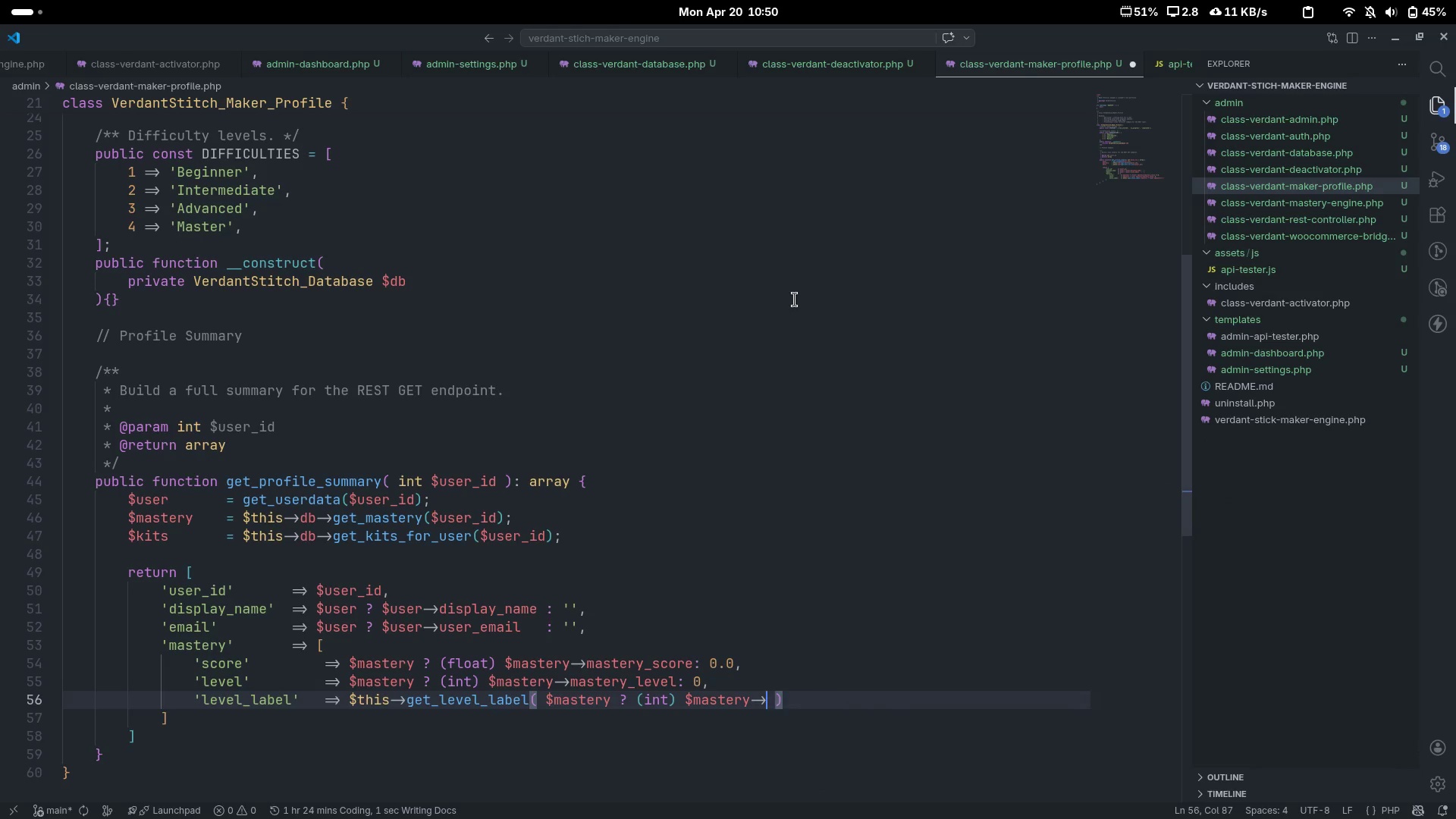 
key(Control+Backspace)
 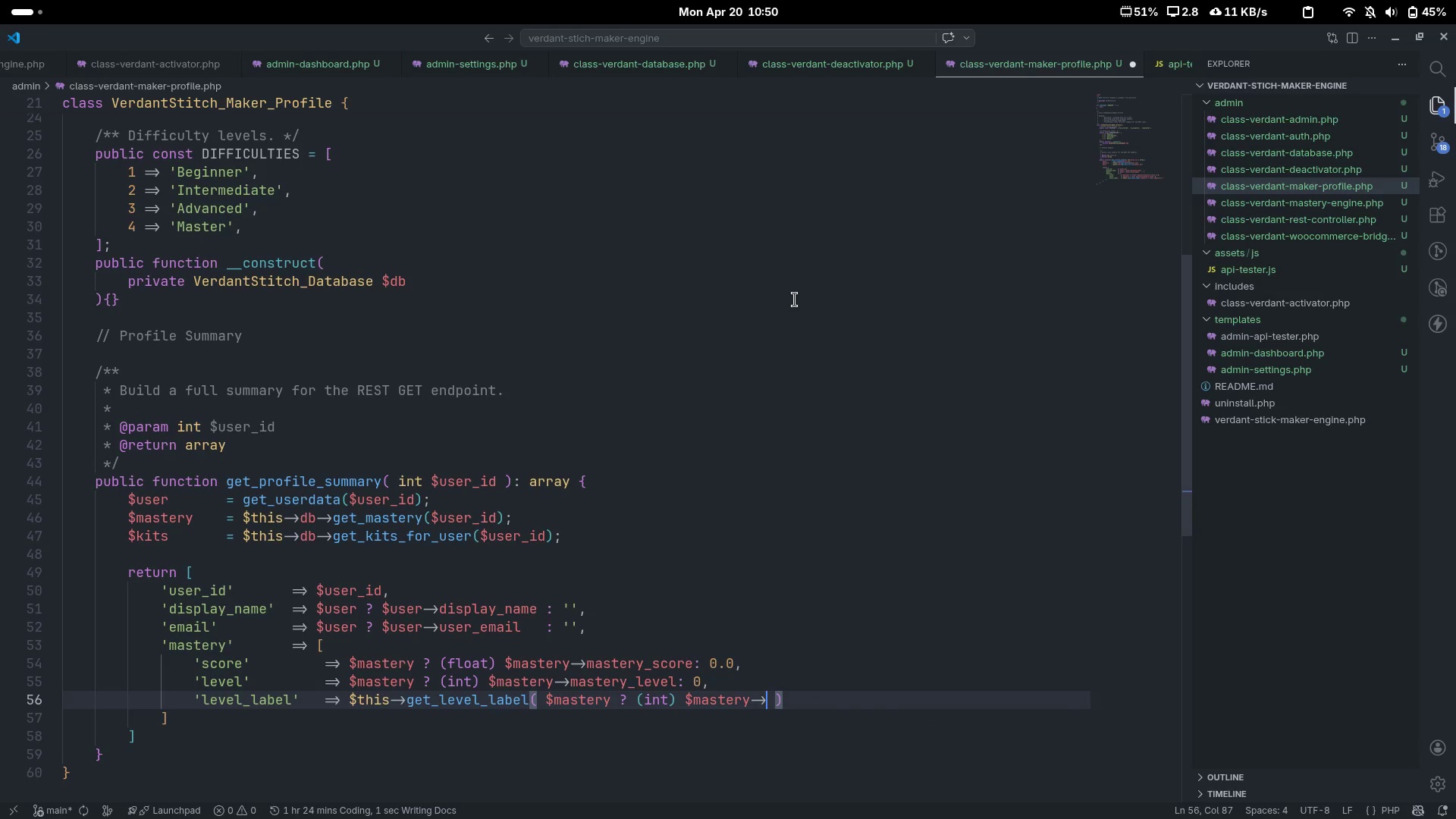 
type(mastery_level: )
 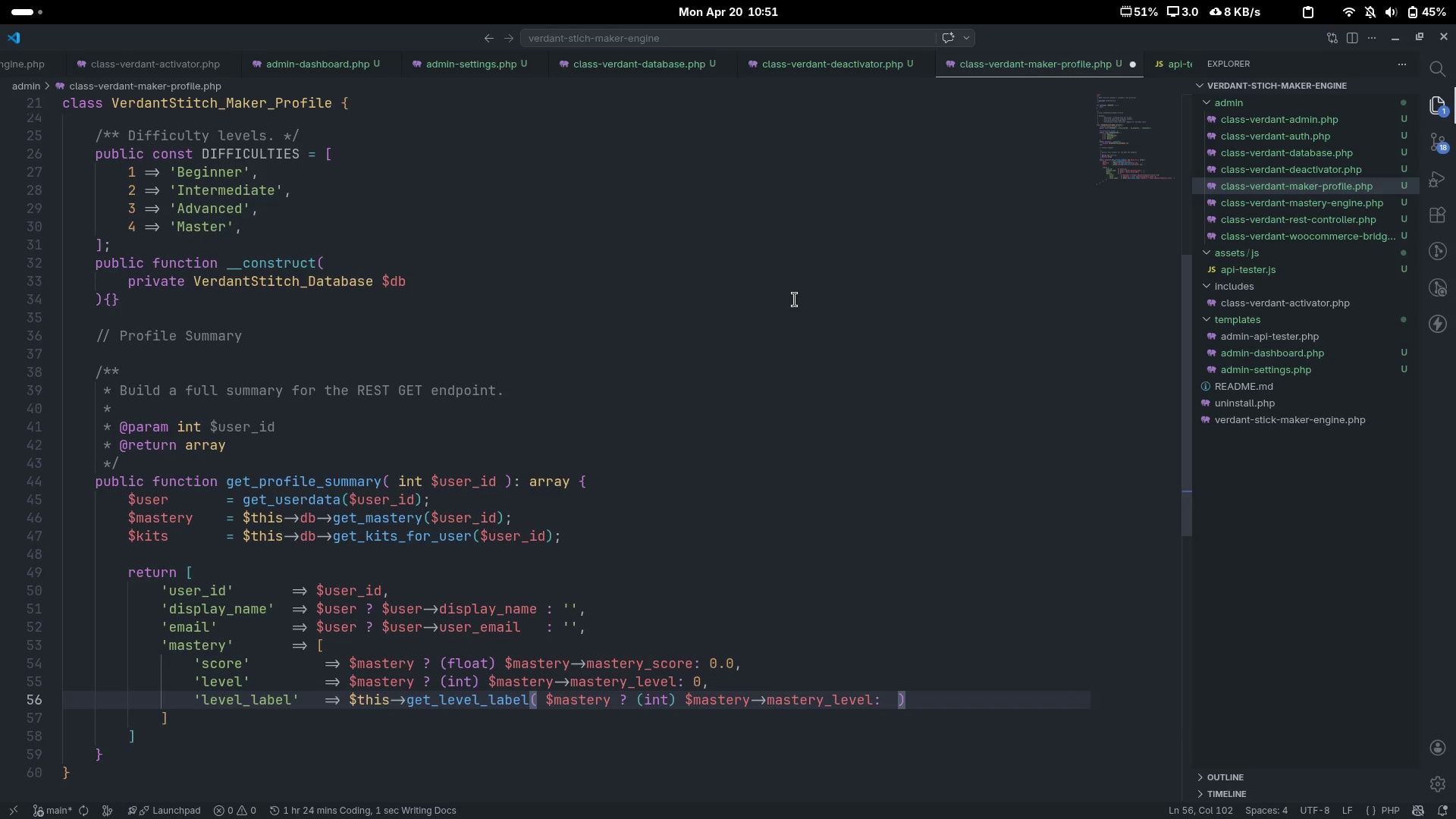 
key(ArrowLeft)
 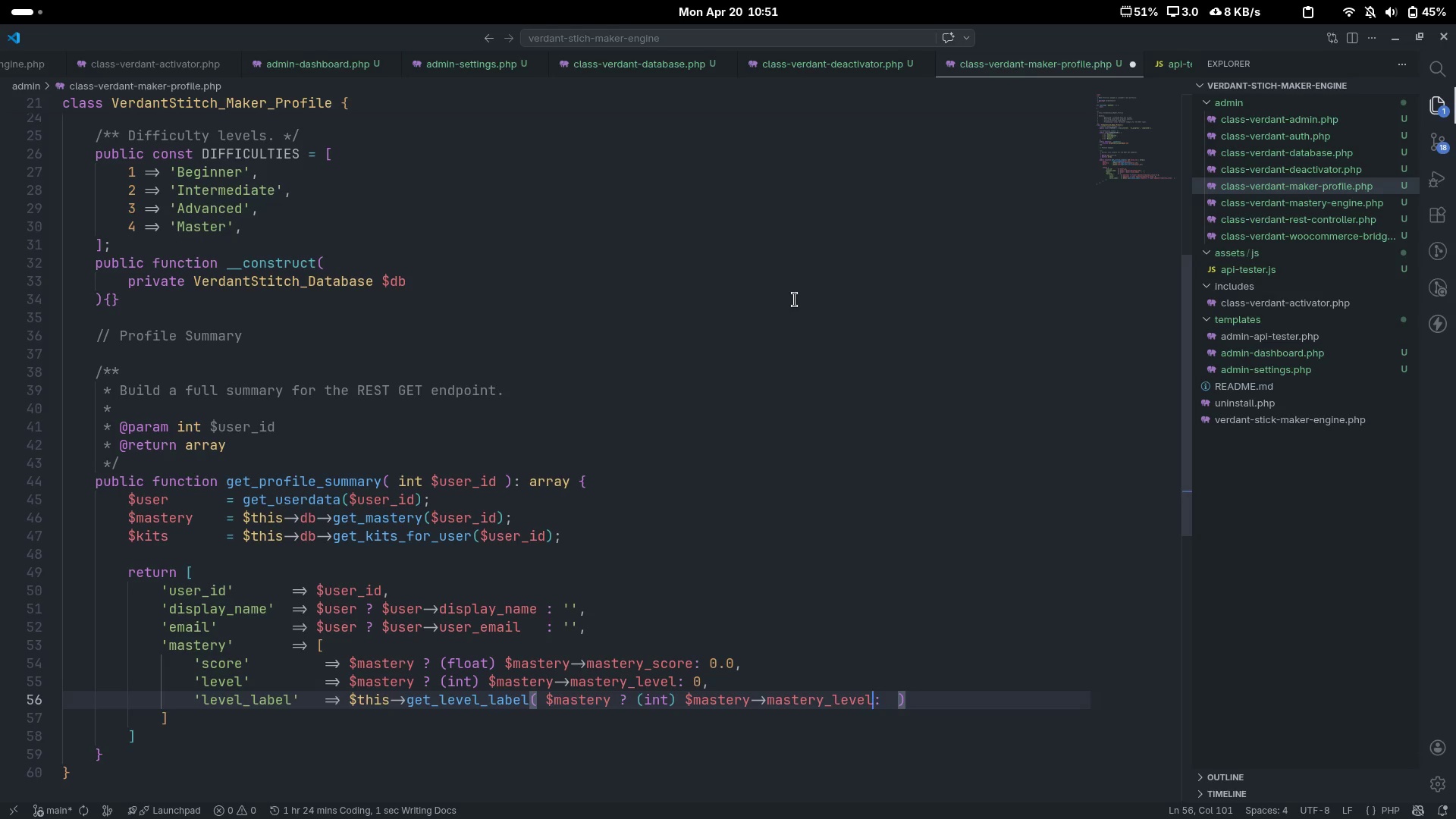 
key(ArrowLeft)
 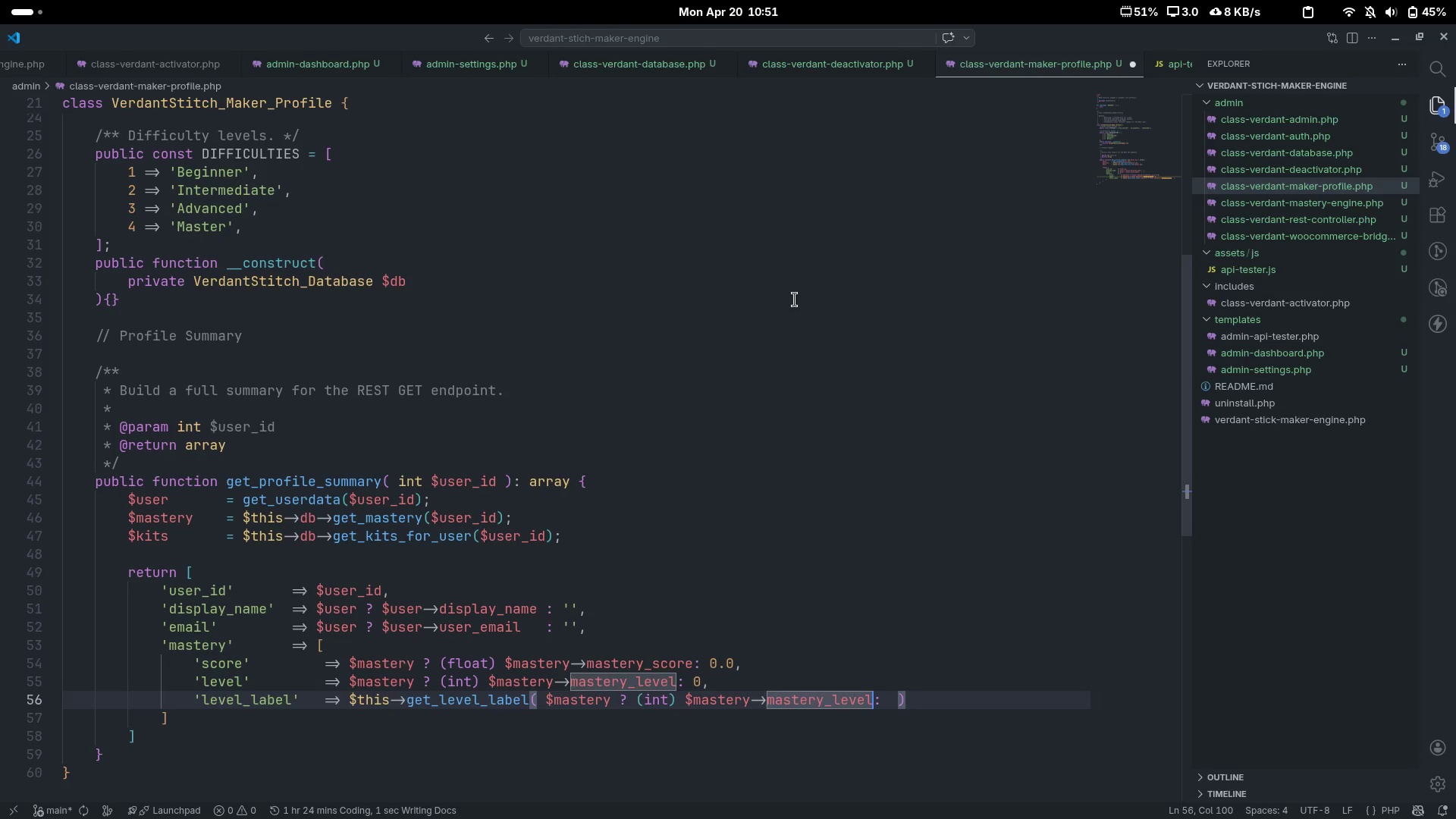 
key(Space)
 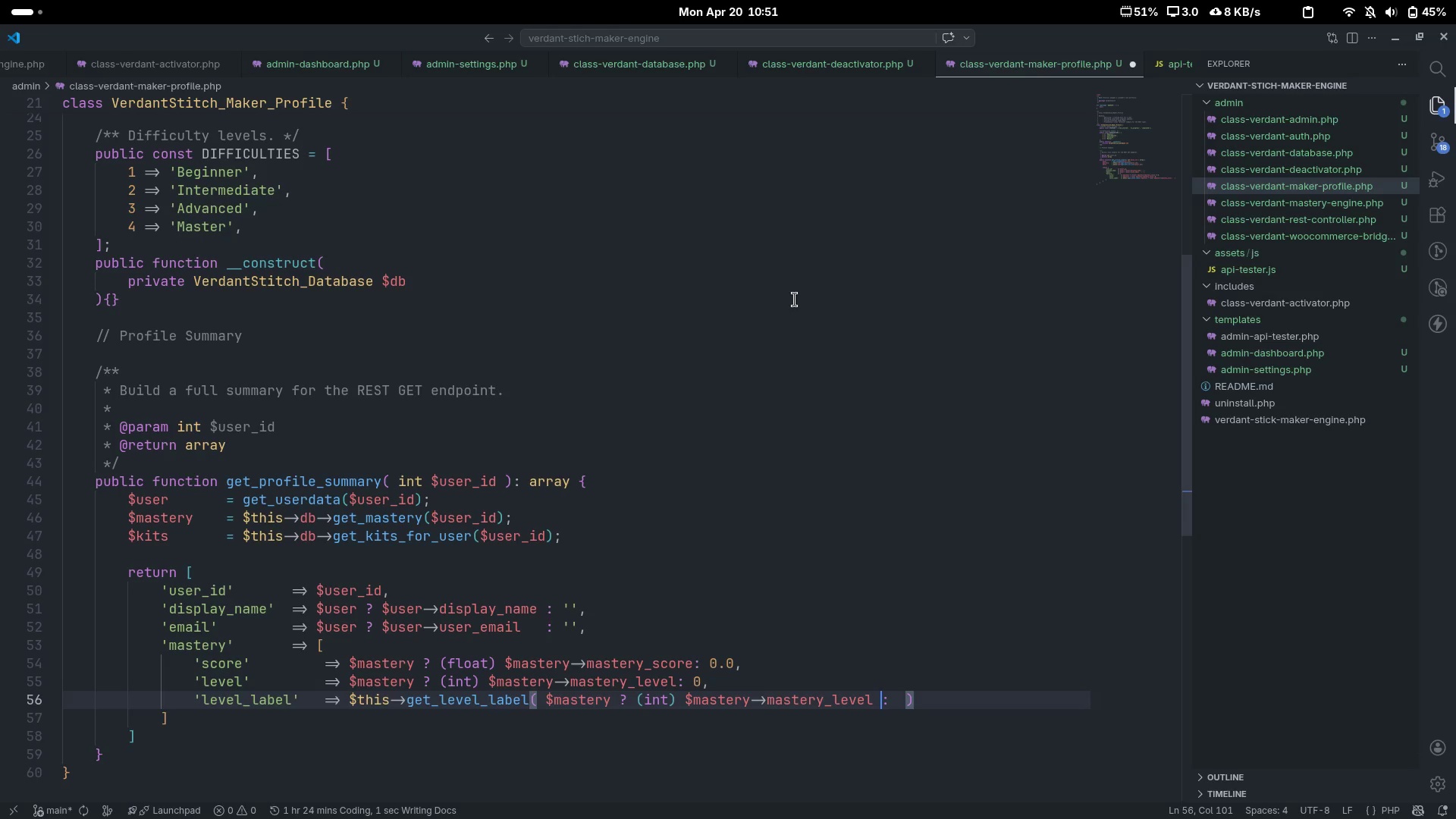 
key(0)
 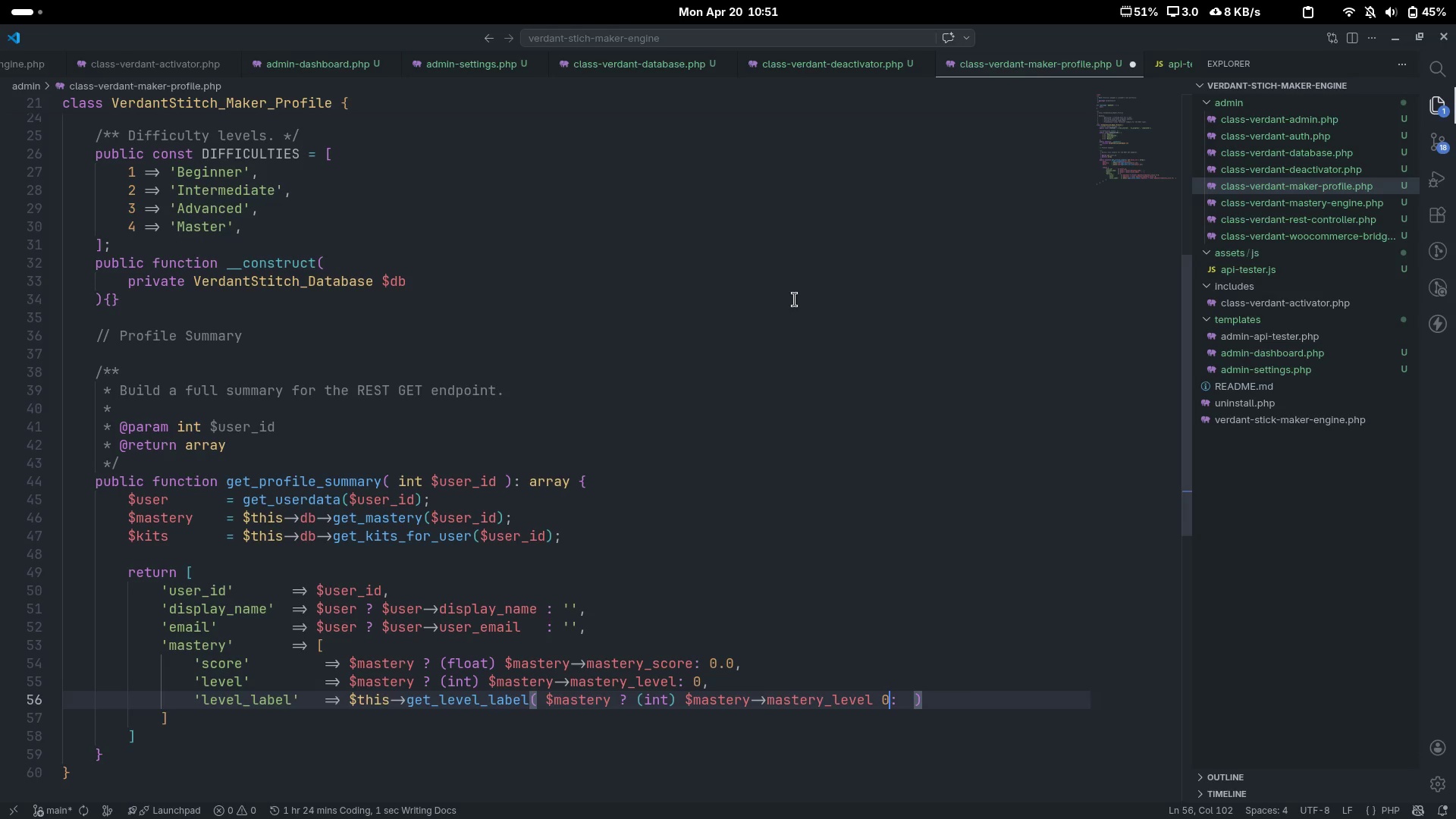 
key(Backspace)
 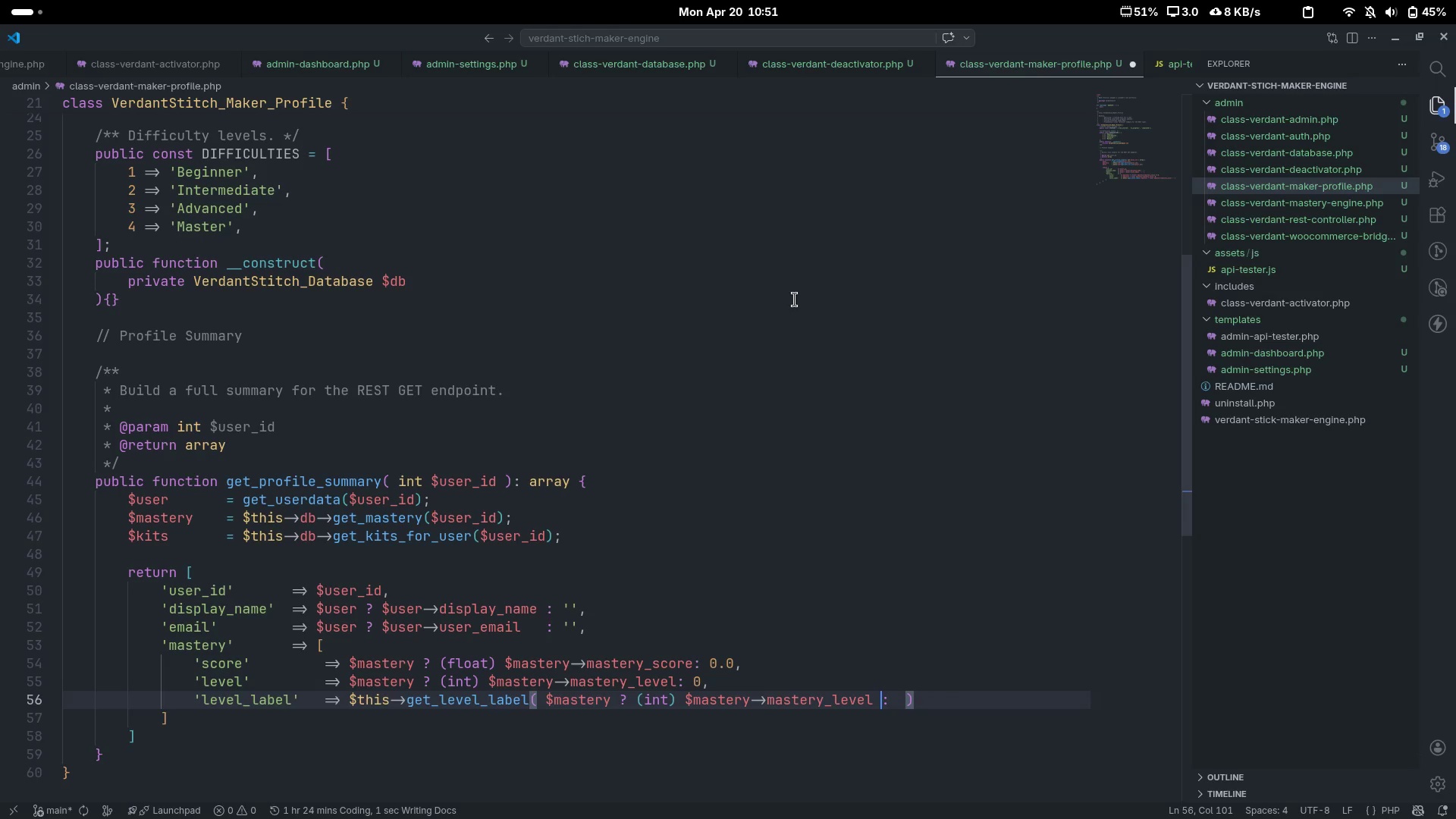 
key(ArrowRight)
 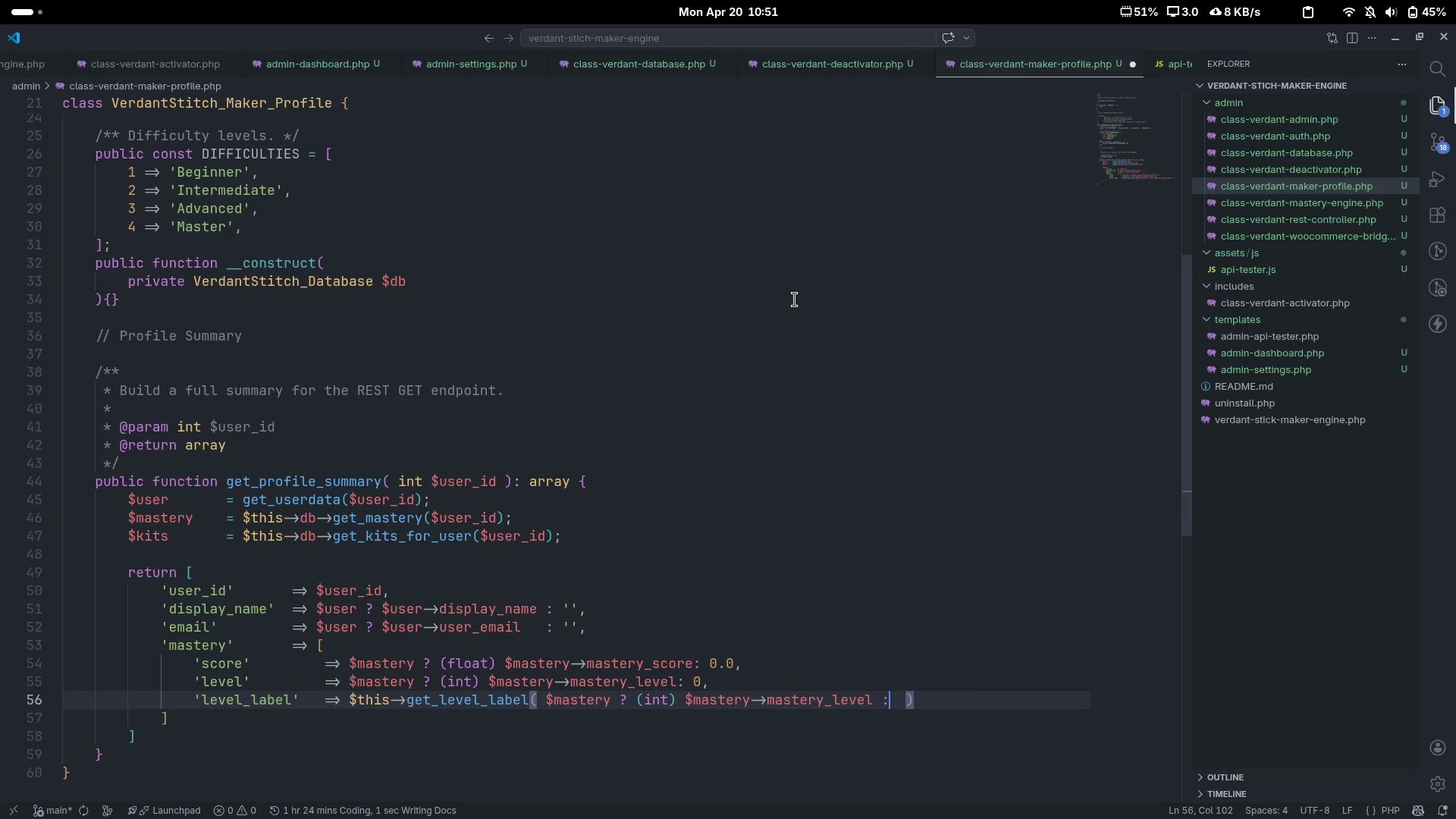 
key(ArrowRight)
 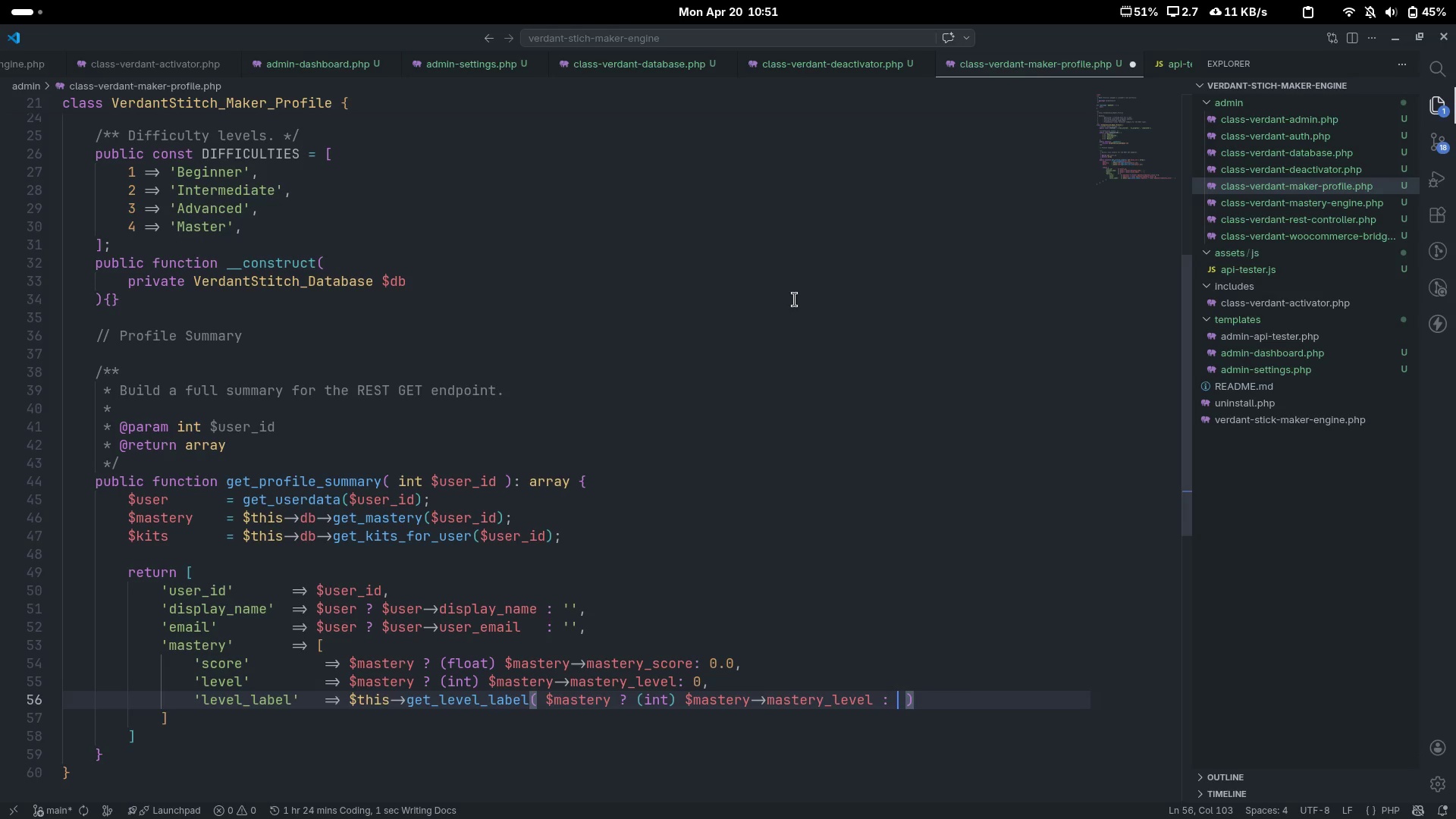 
key(0)
 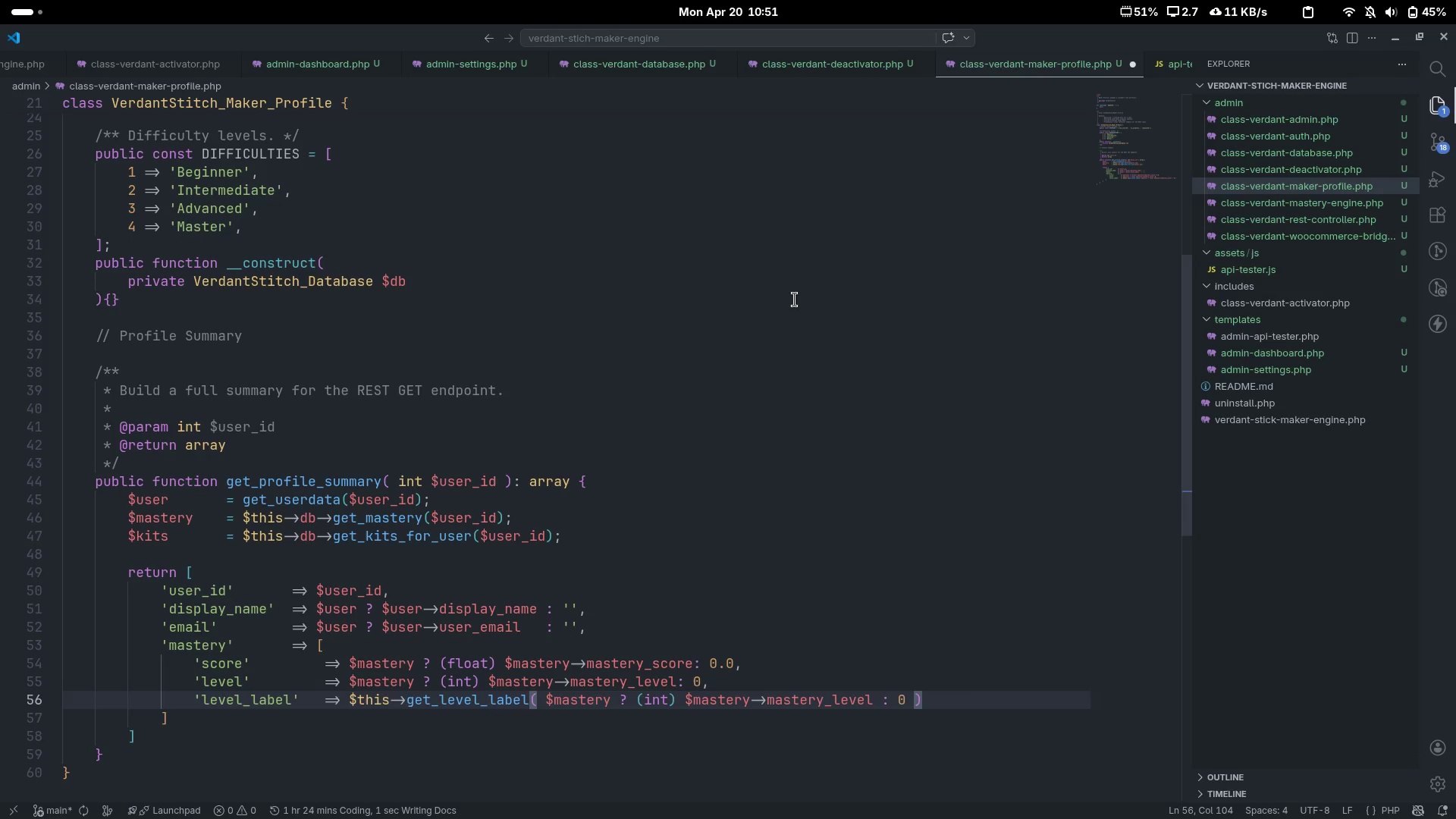 
key(ArrowRight)
 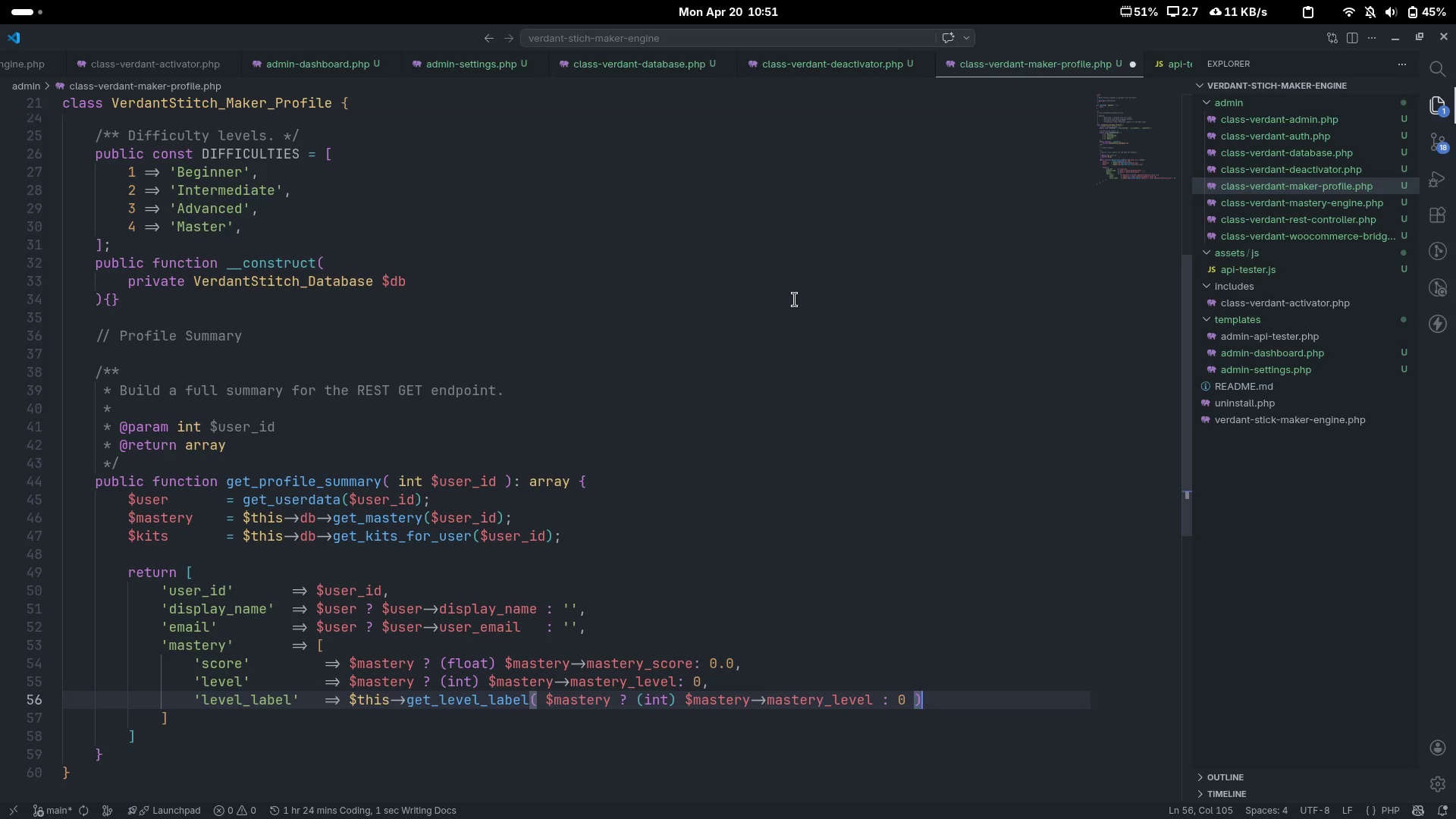 
key(ArrowRight)
 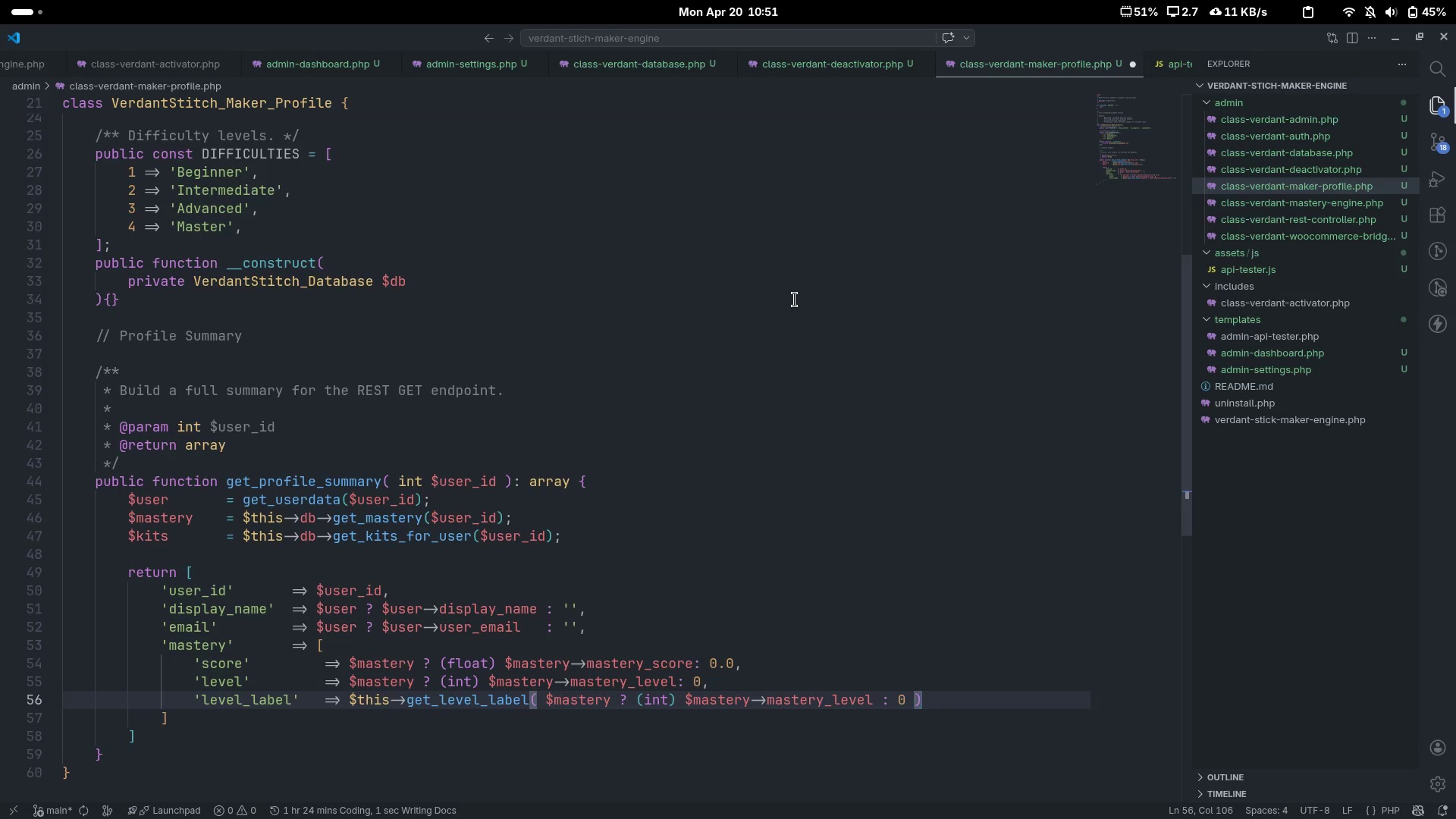 
key(Comma)
 